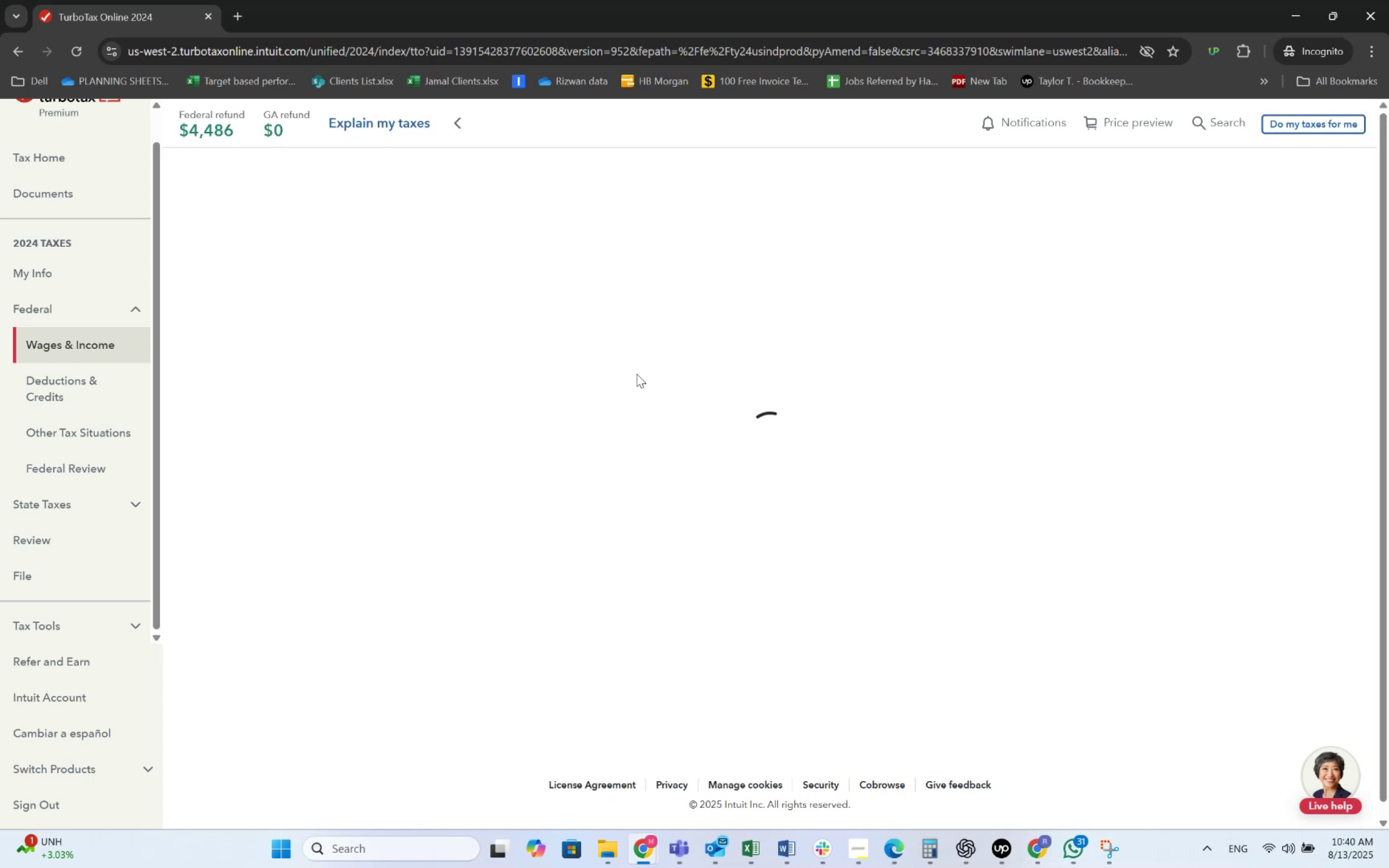 
left_click([988, 345])
 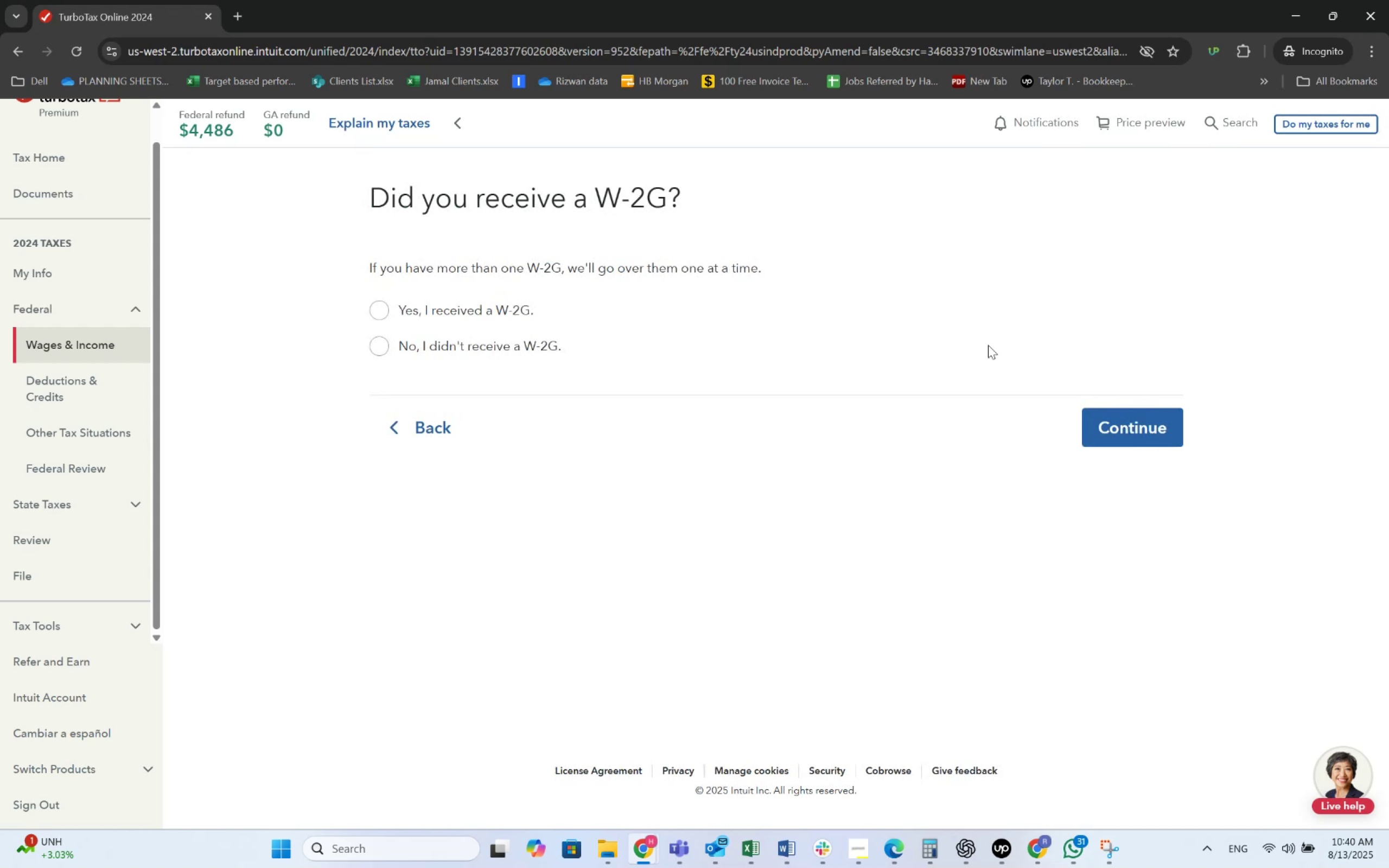 
wait(5.91)
 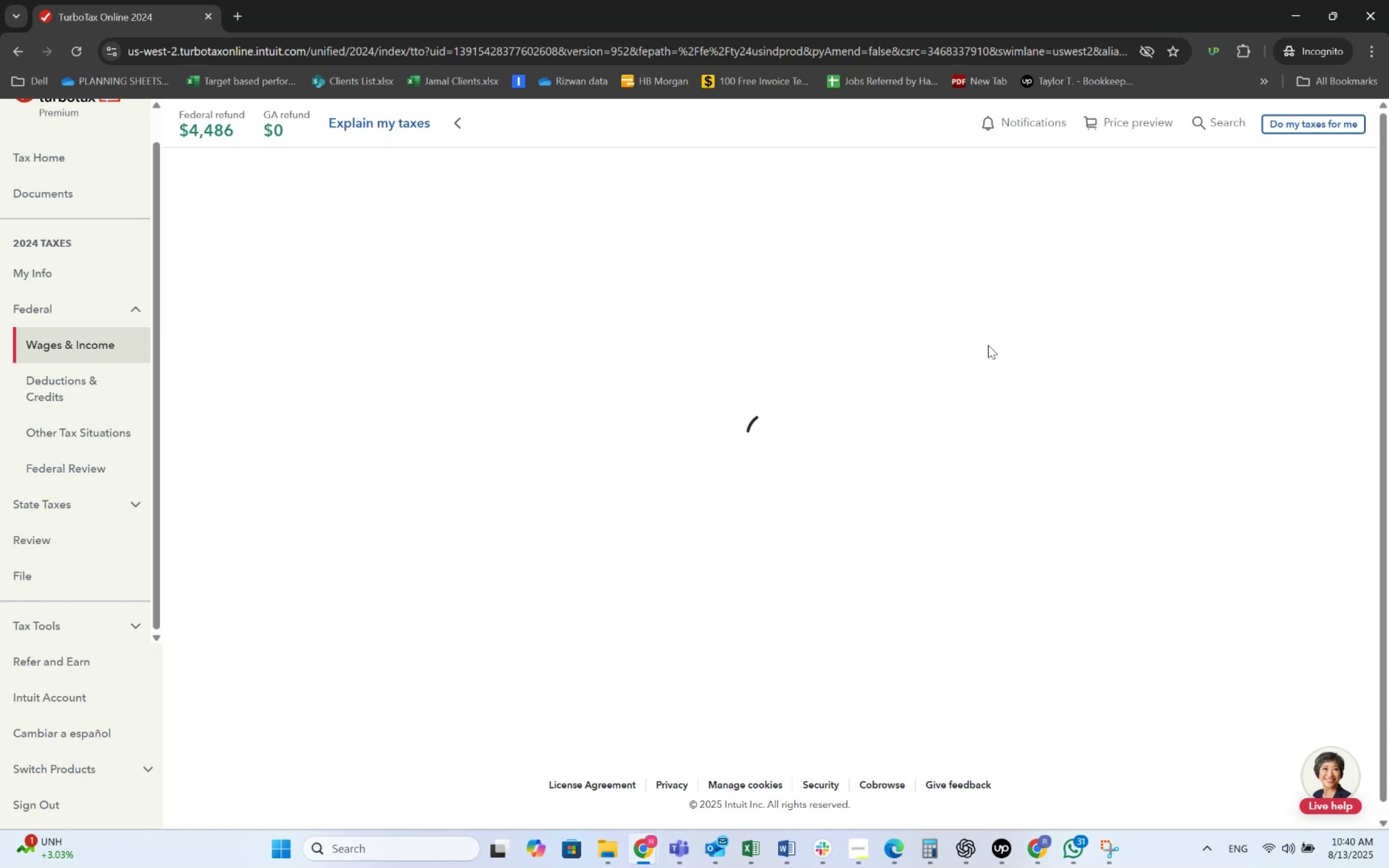 
left_click([375, 306])
 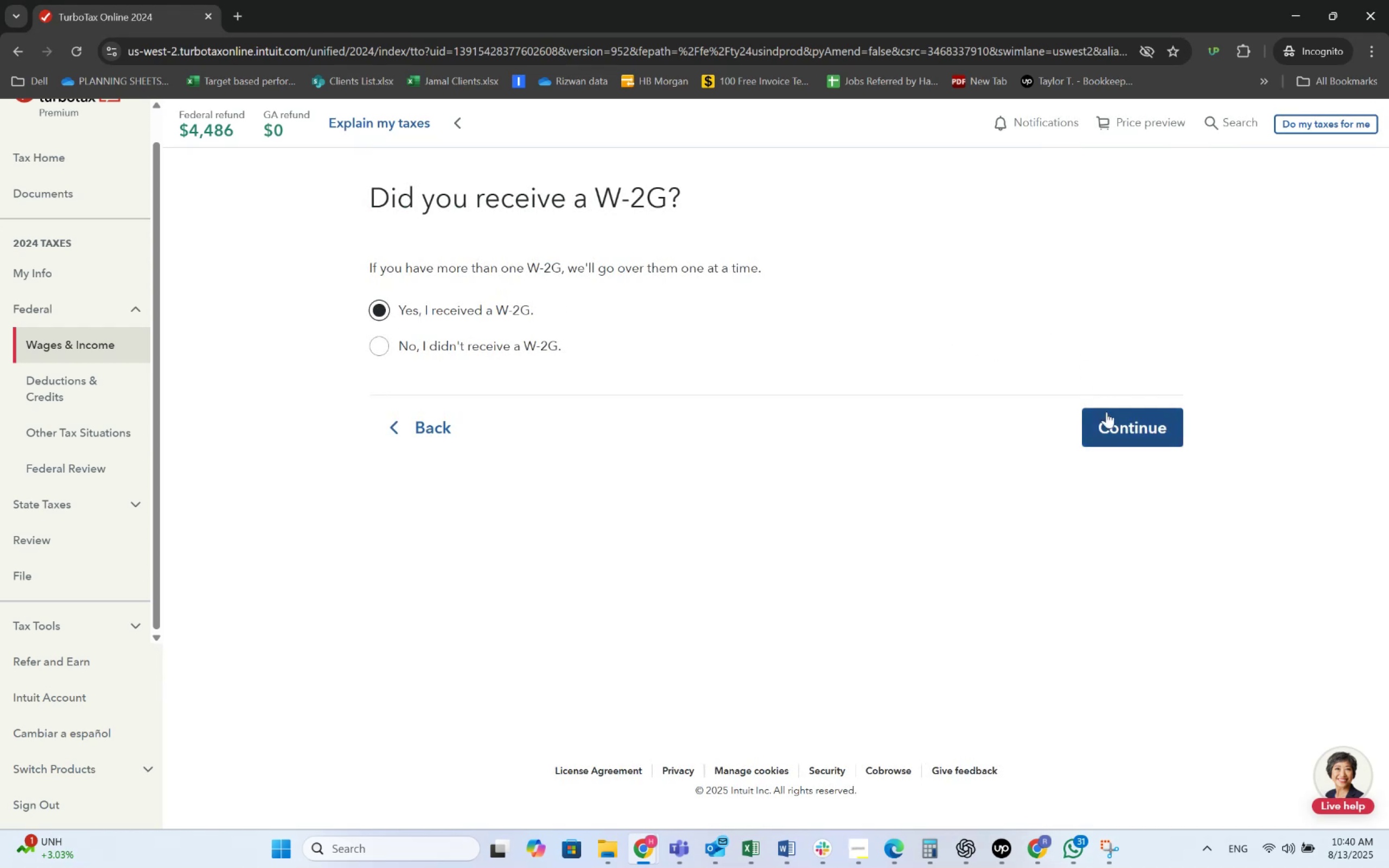 
left_click([1107, 413])
 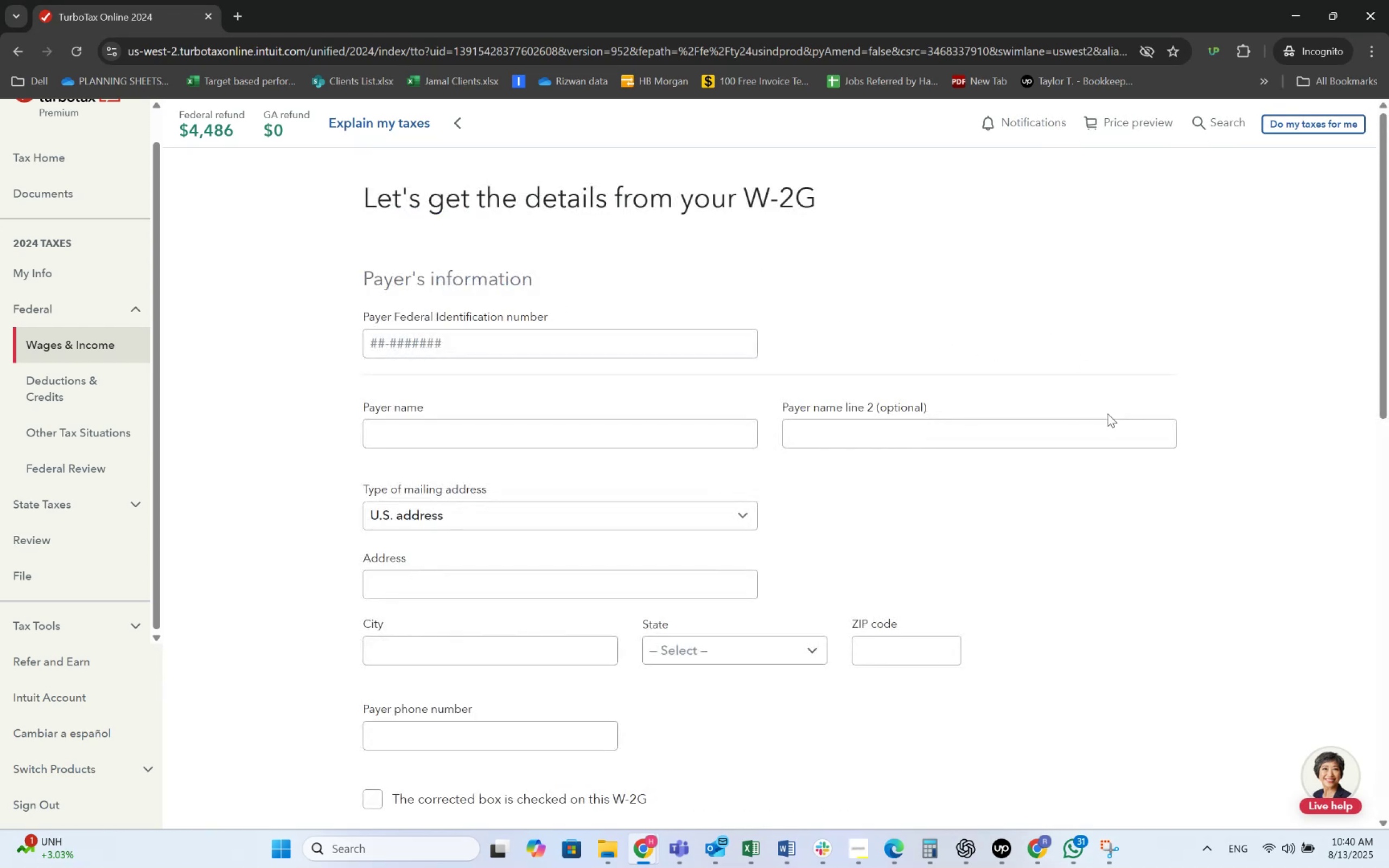 
wait(6.36)
 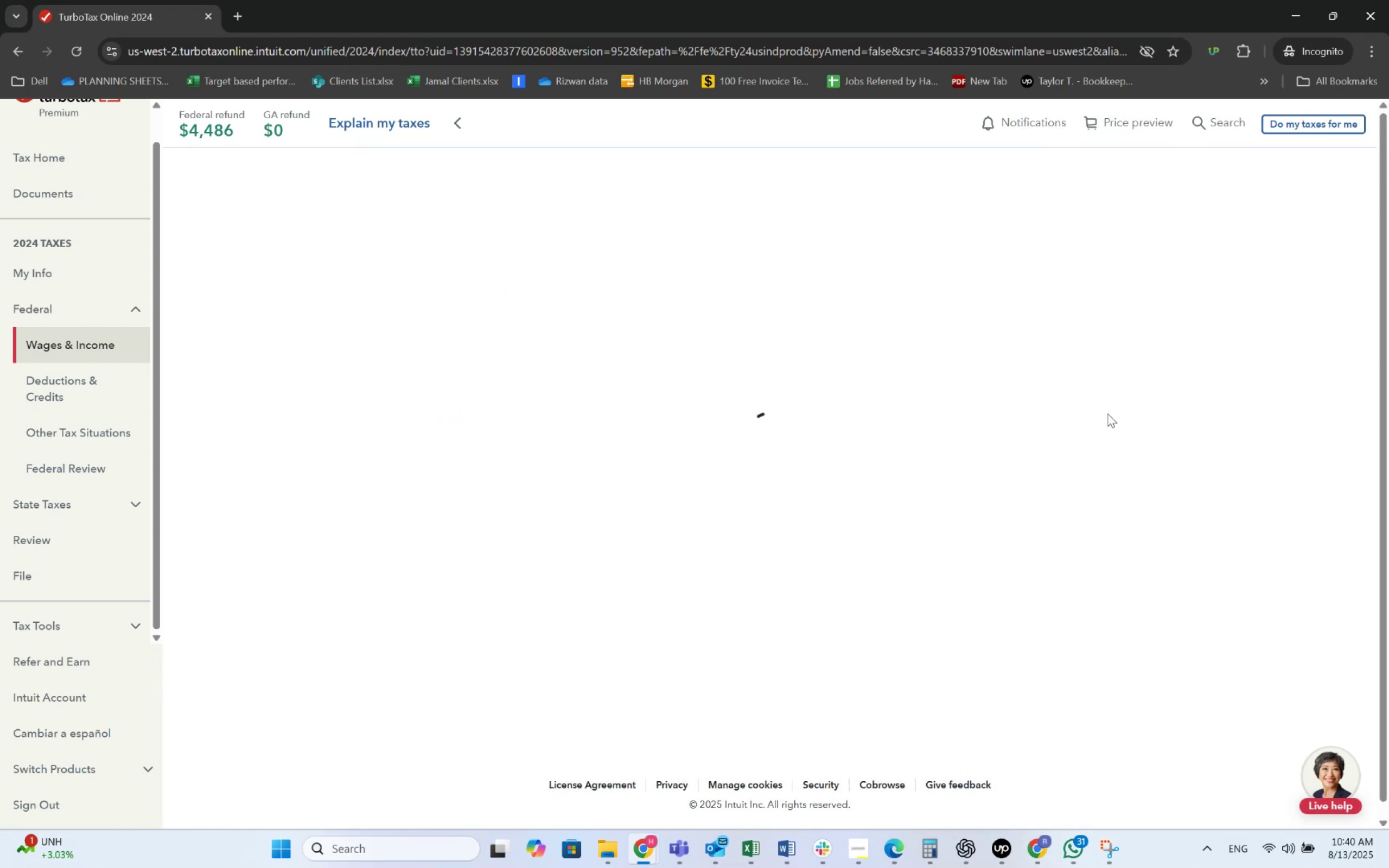 
key(Alt+AltLeft)
 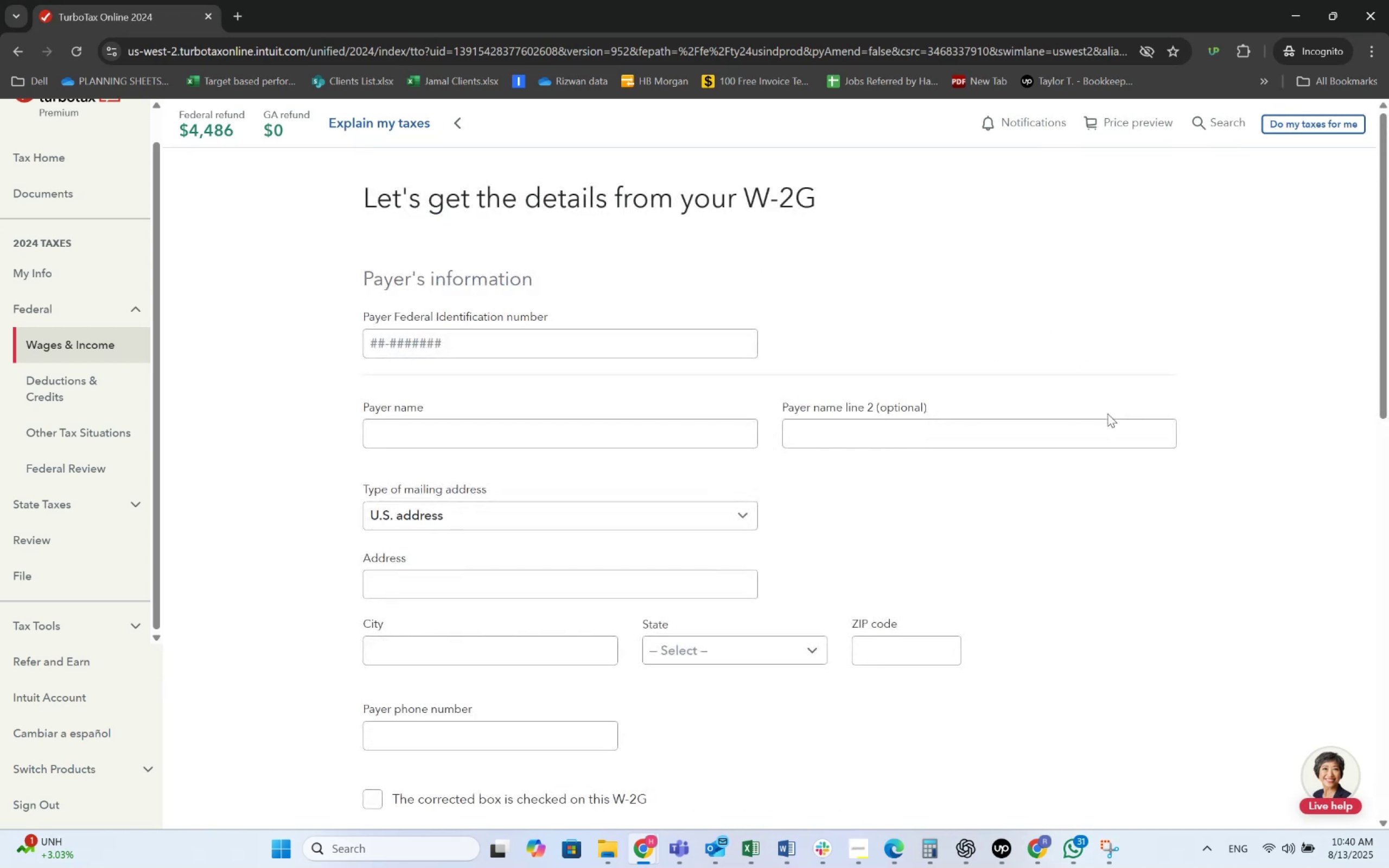 
key(Alt+Tab)
 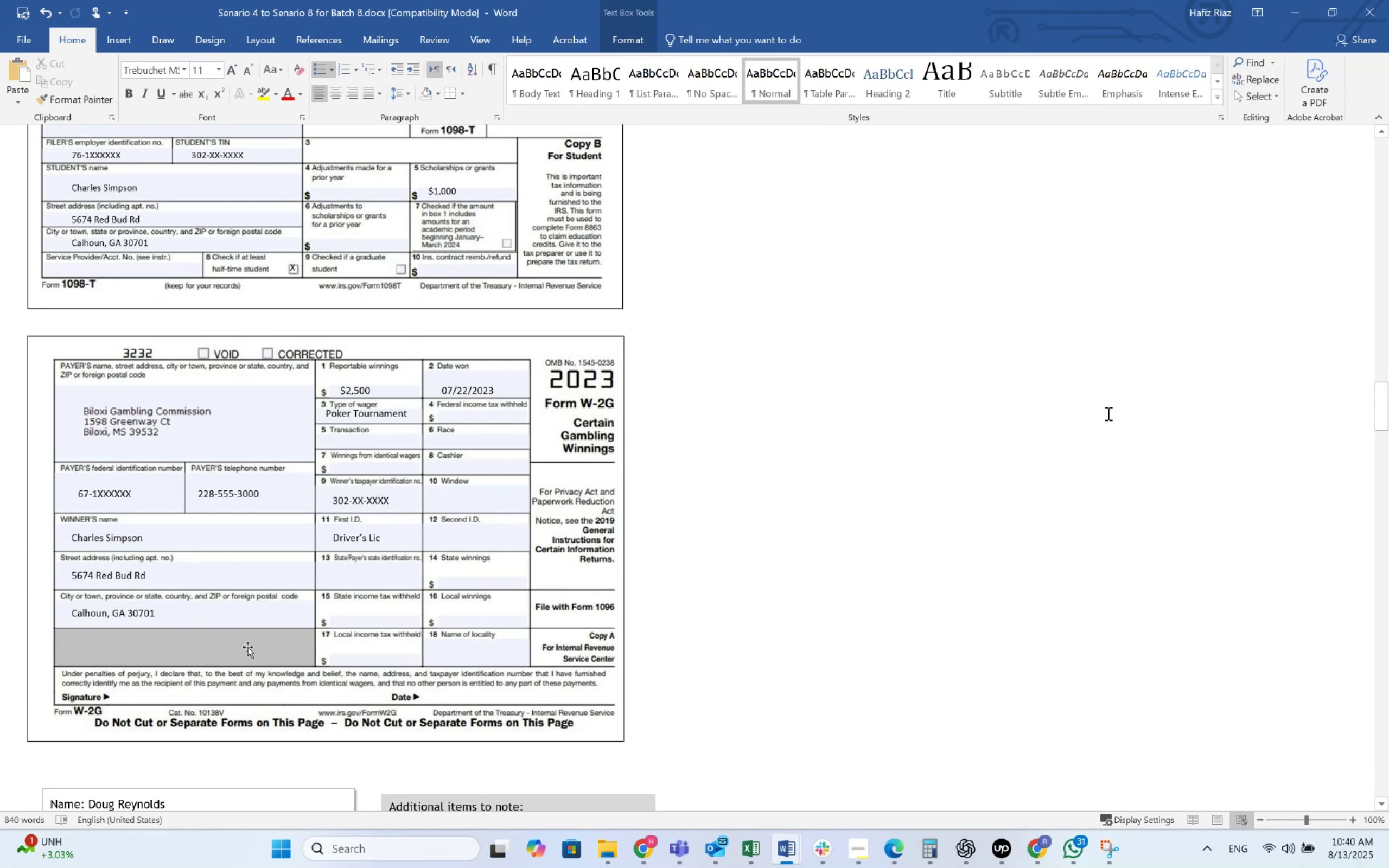 
key(Alt+AltLeft)
 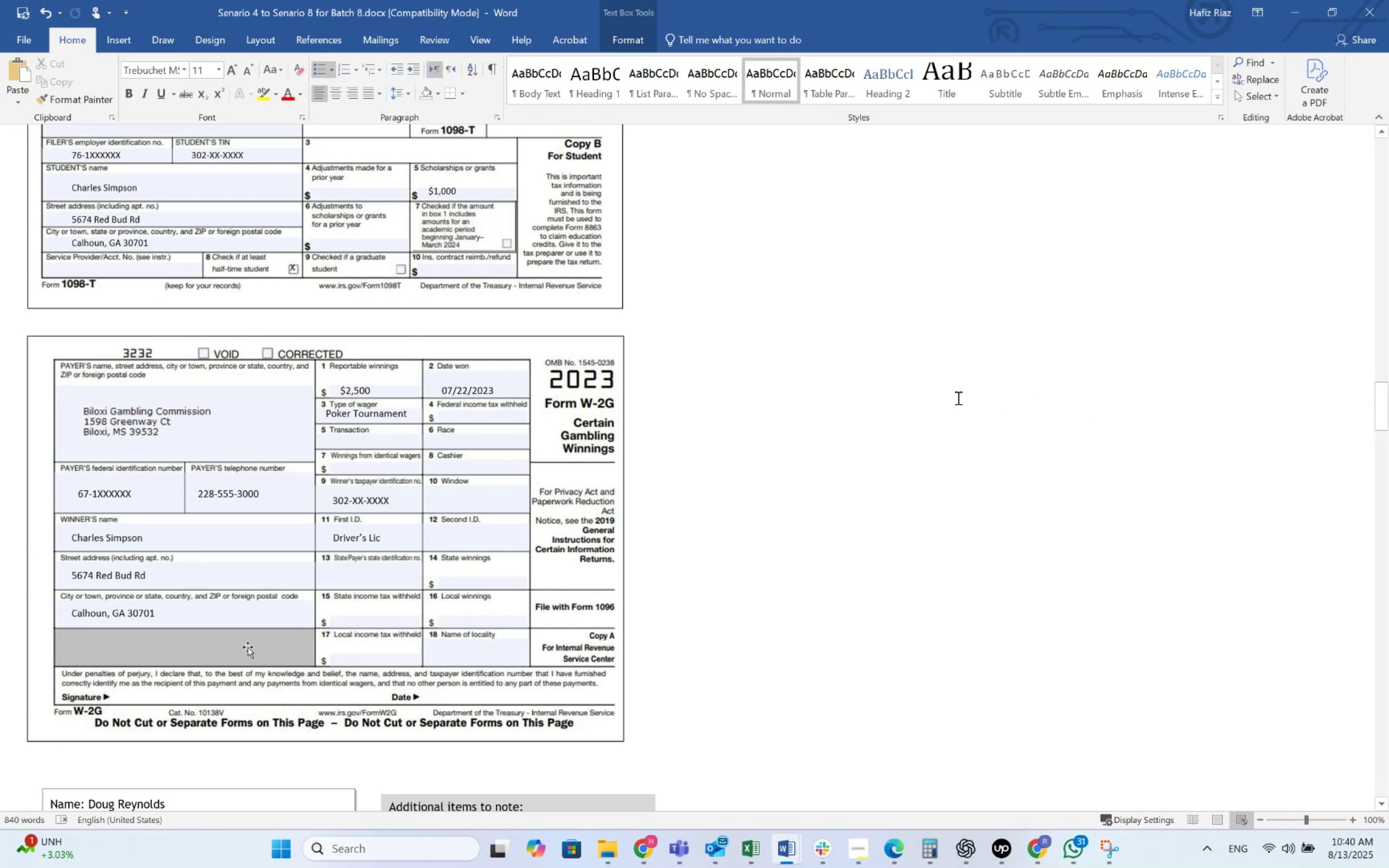 
key(Alt+Tab)
 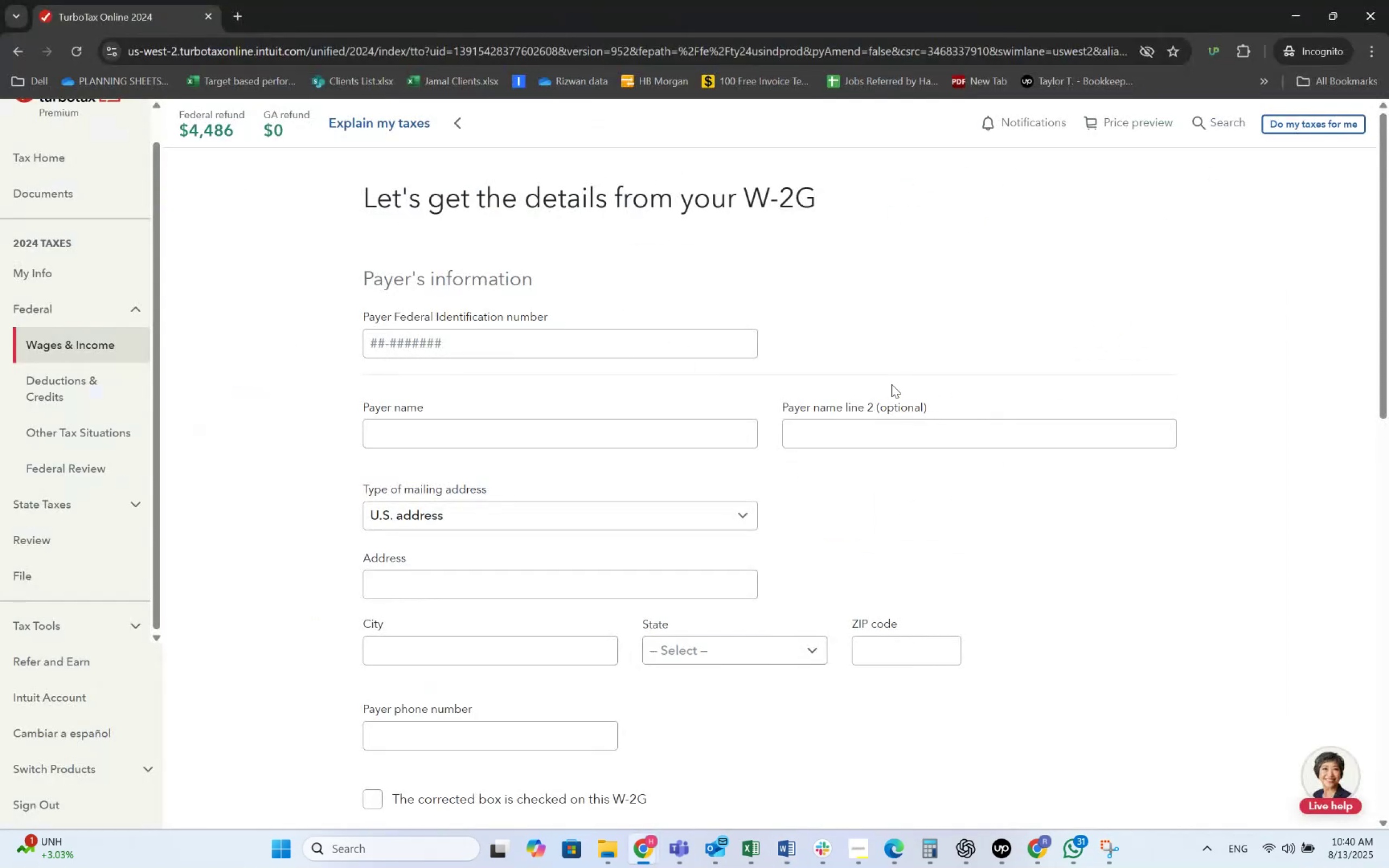 
key(Alt+AltLeft)
 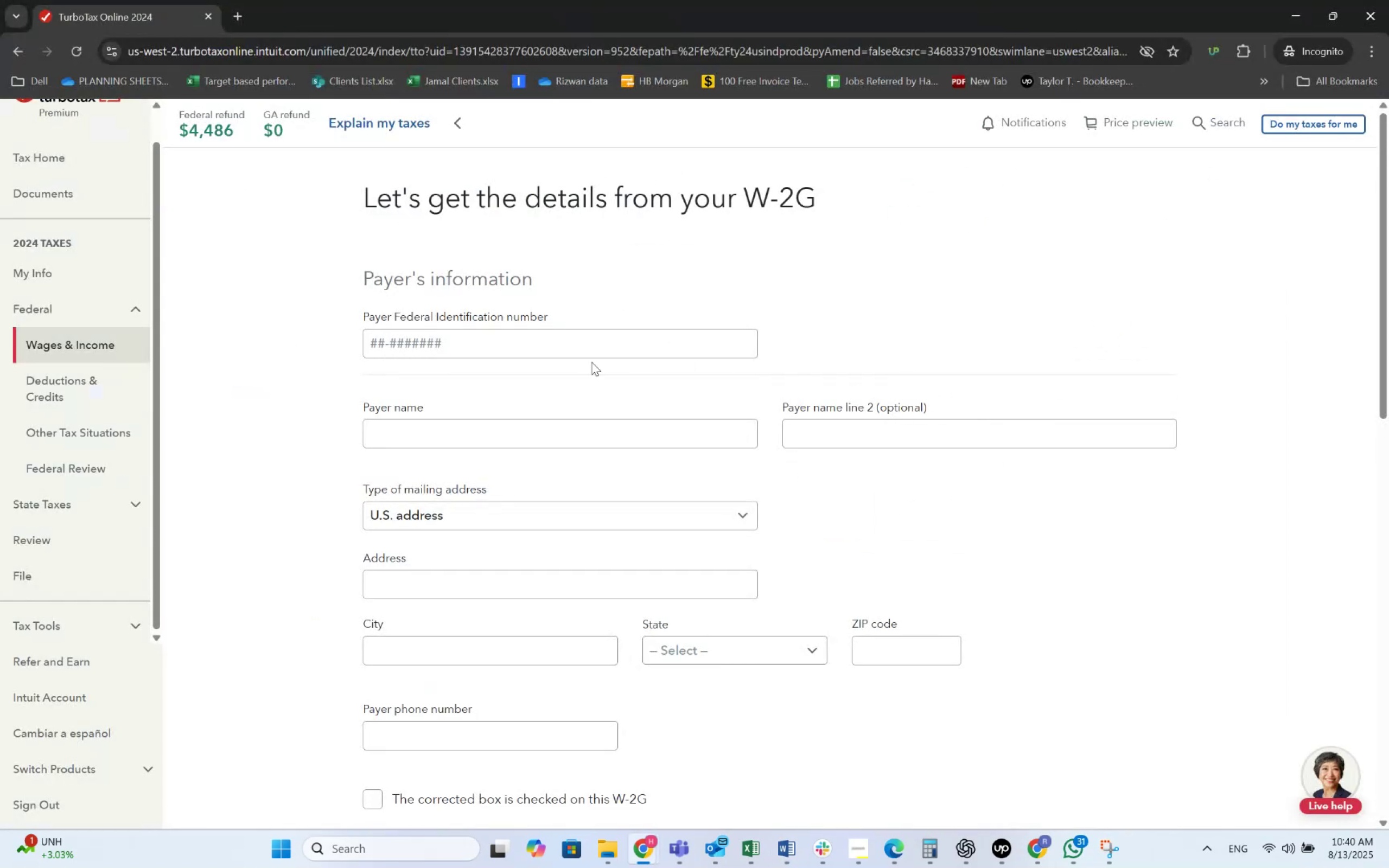 
key(Alt+Tab)
 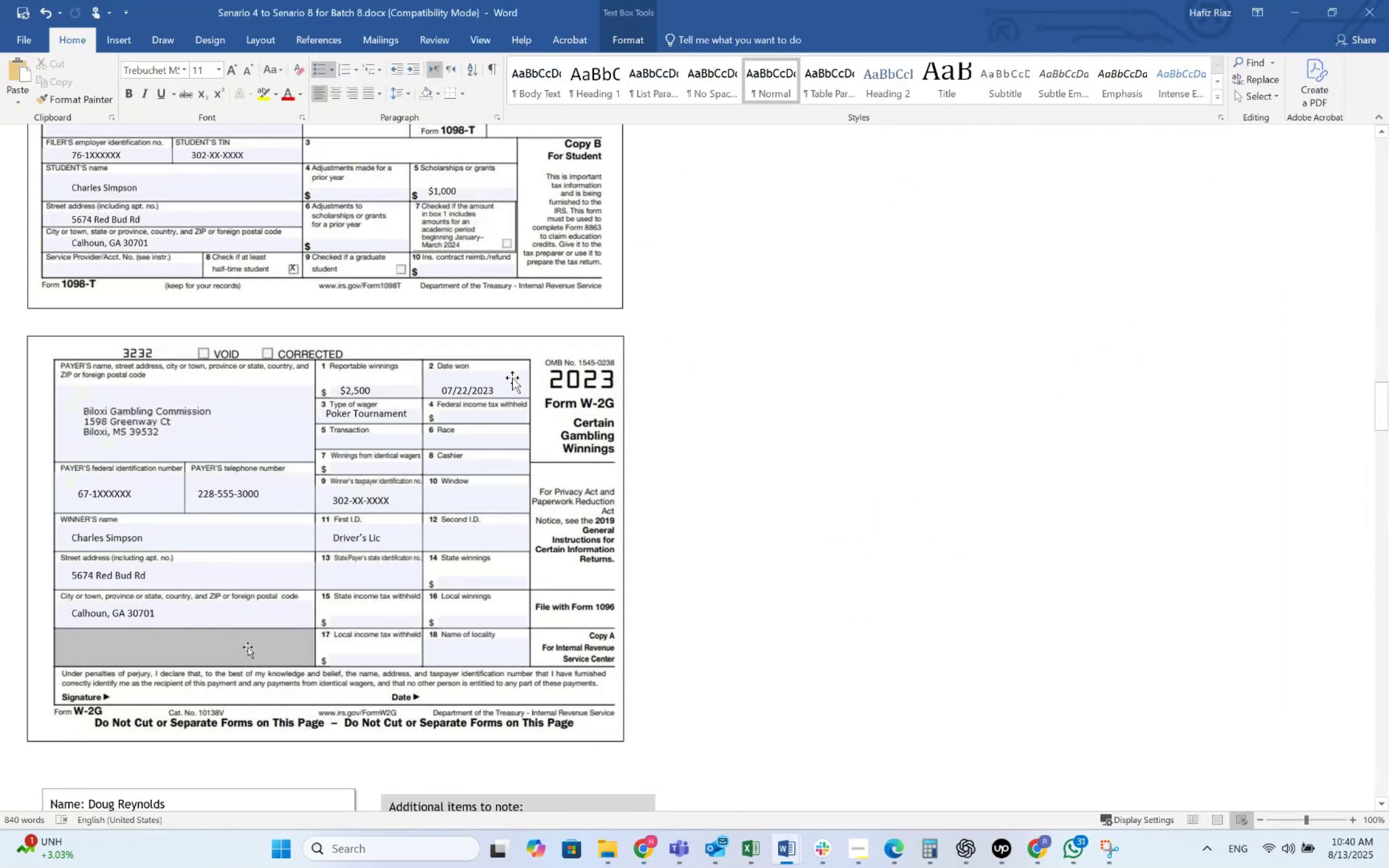 
key(Alt+AltLeft)
 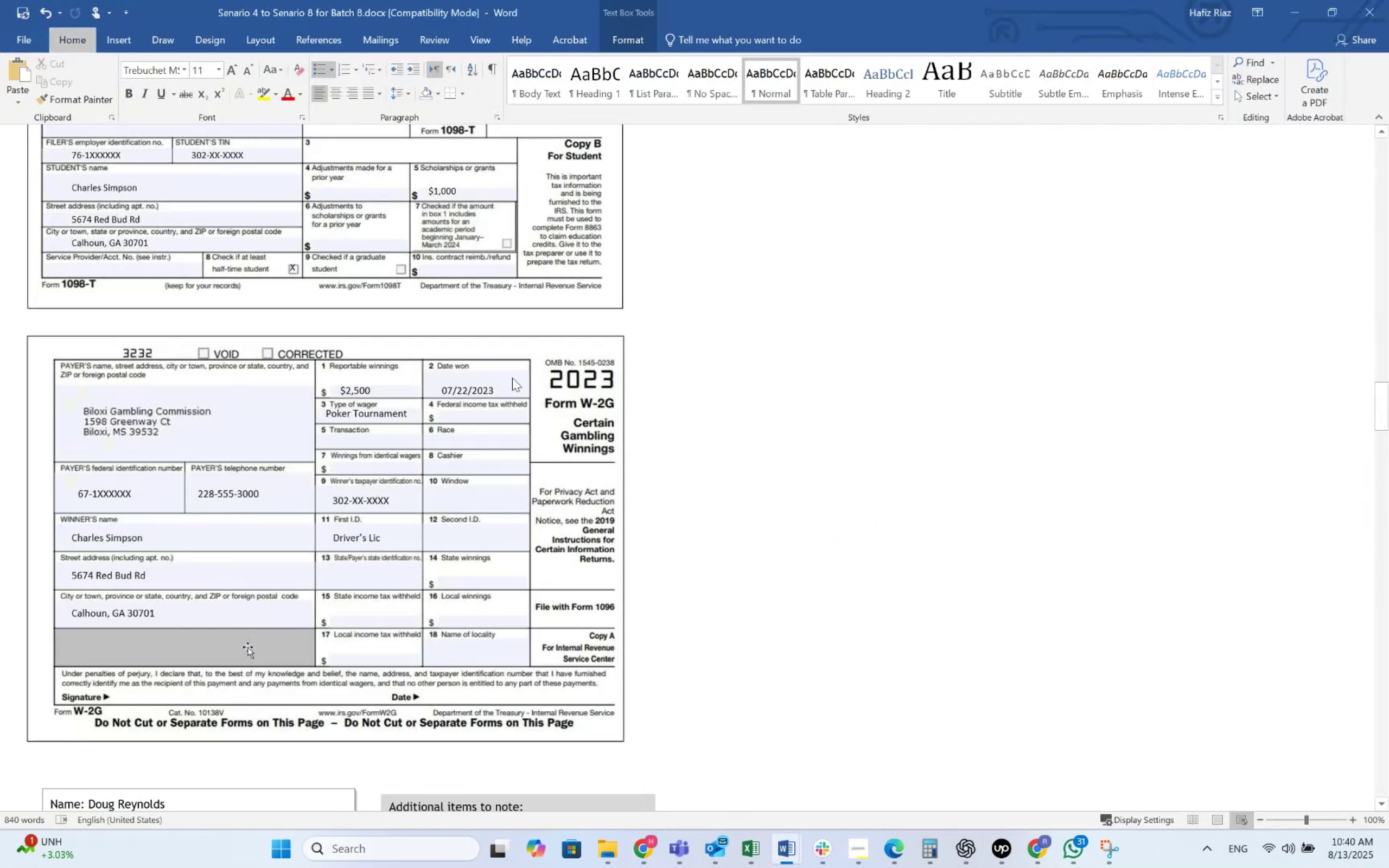 
key(Alt+AltLeft)
 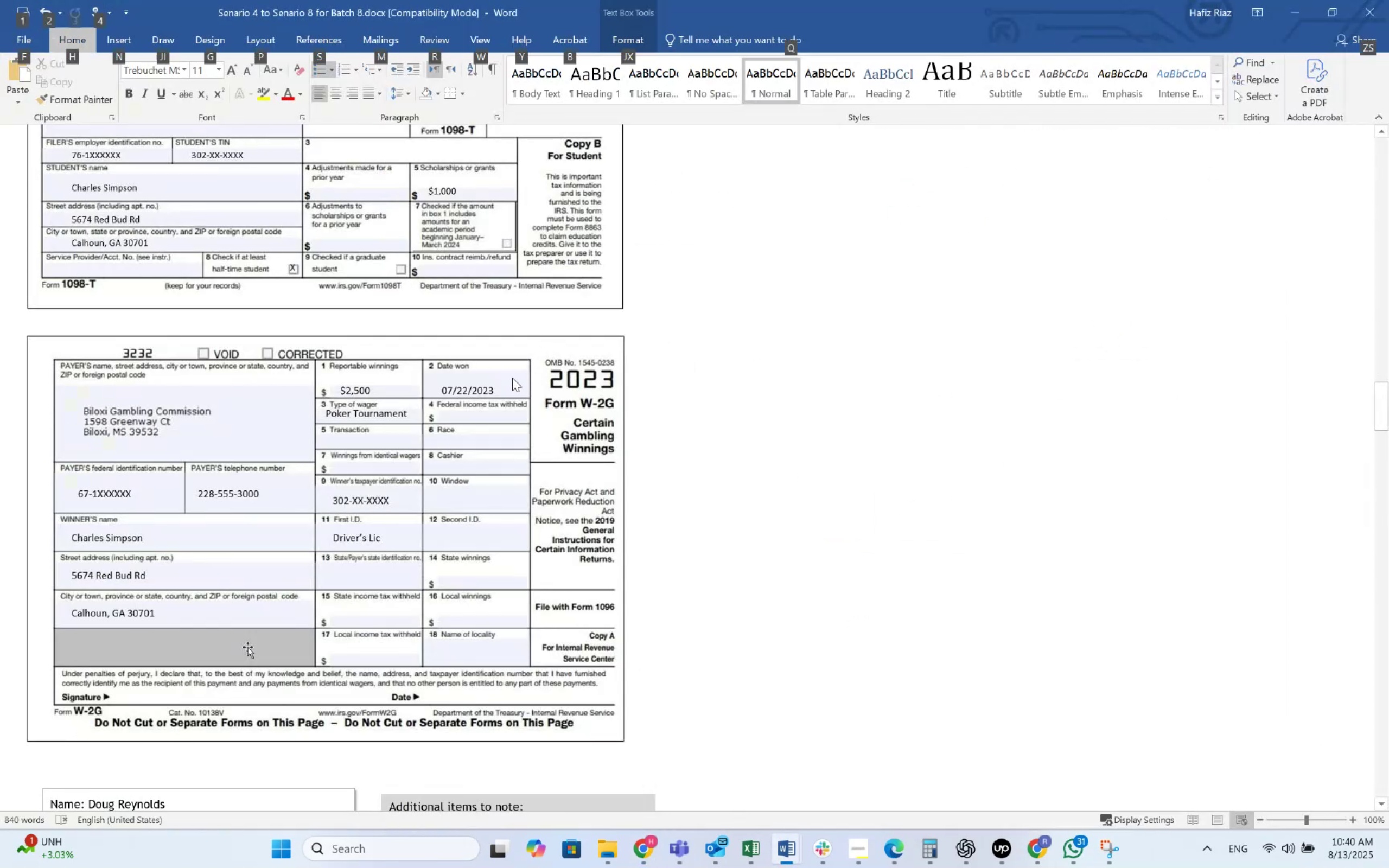 
key(Alt+Tab)
 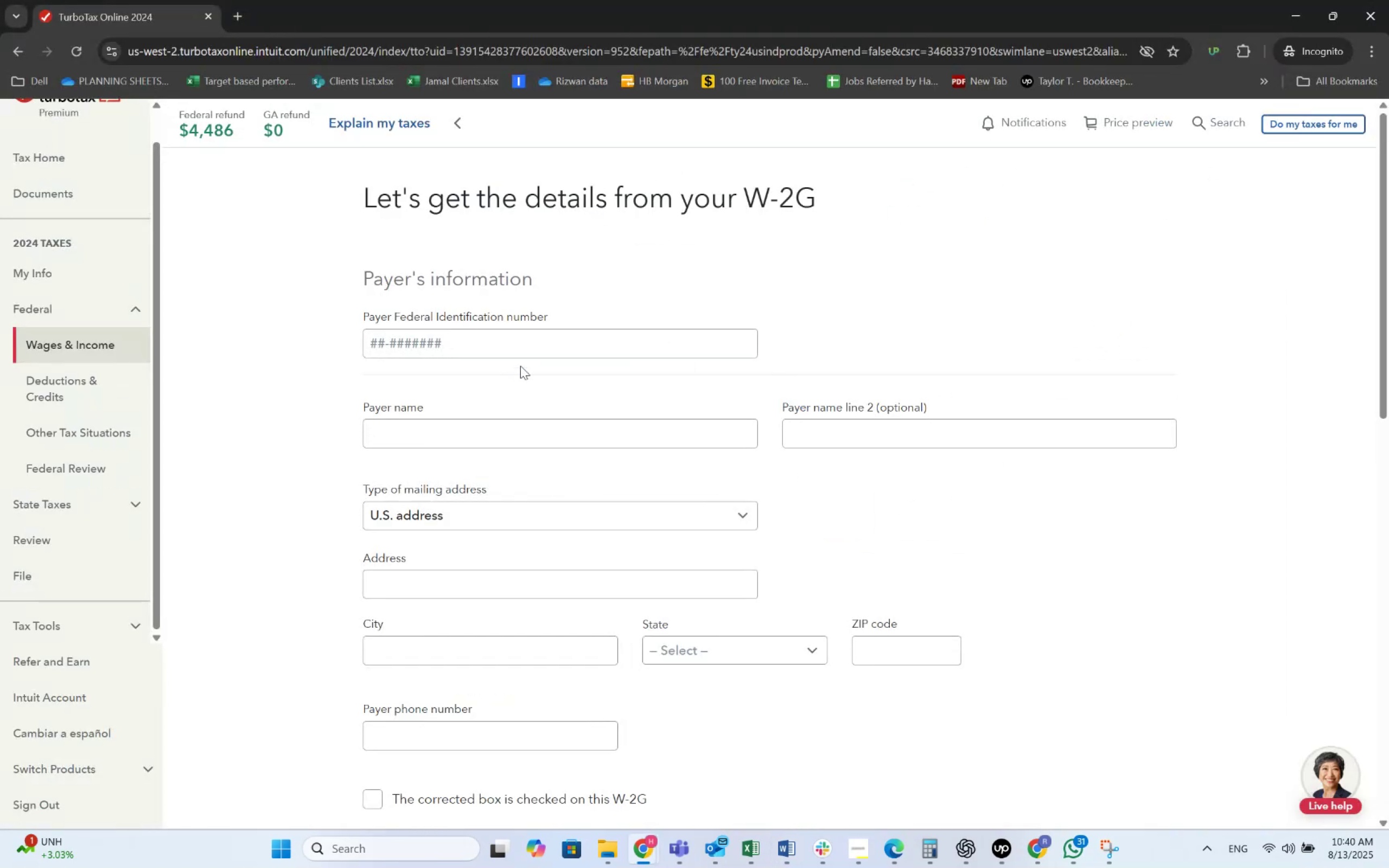 
left_click([546, 342])
 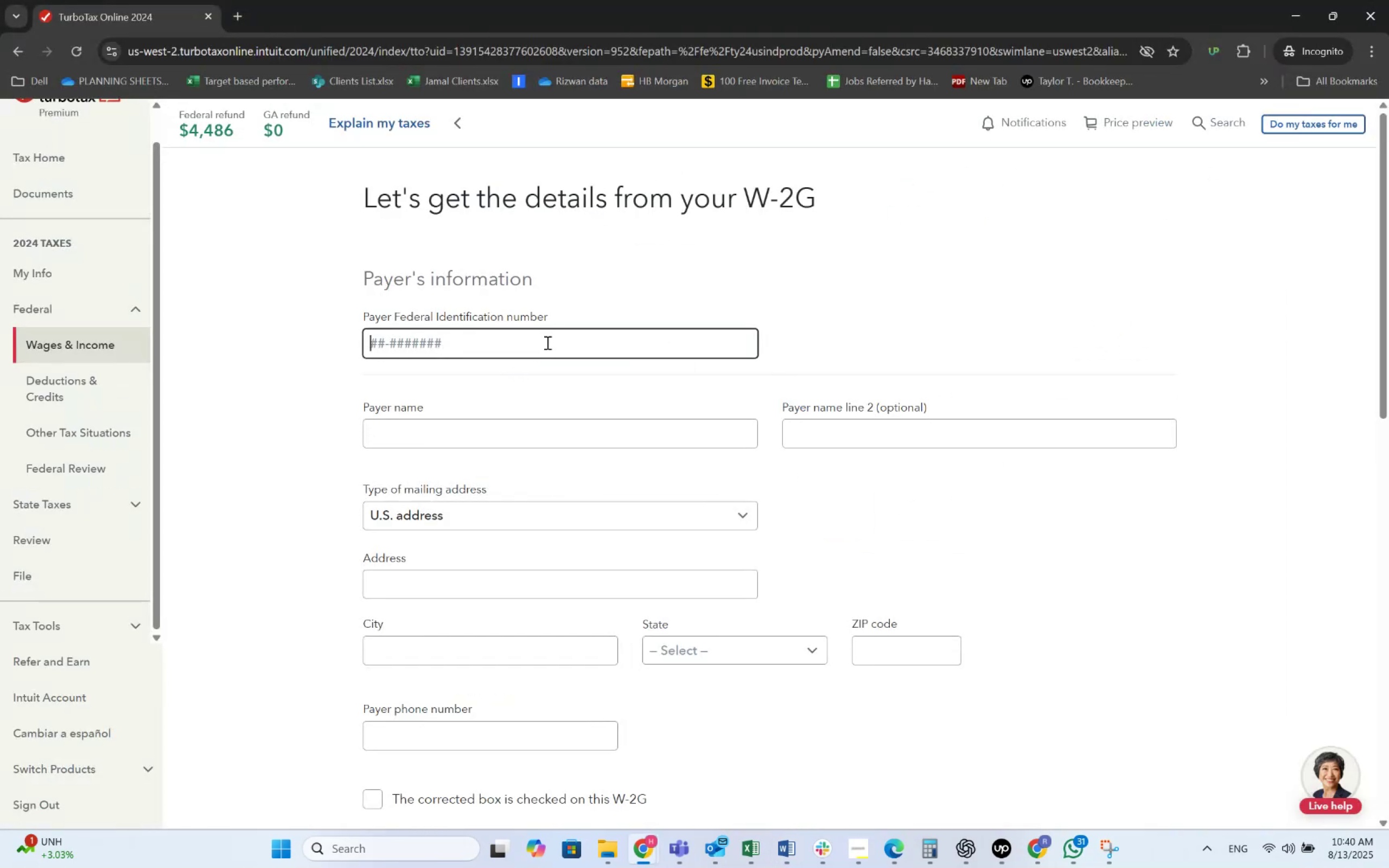 
key(Alt+AltLeft)
 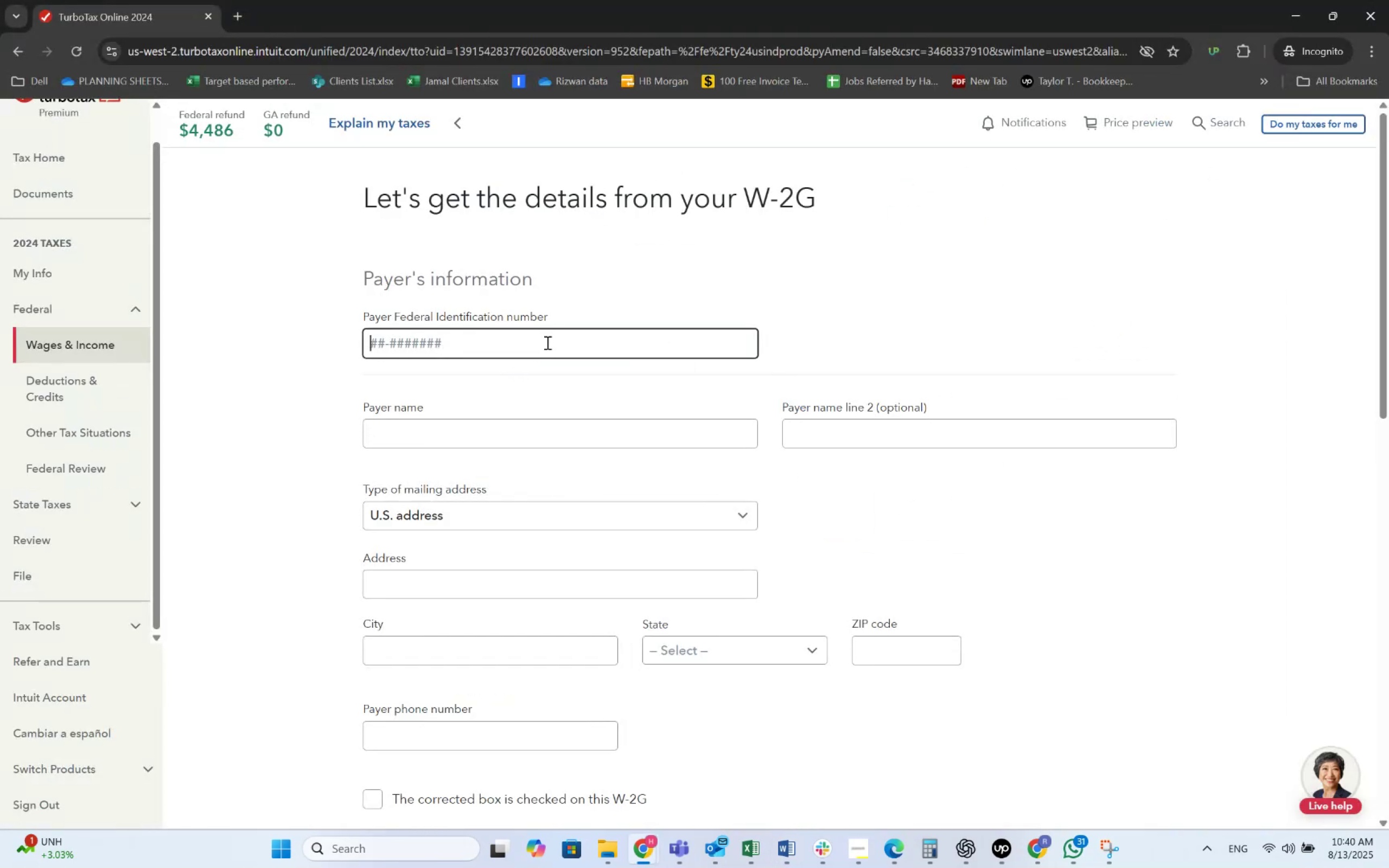 
key(Alt+Tab)
 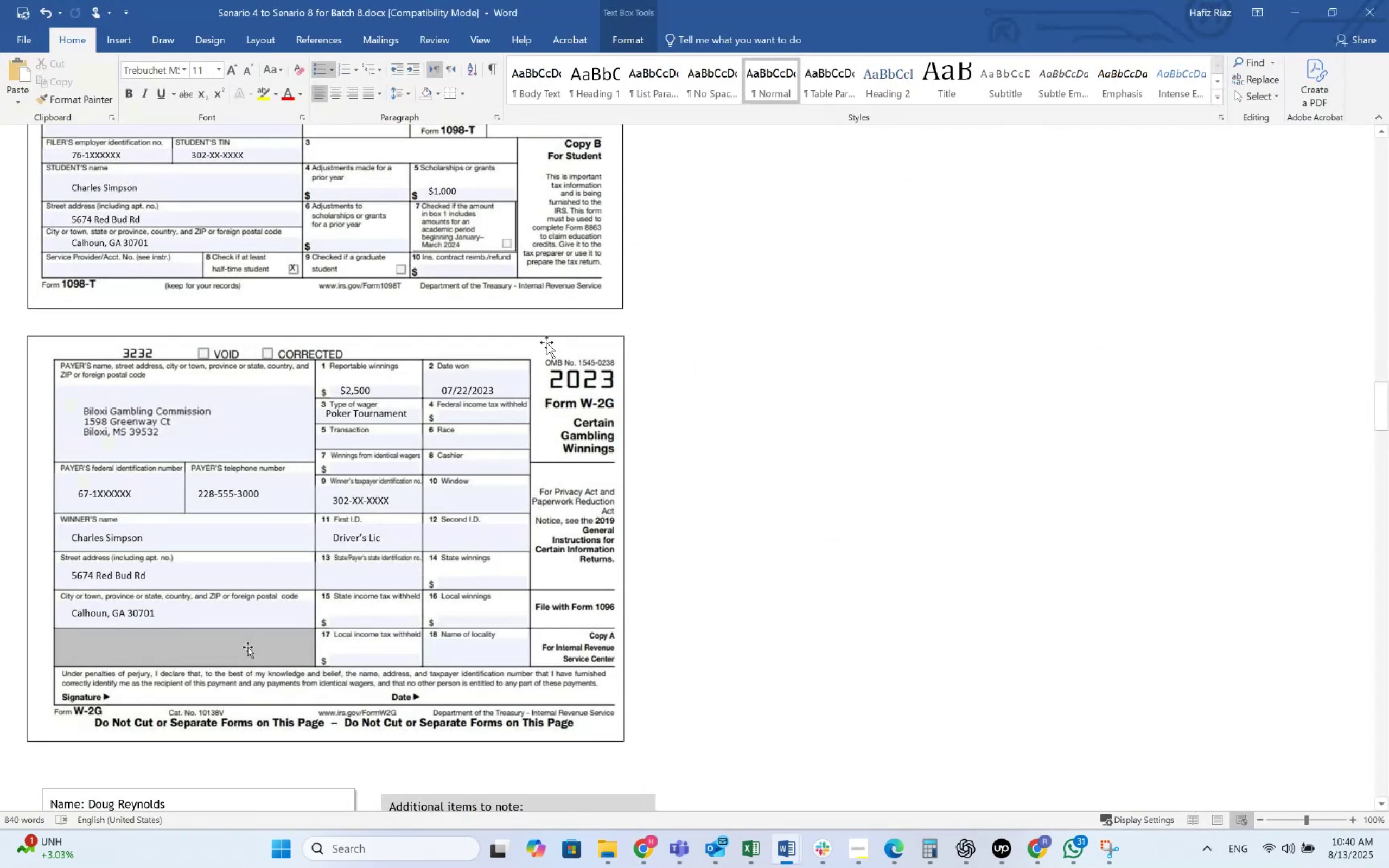 
key(Alt+AltLeft)
 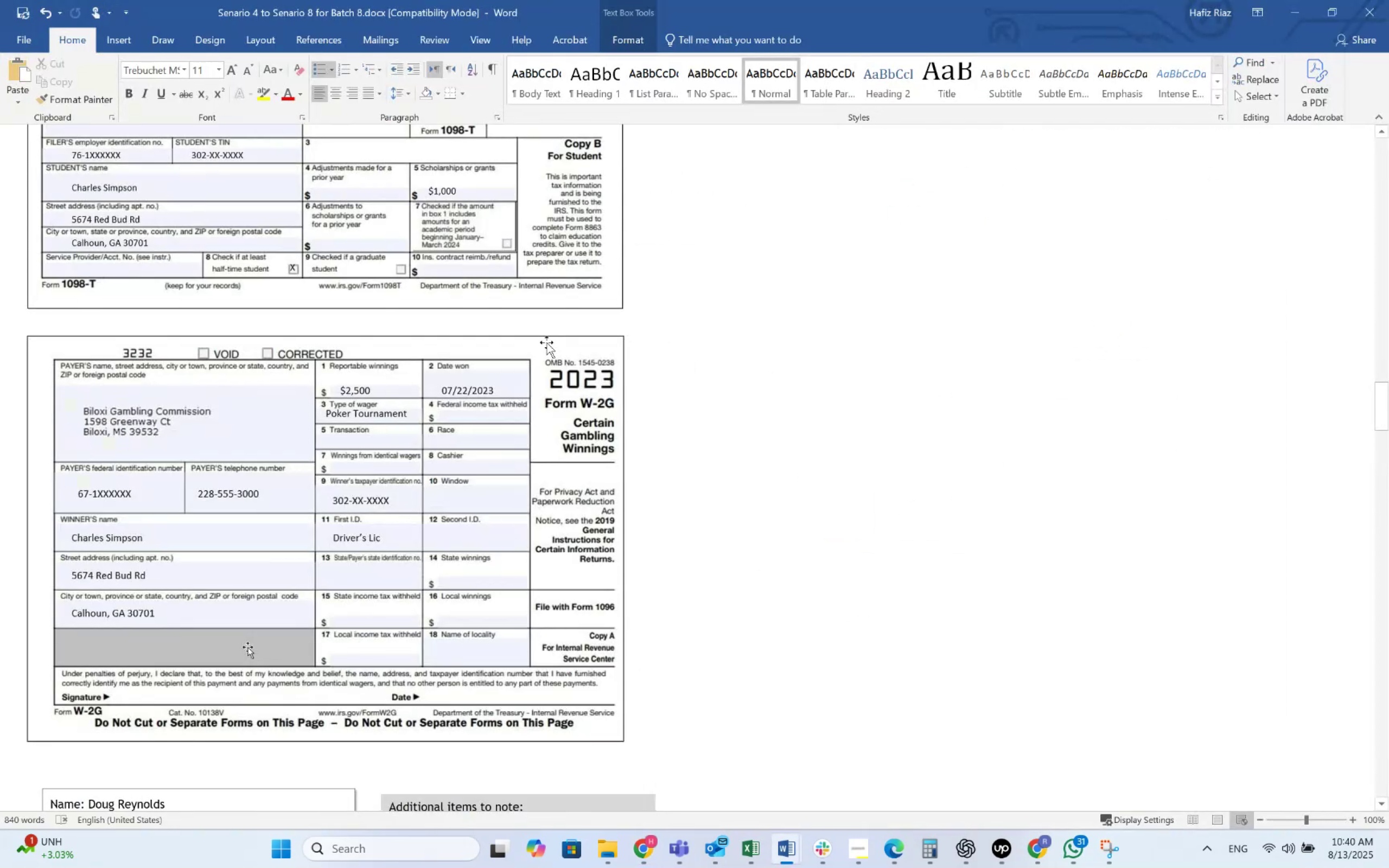 
key(Alt+Tab)
 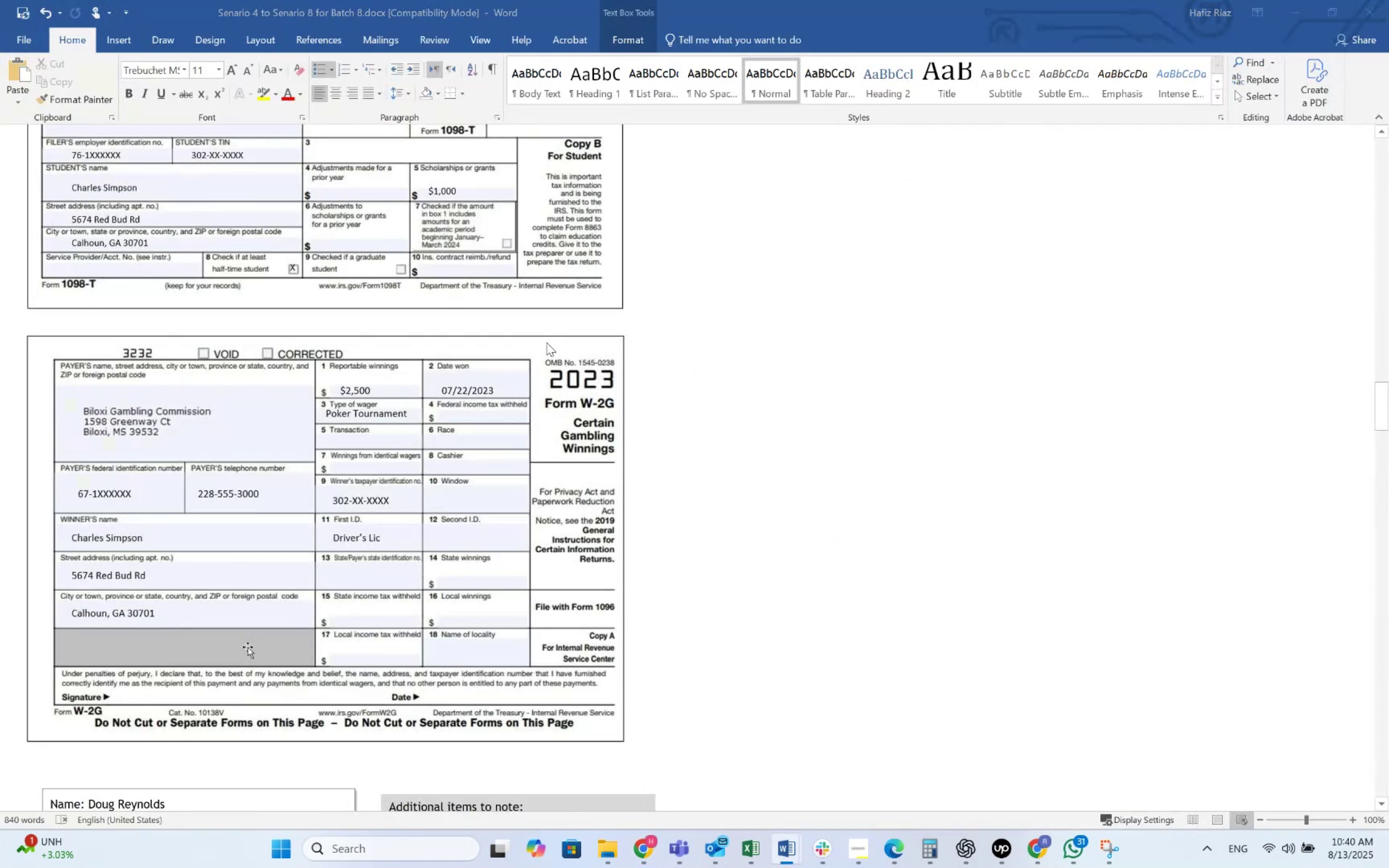 
key(Numpad6)
 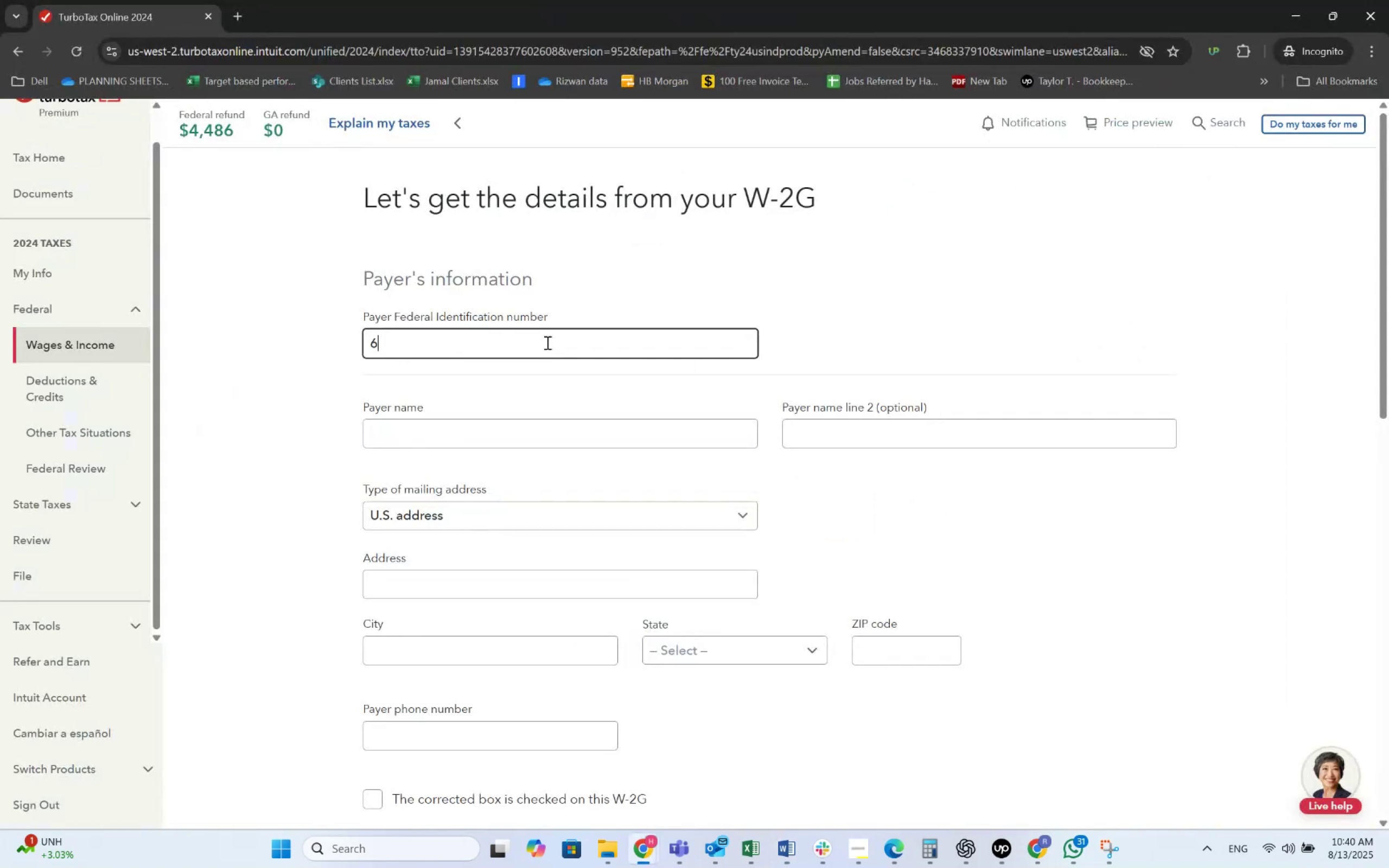 
key(Numpad7)
 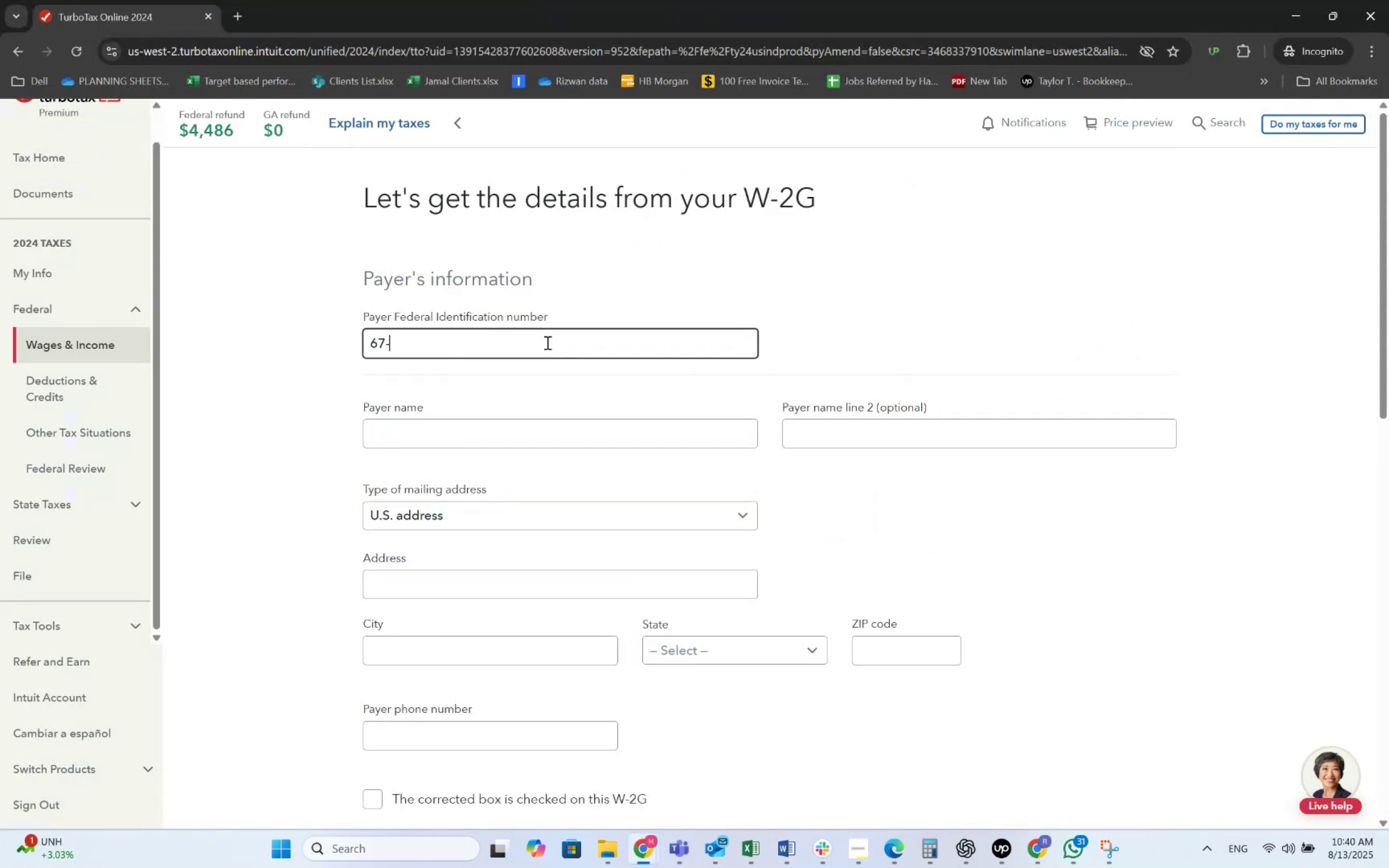 
key(NumpadSubtract)
 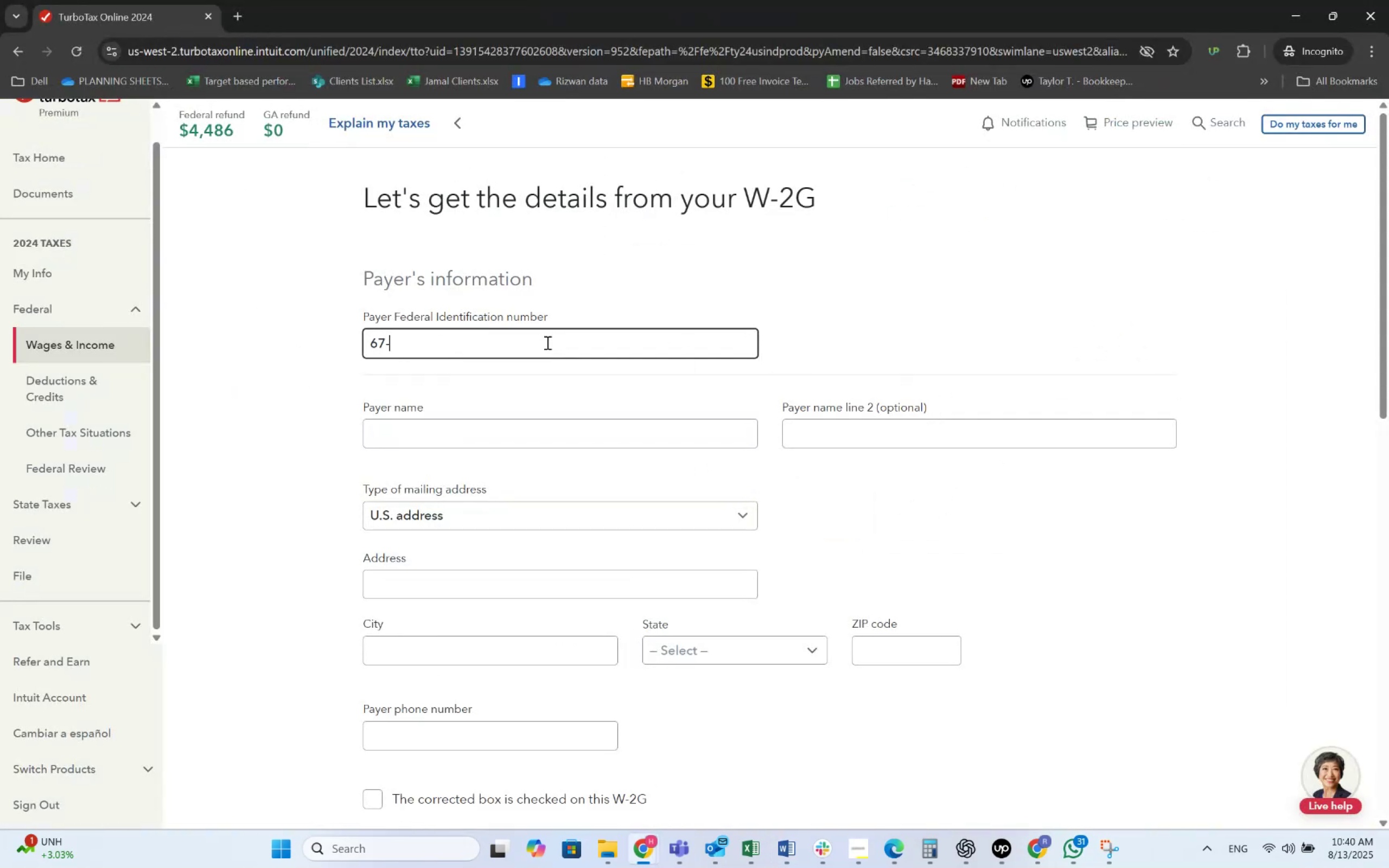 
key(Numpad1)
 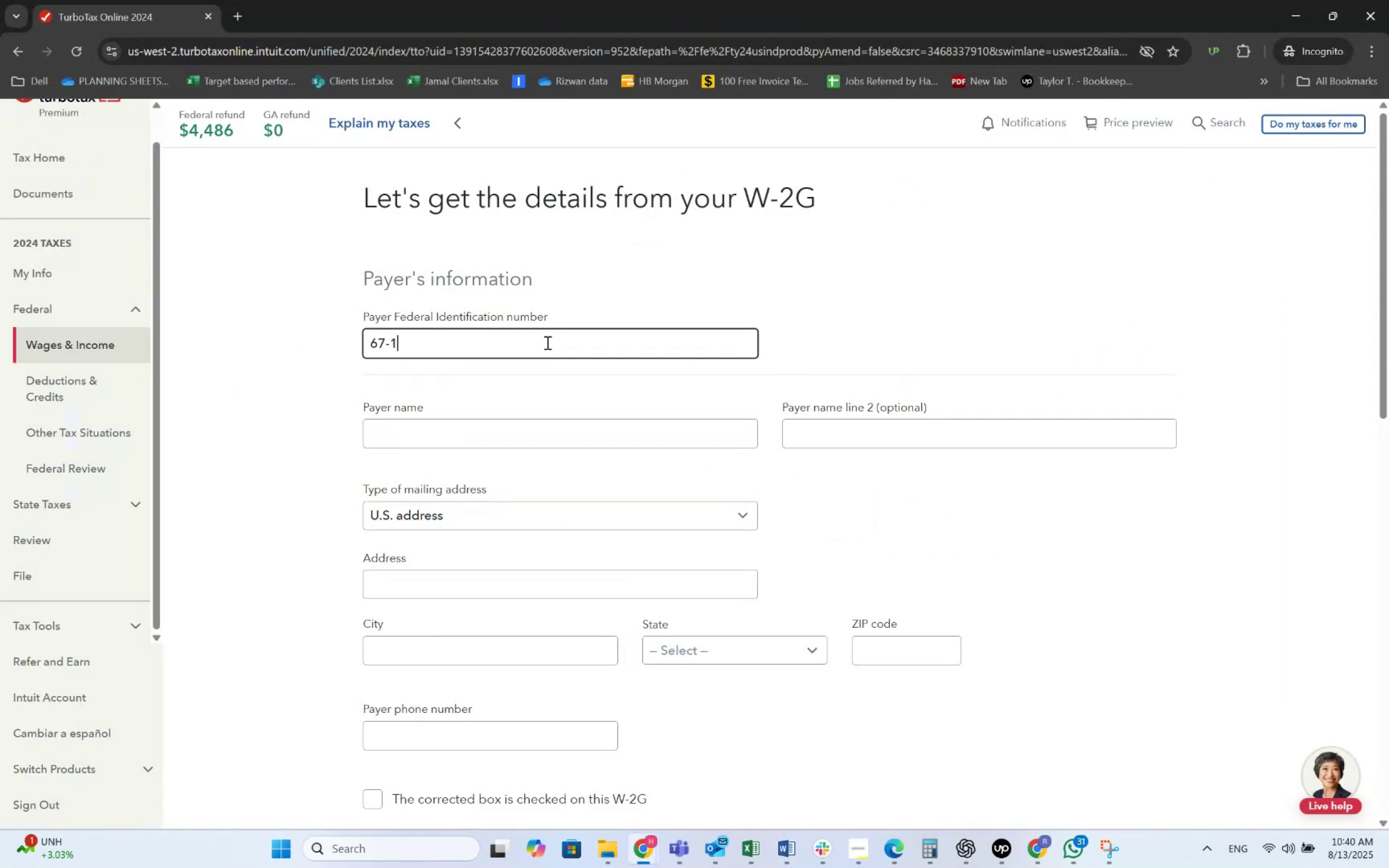 
key(Numpad1)
 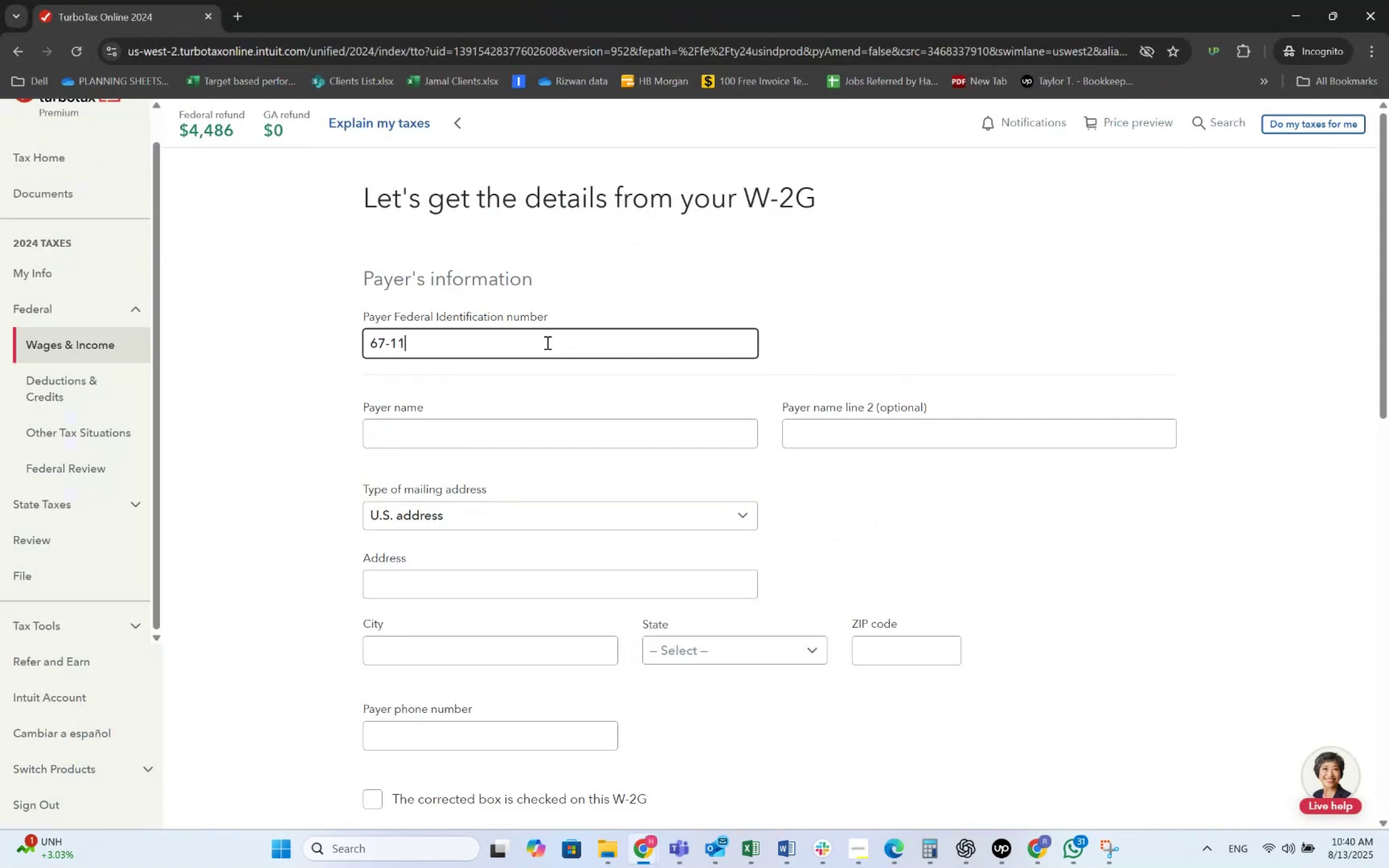 
key(Numpad1)
 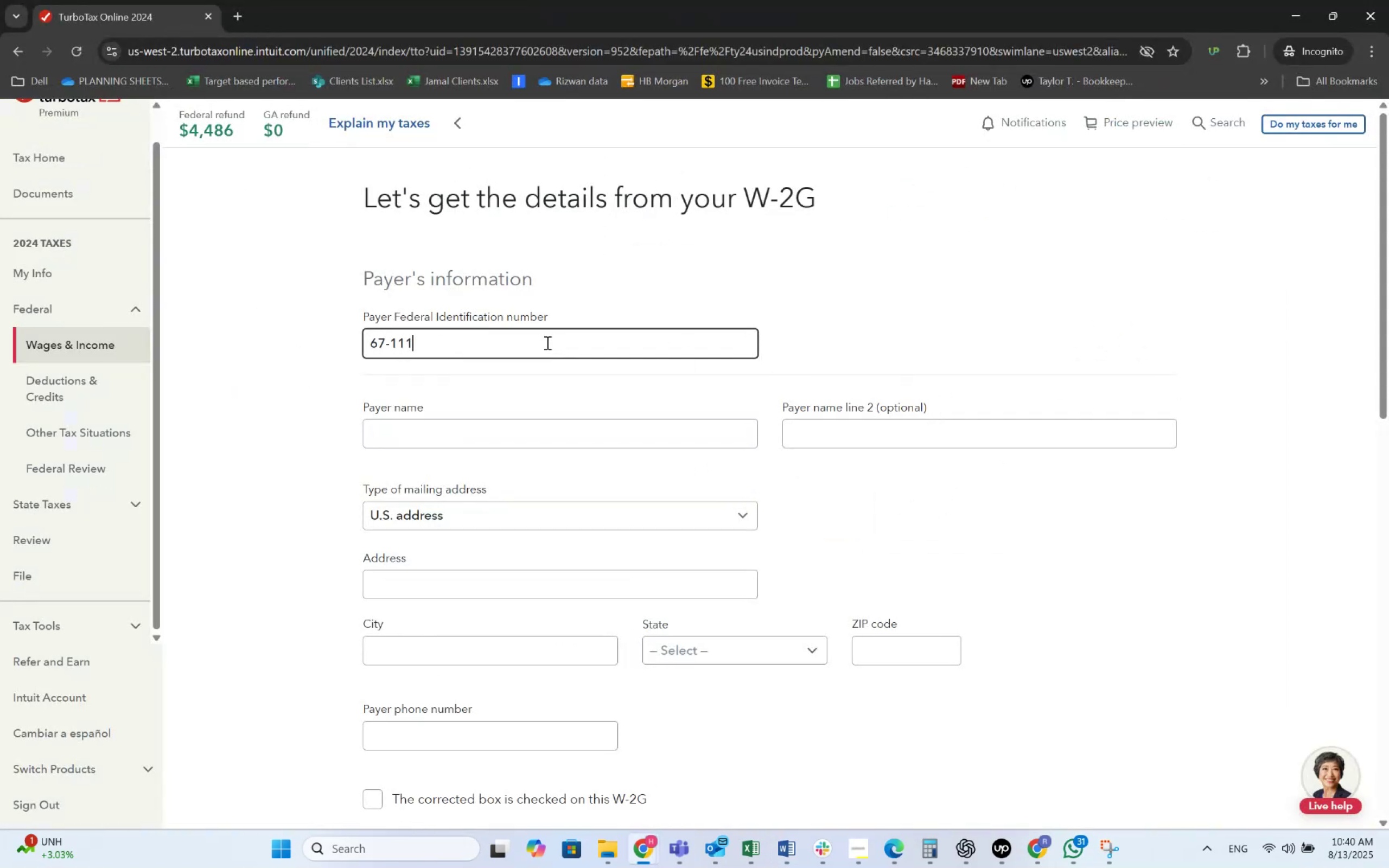 
key(Numpad1)
 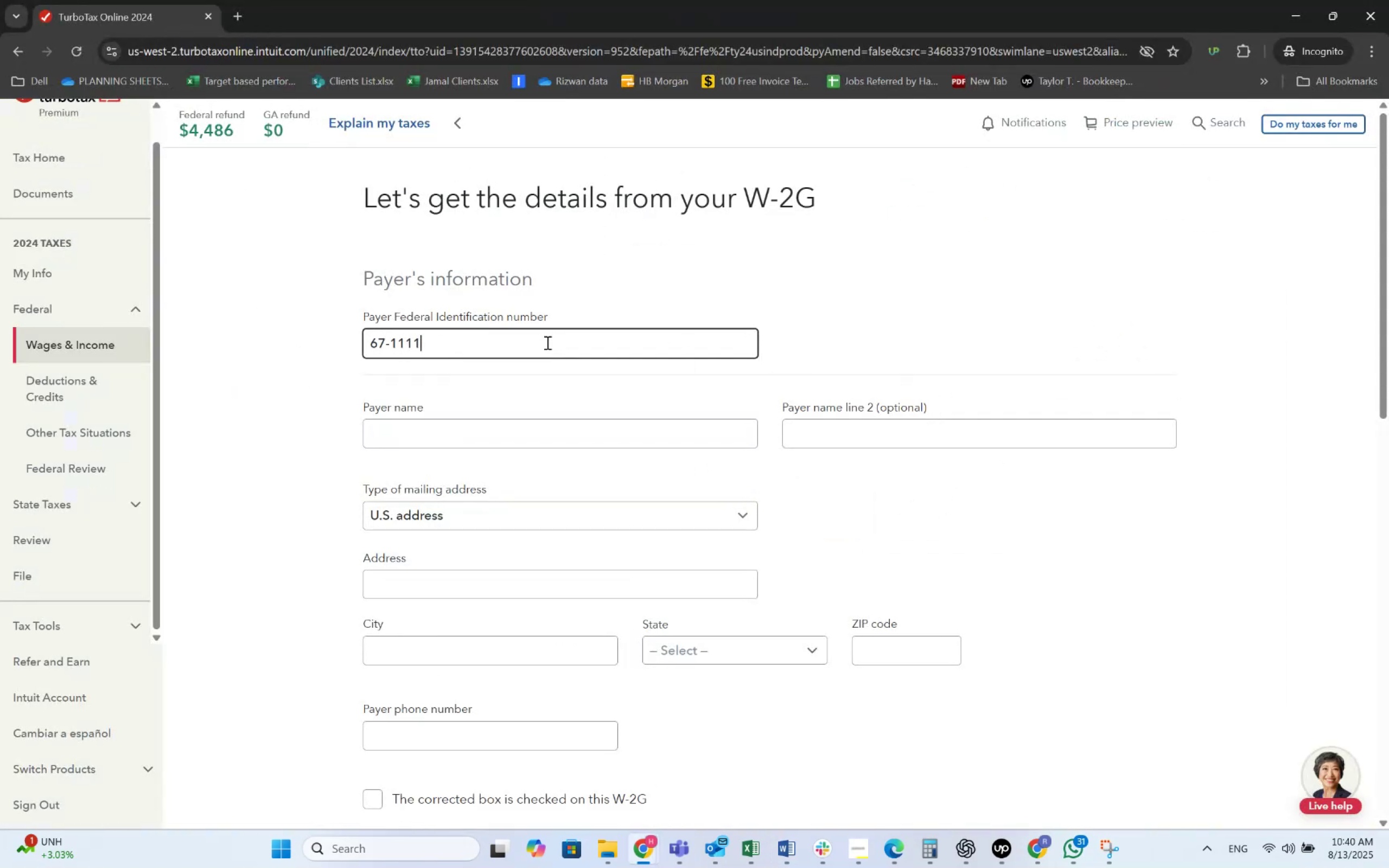 
key(Numpad1)
 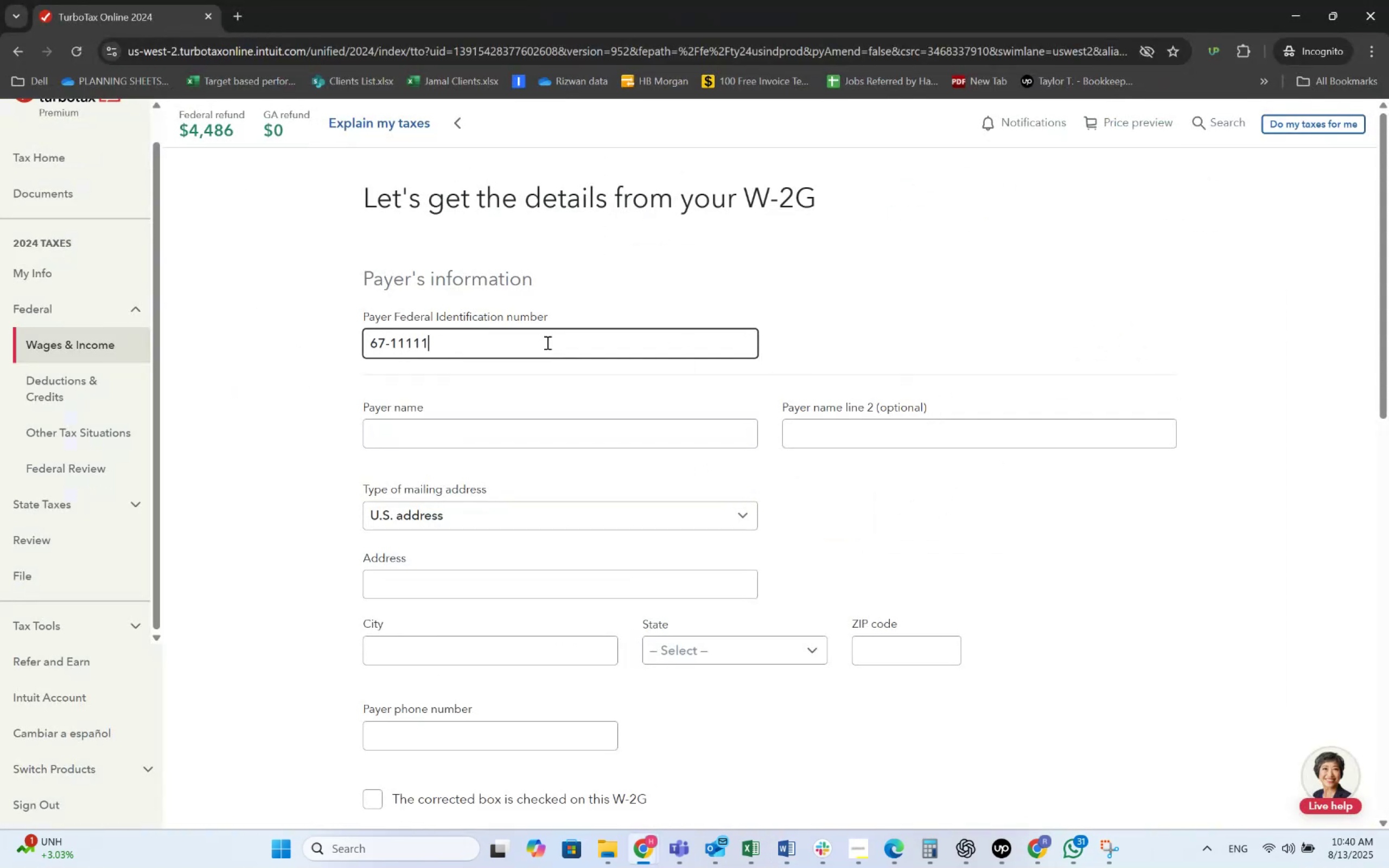 
key(Numpad1)
 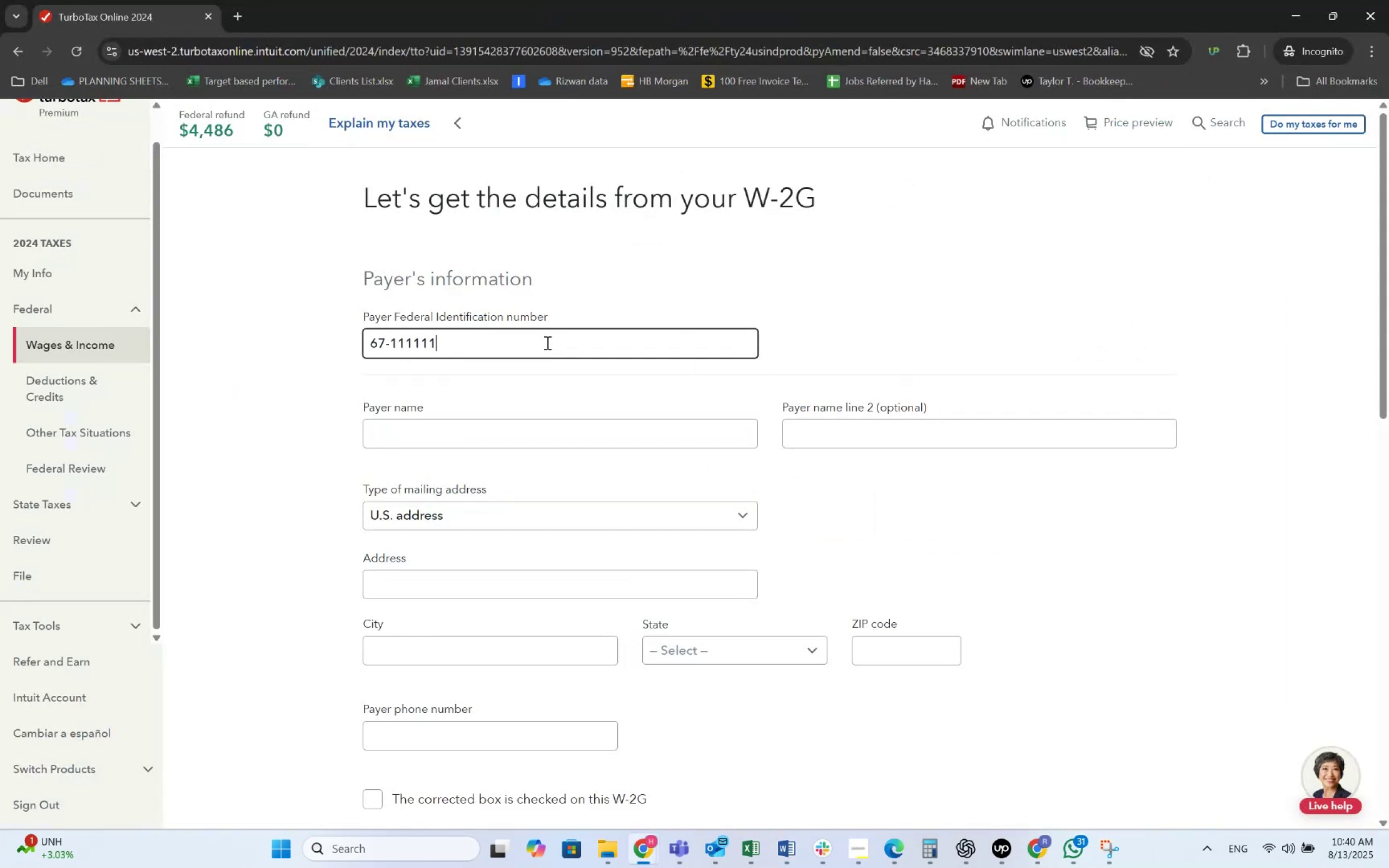 
key(Numpad1)
 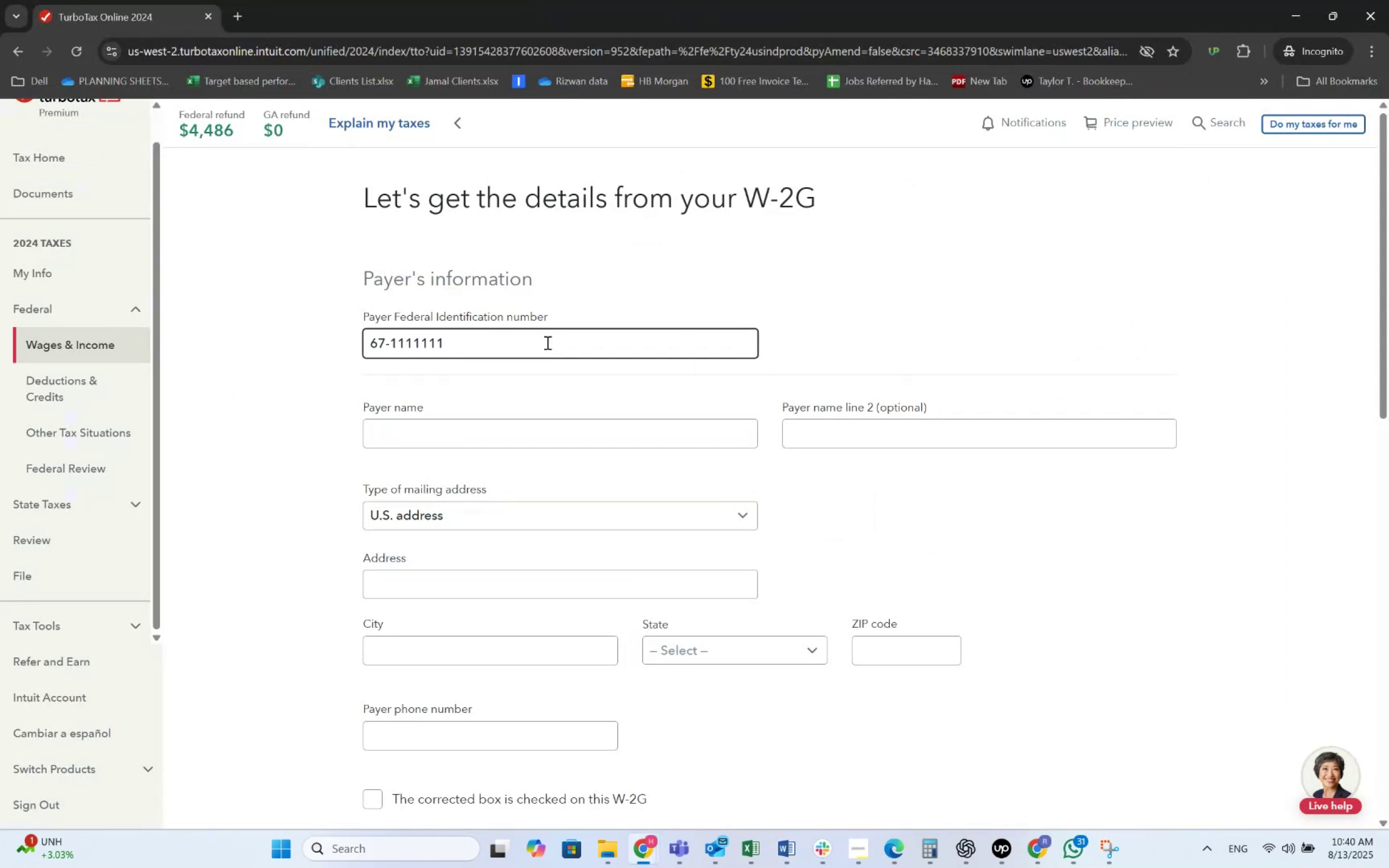 
key(Tab)
 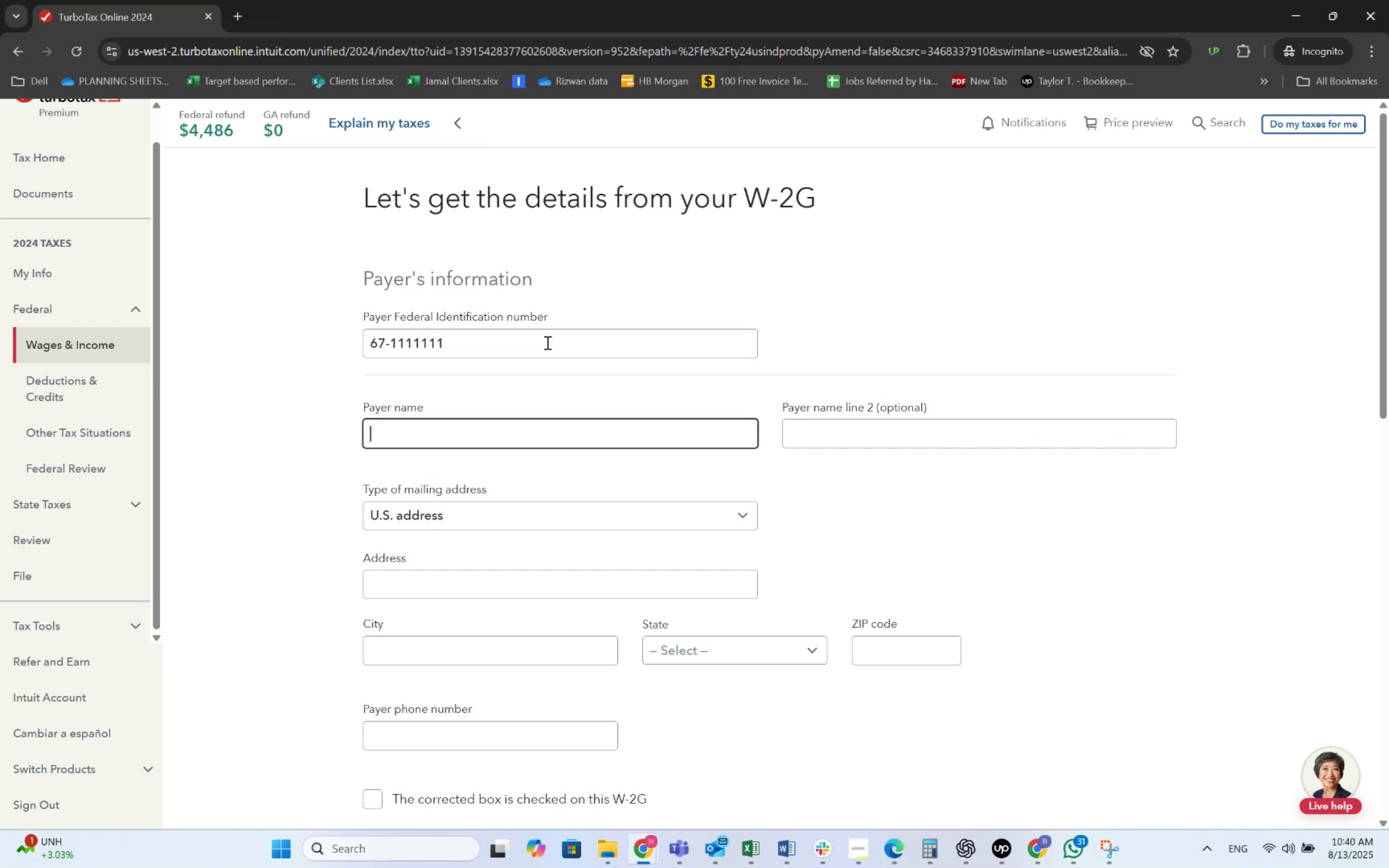 
key(Alt+AltLeft)
 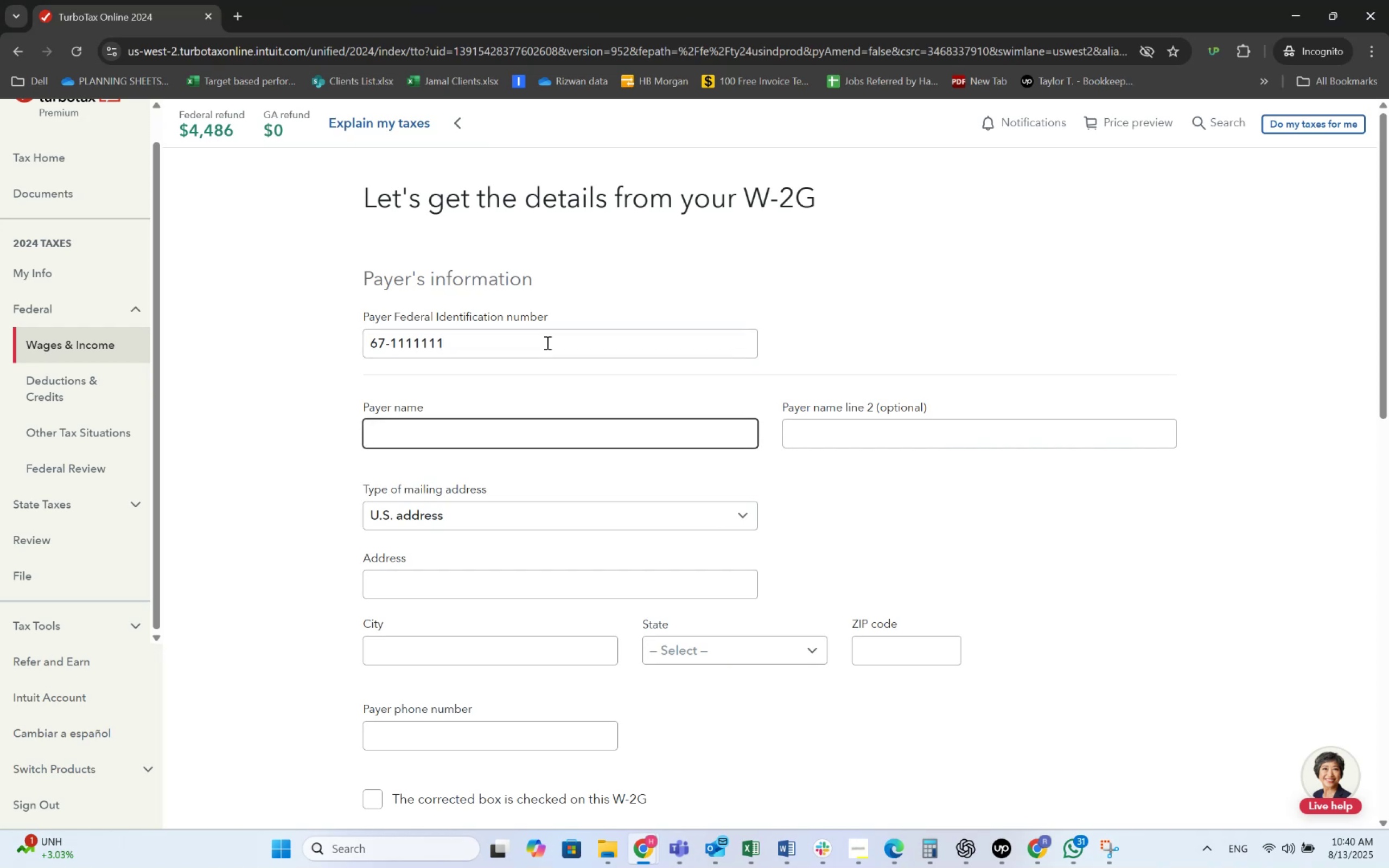 
key(Alt+Tab)
 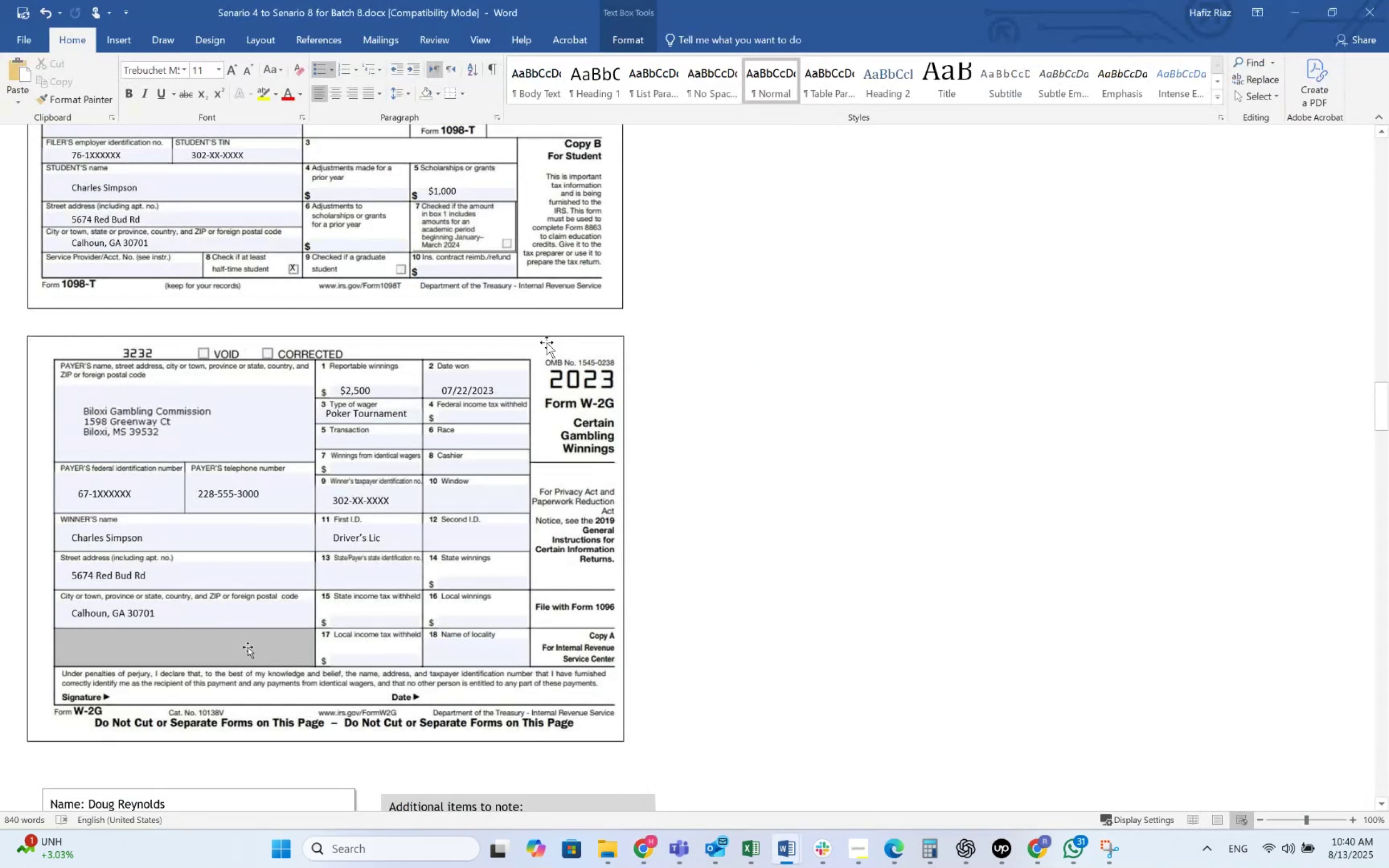 
key(Alt+AltLeft)
 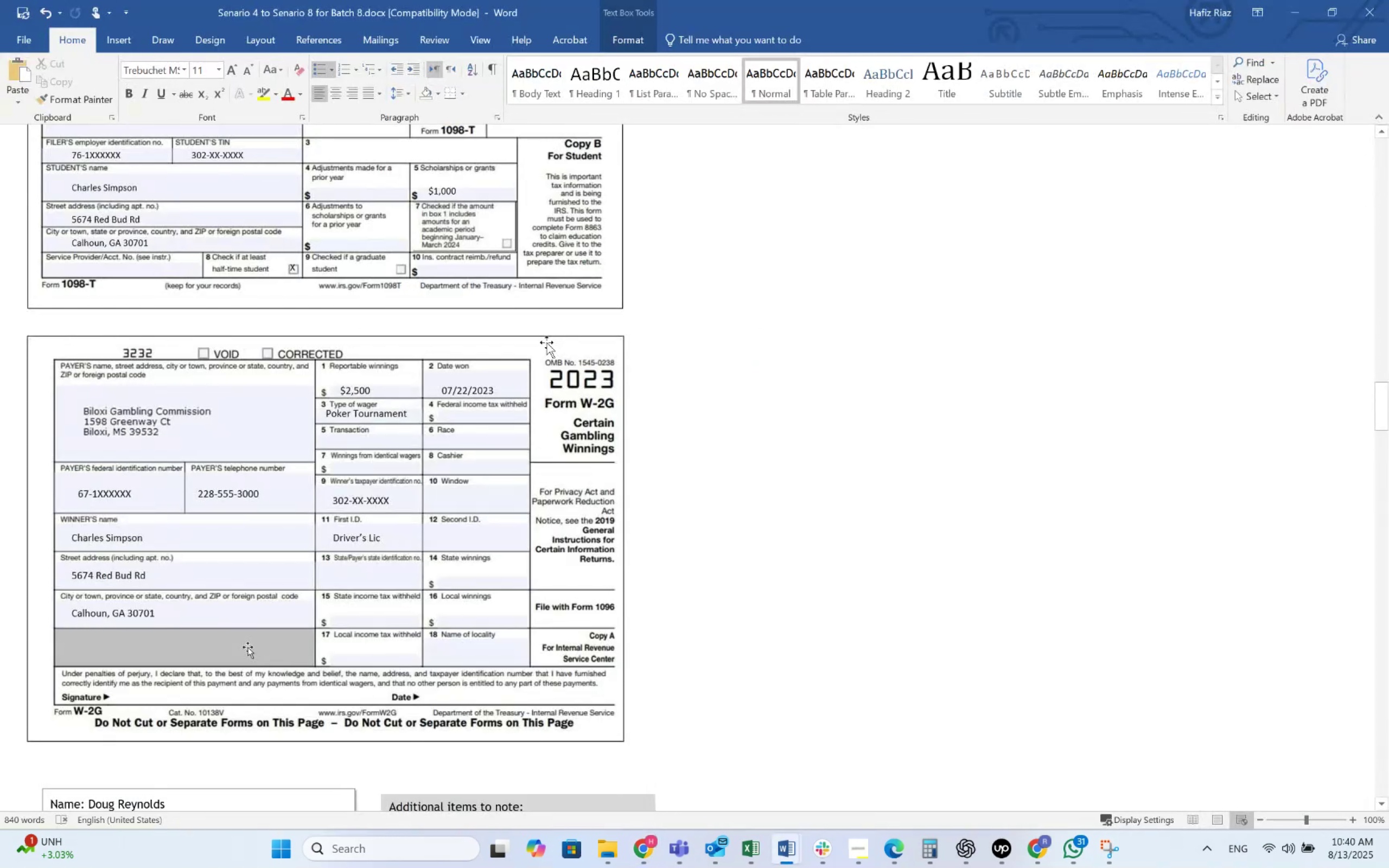 
key(Alt+Tab)
 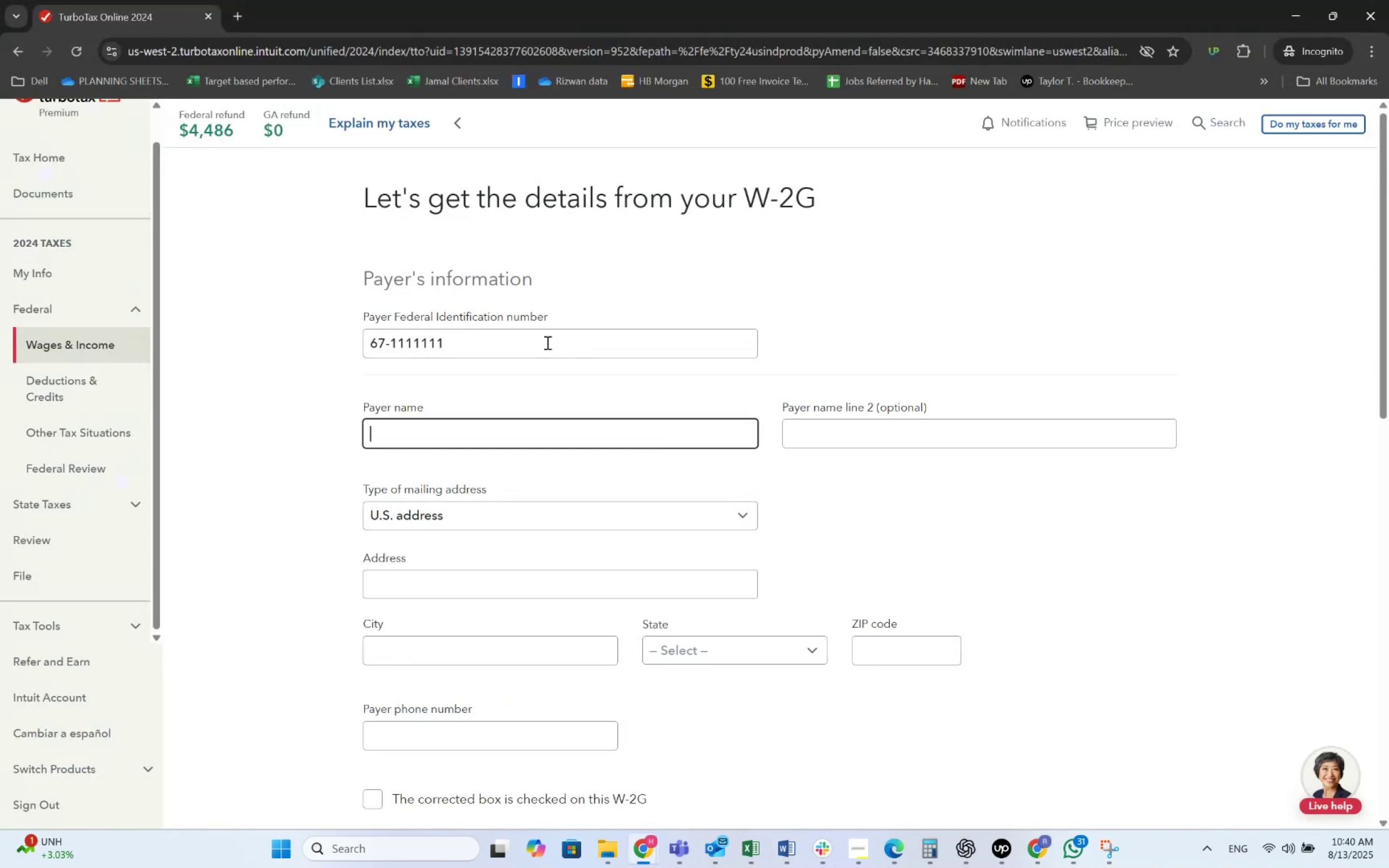 
key(Alt+AltLeft)
 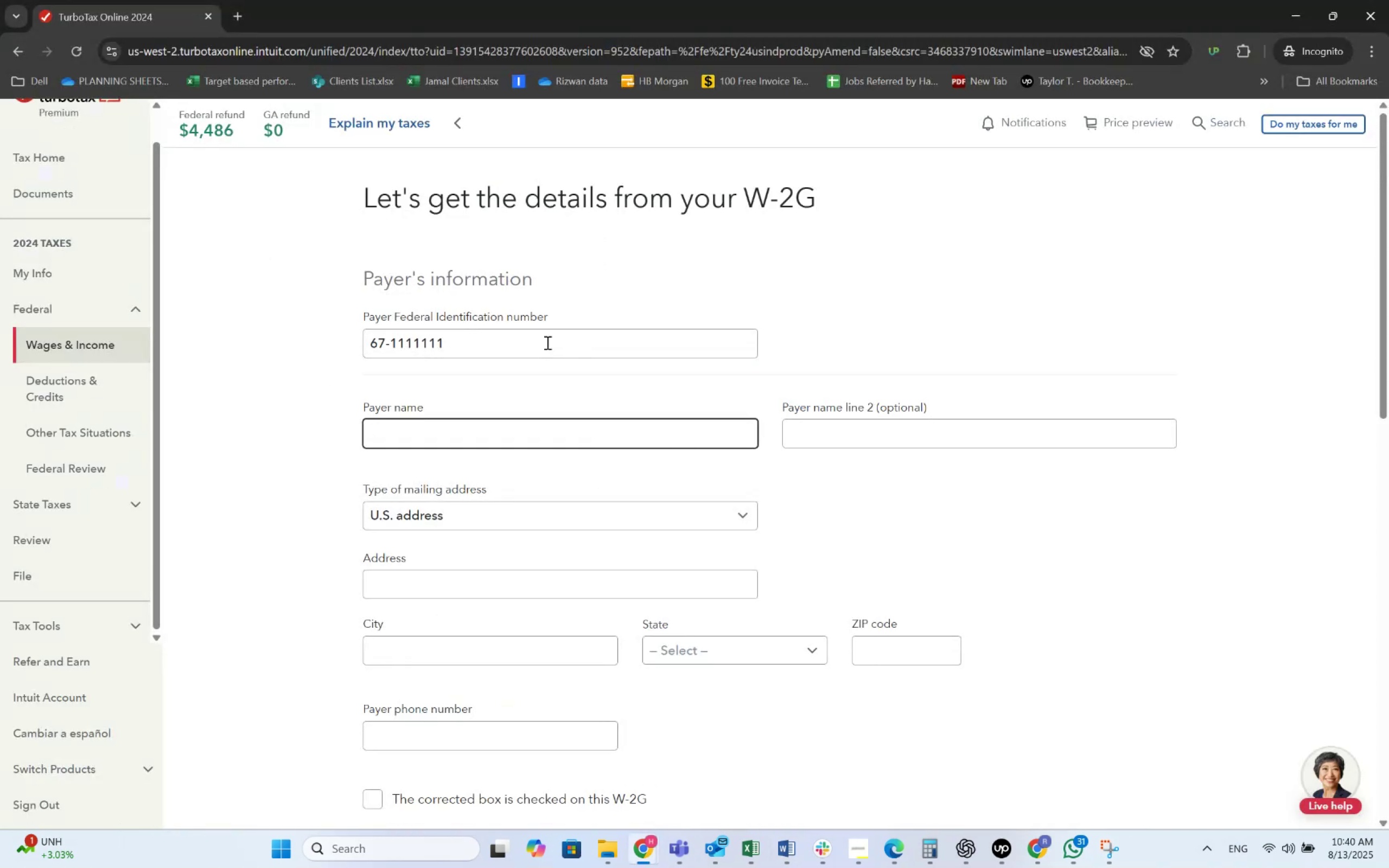 
key(Alt+Tab)
 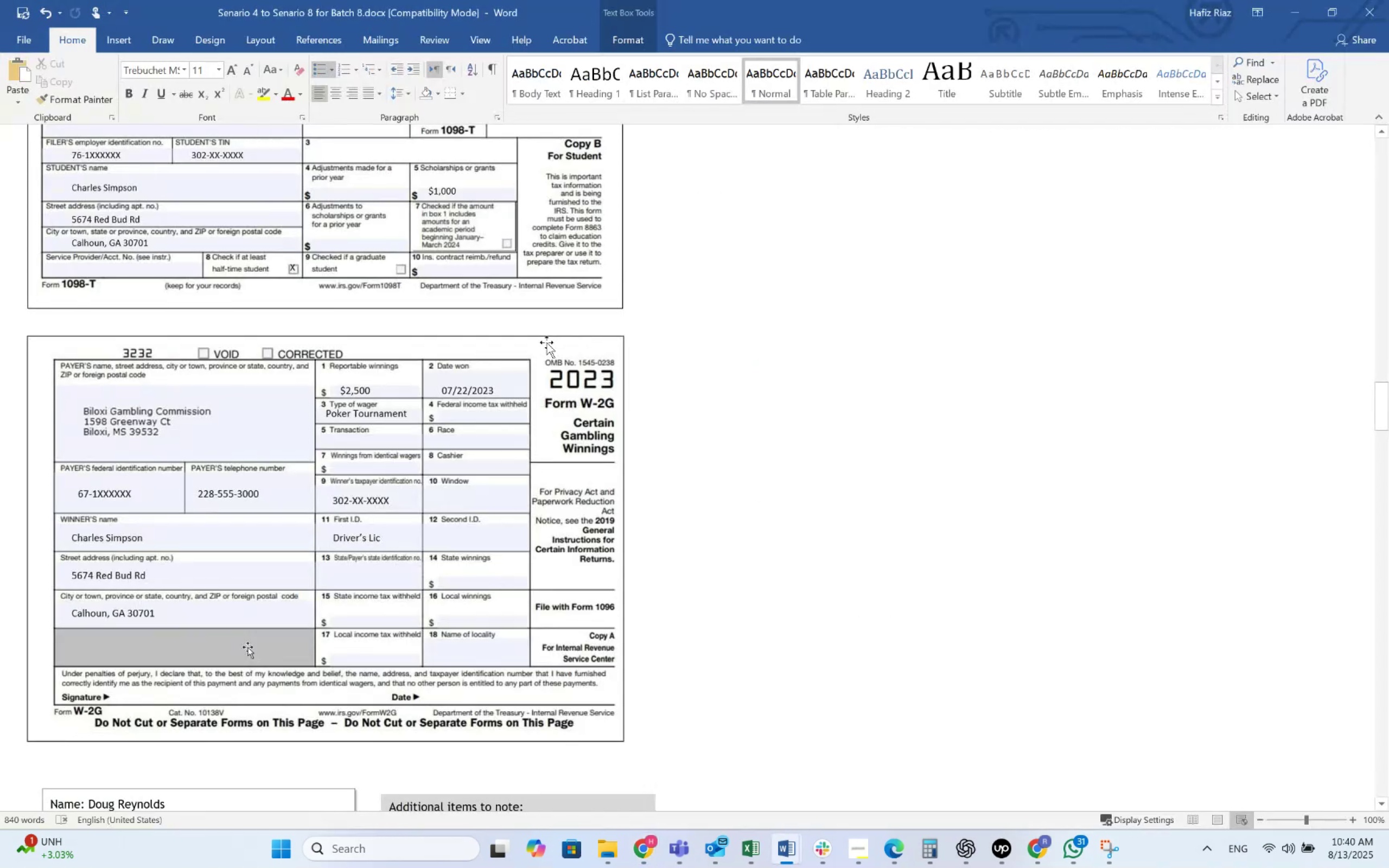 
key(Alt+AltLeft)
 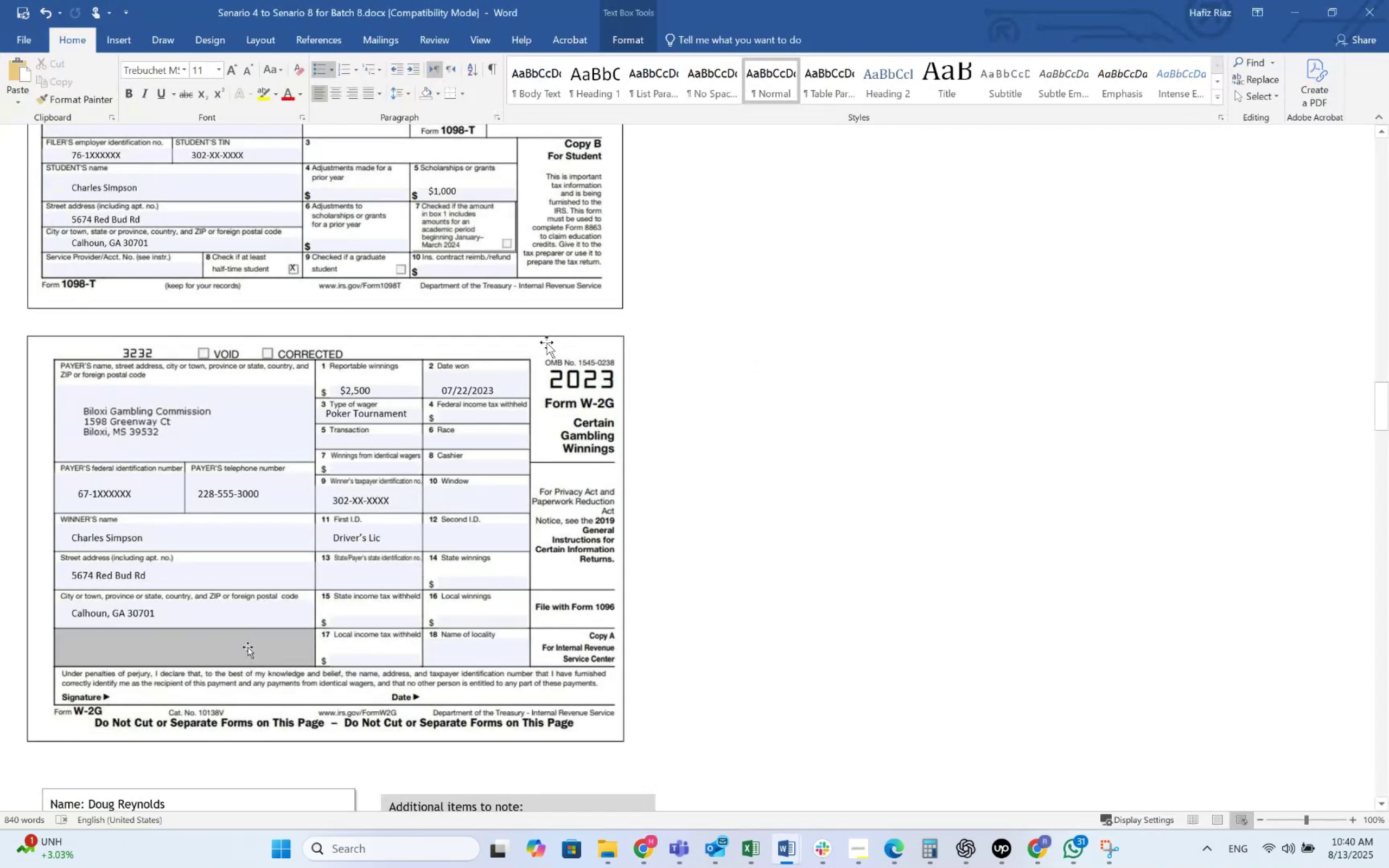 
key(Alt+Tab)
 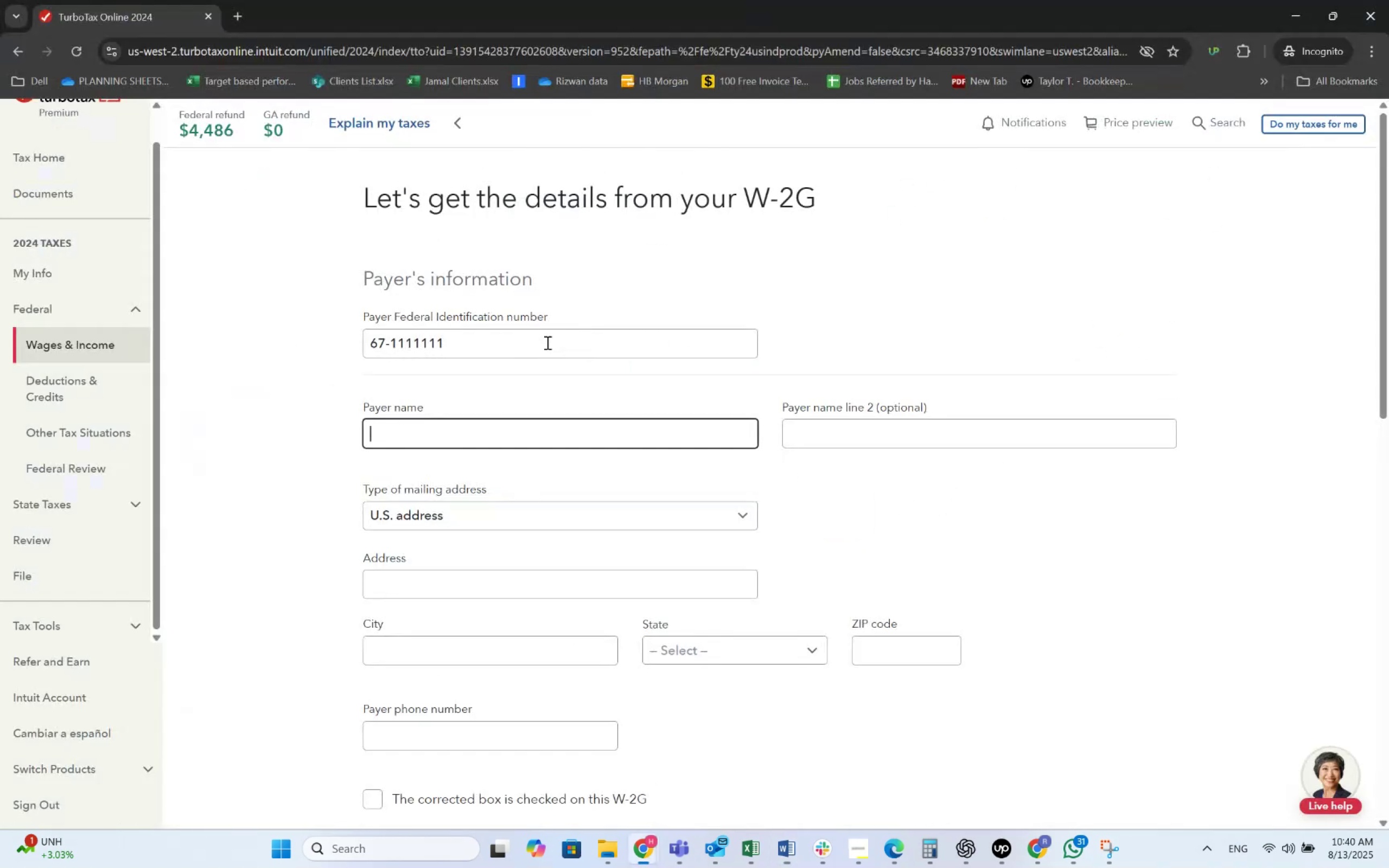 
key(Alt+AltLeft)
 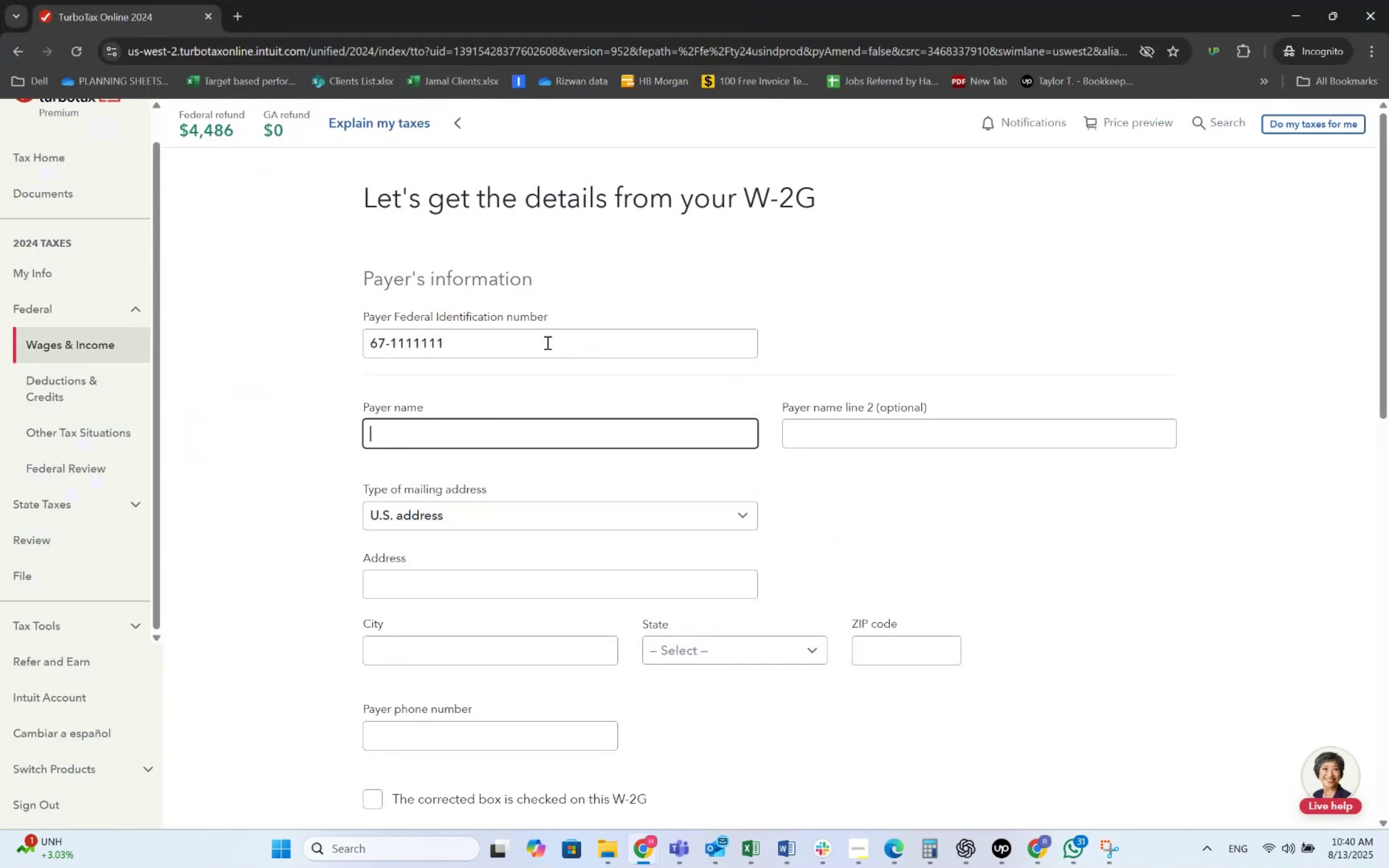 
key(Alt+Tab)
 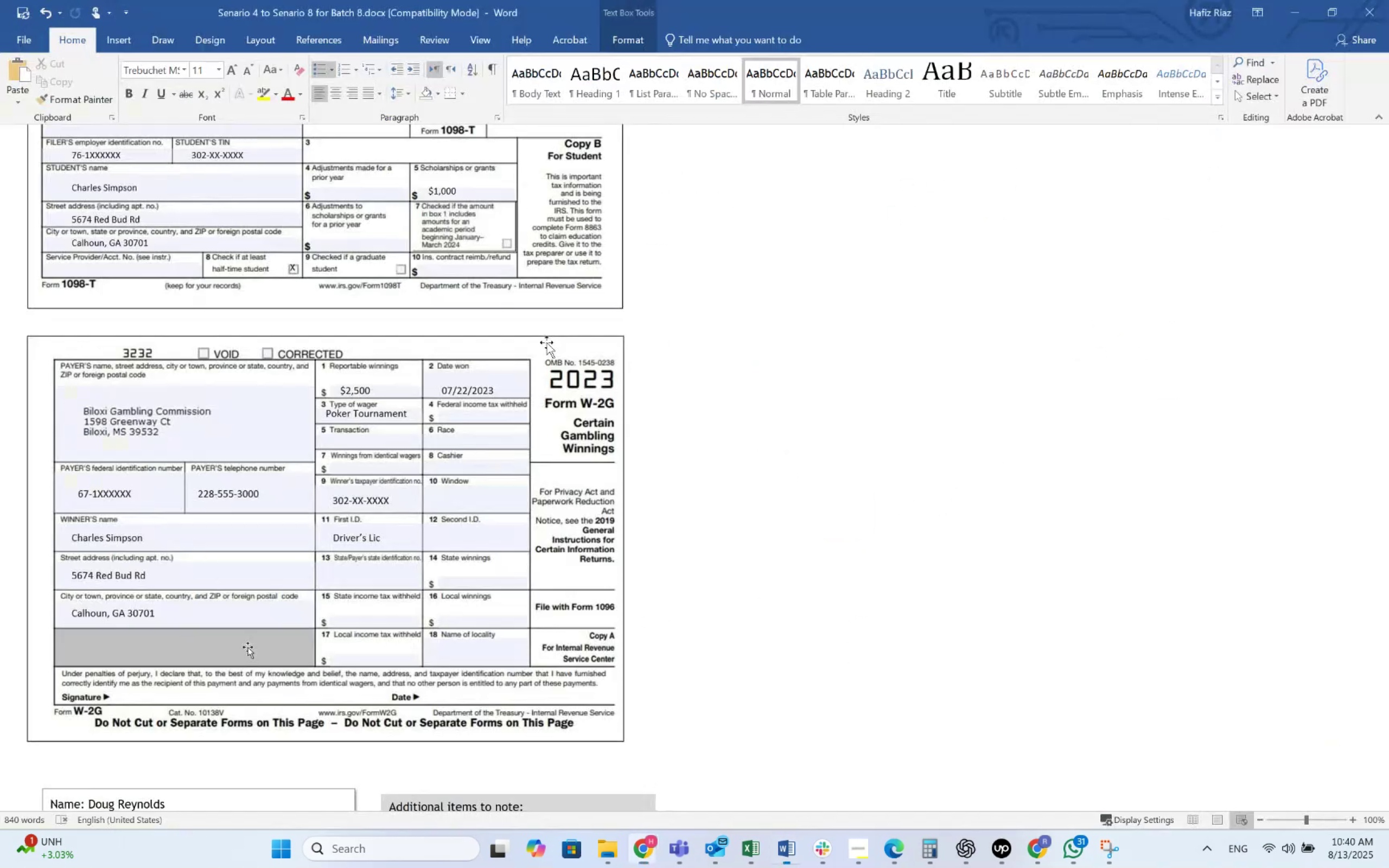 
key(Shift+B)
 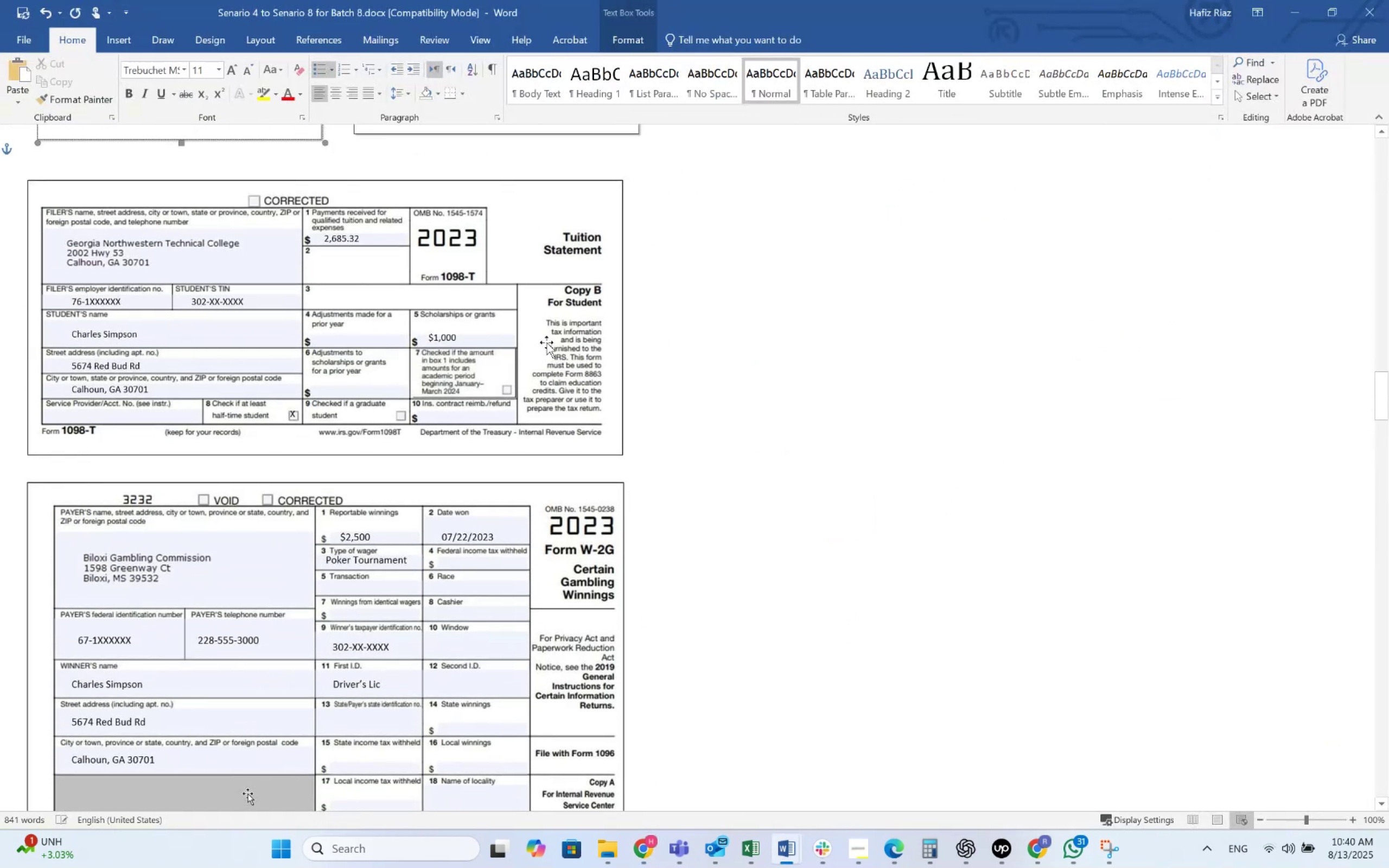 
key(Alt+AltLeft)
 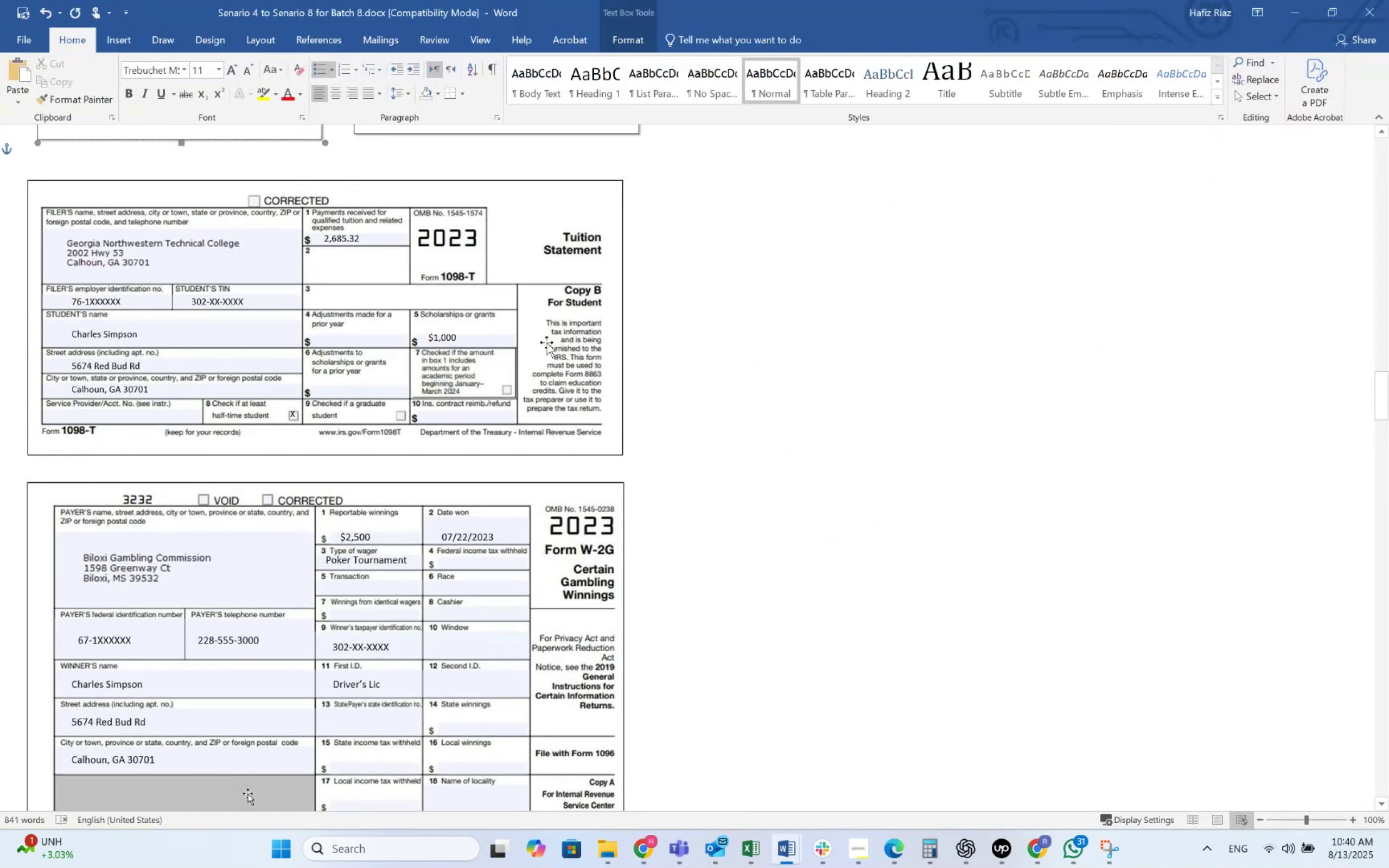 
key(Alt+Tab)
 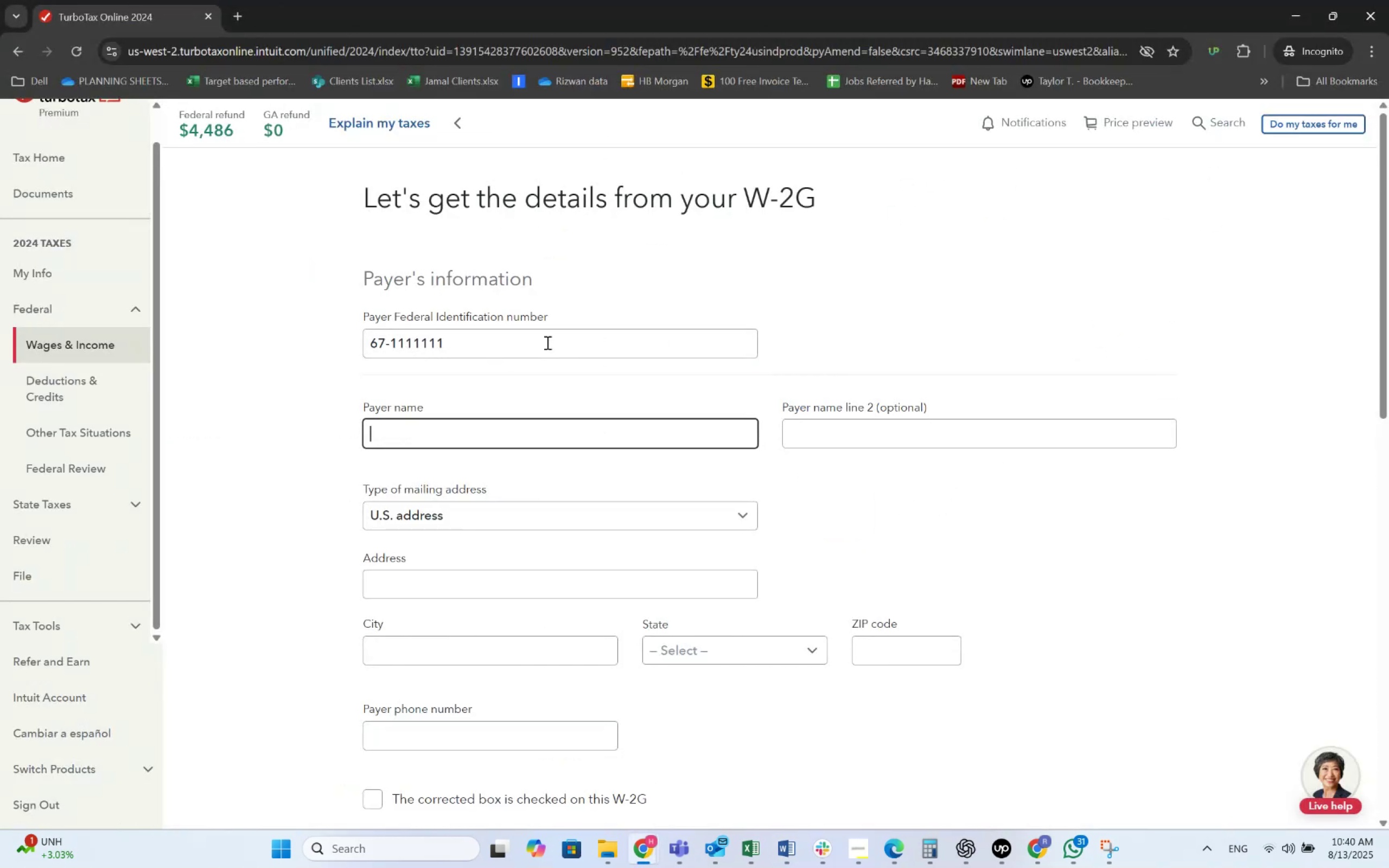 
key(Alt+AltLeft)
 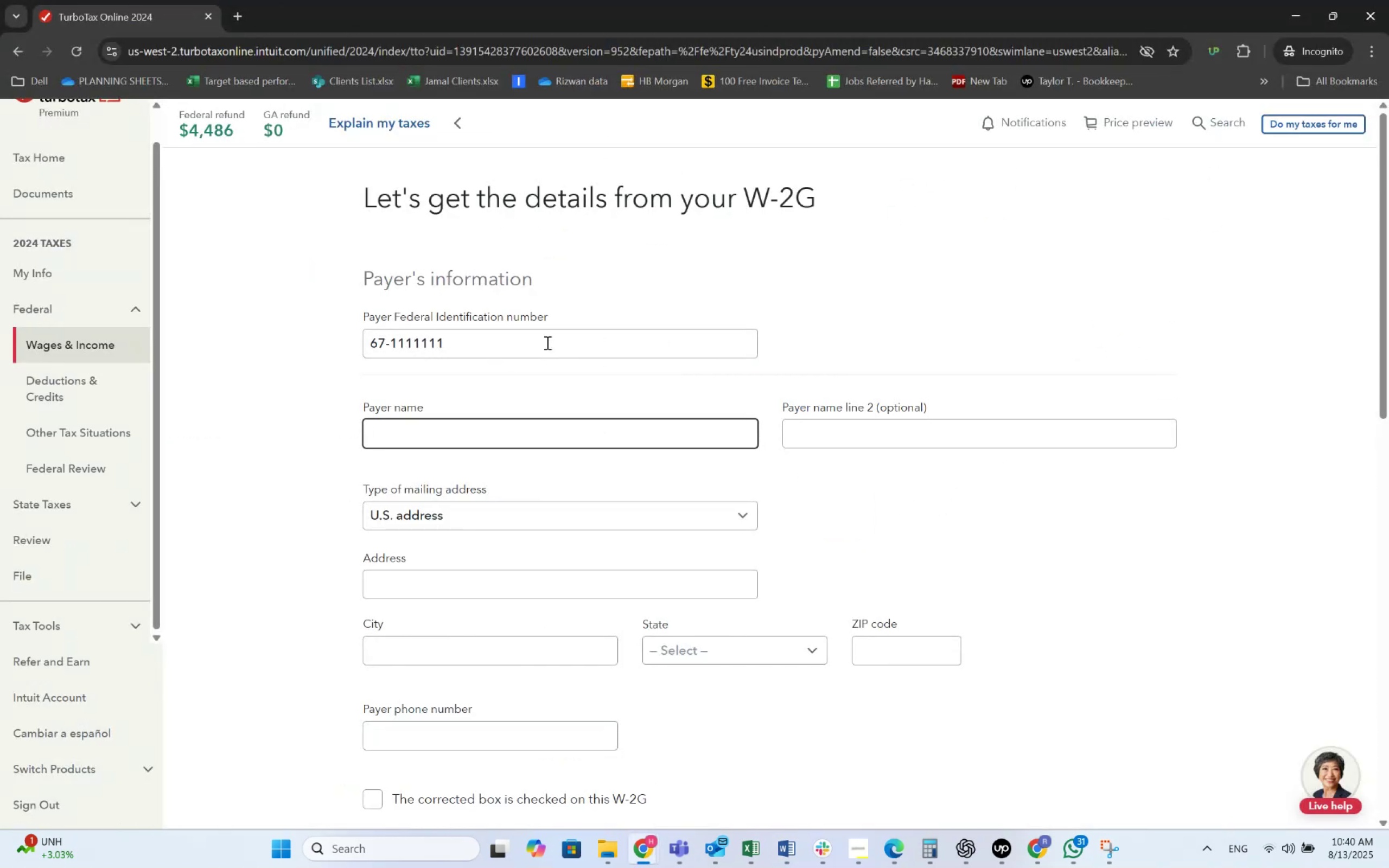 
key(Alt+Tab)
 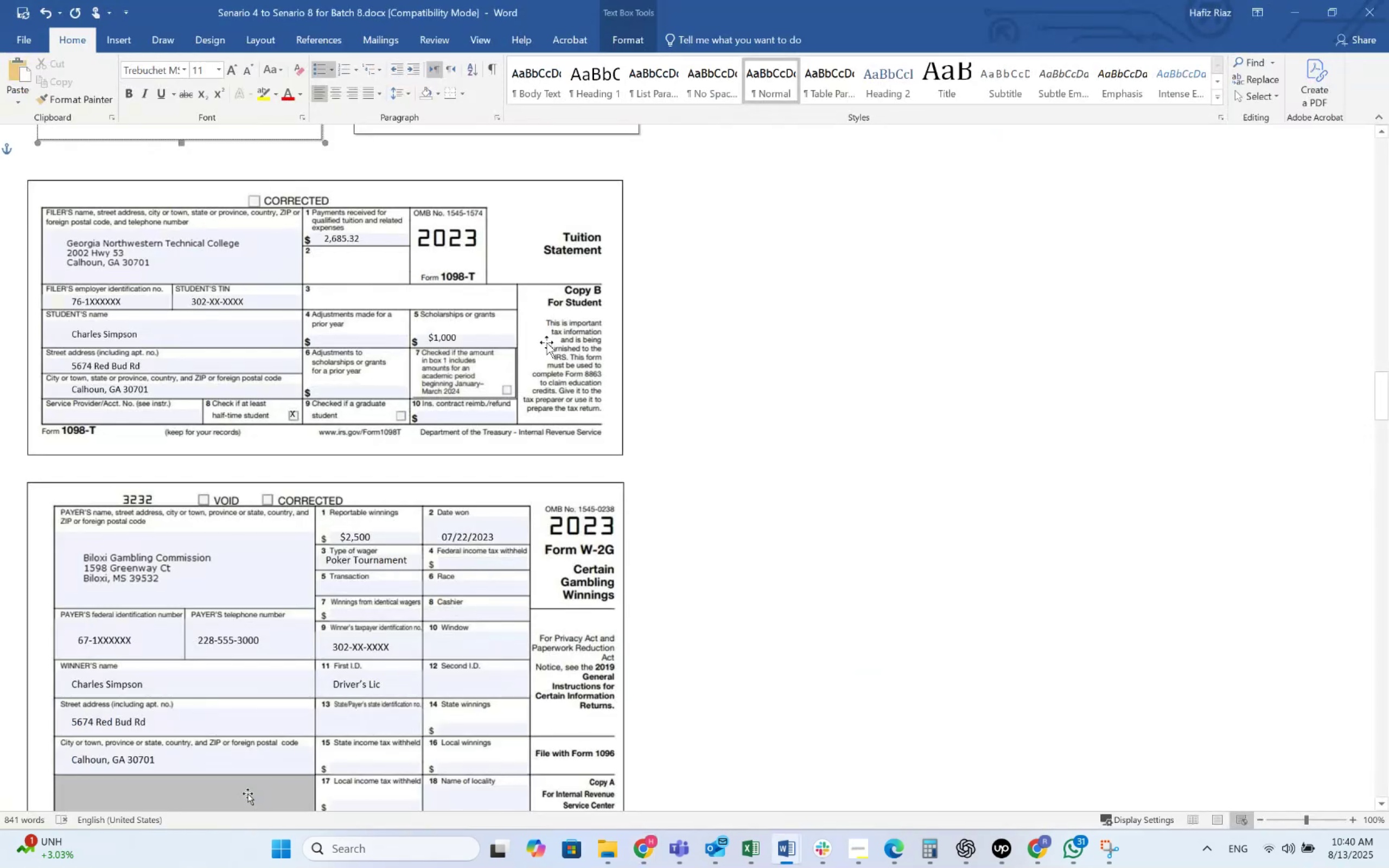 
key(Alt+AltLeft)
 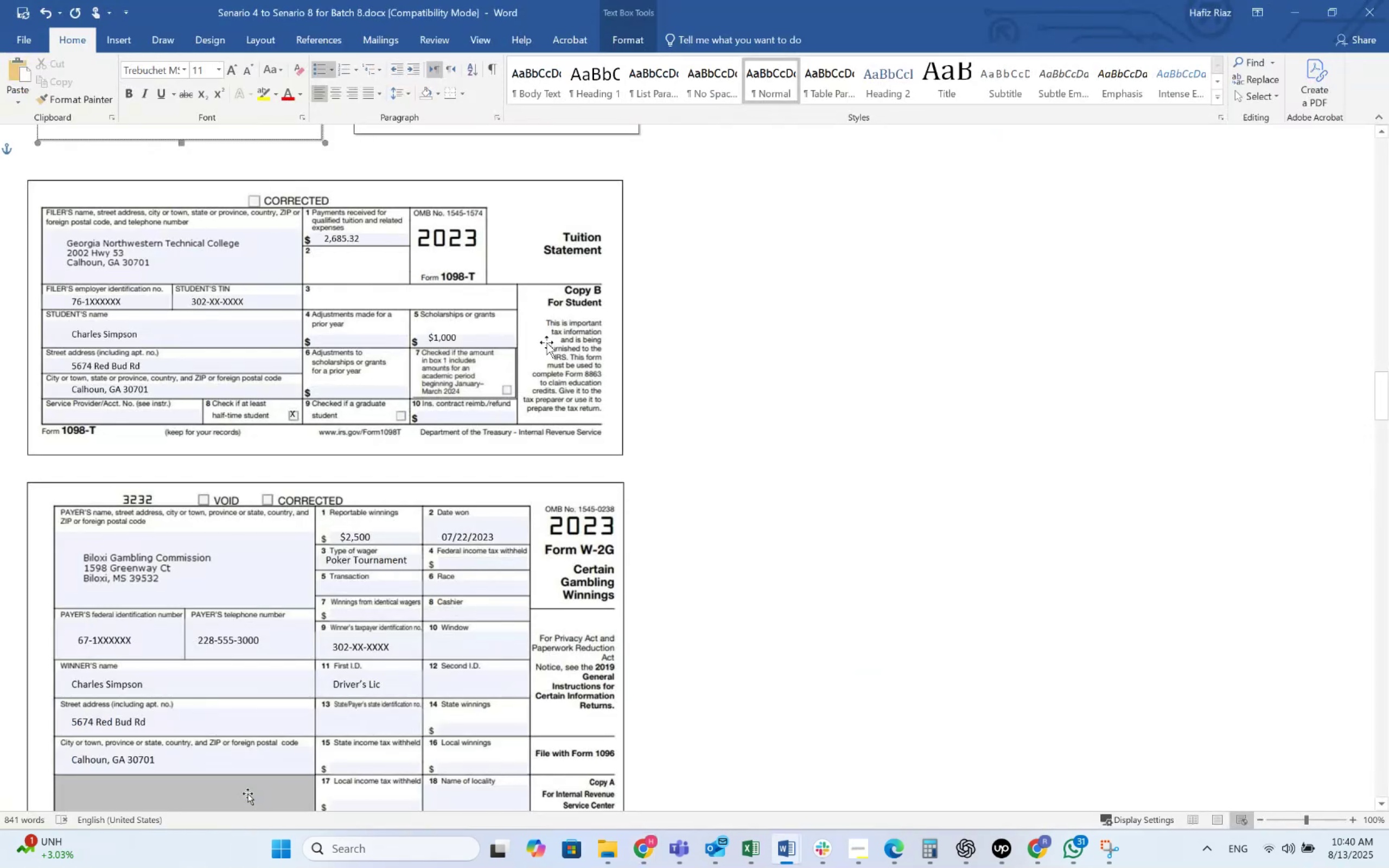 
key(Alt+Tab)
 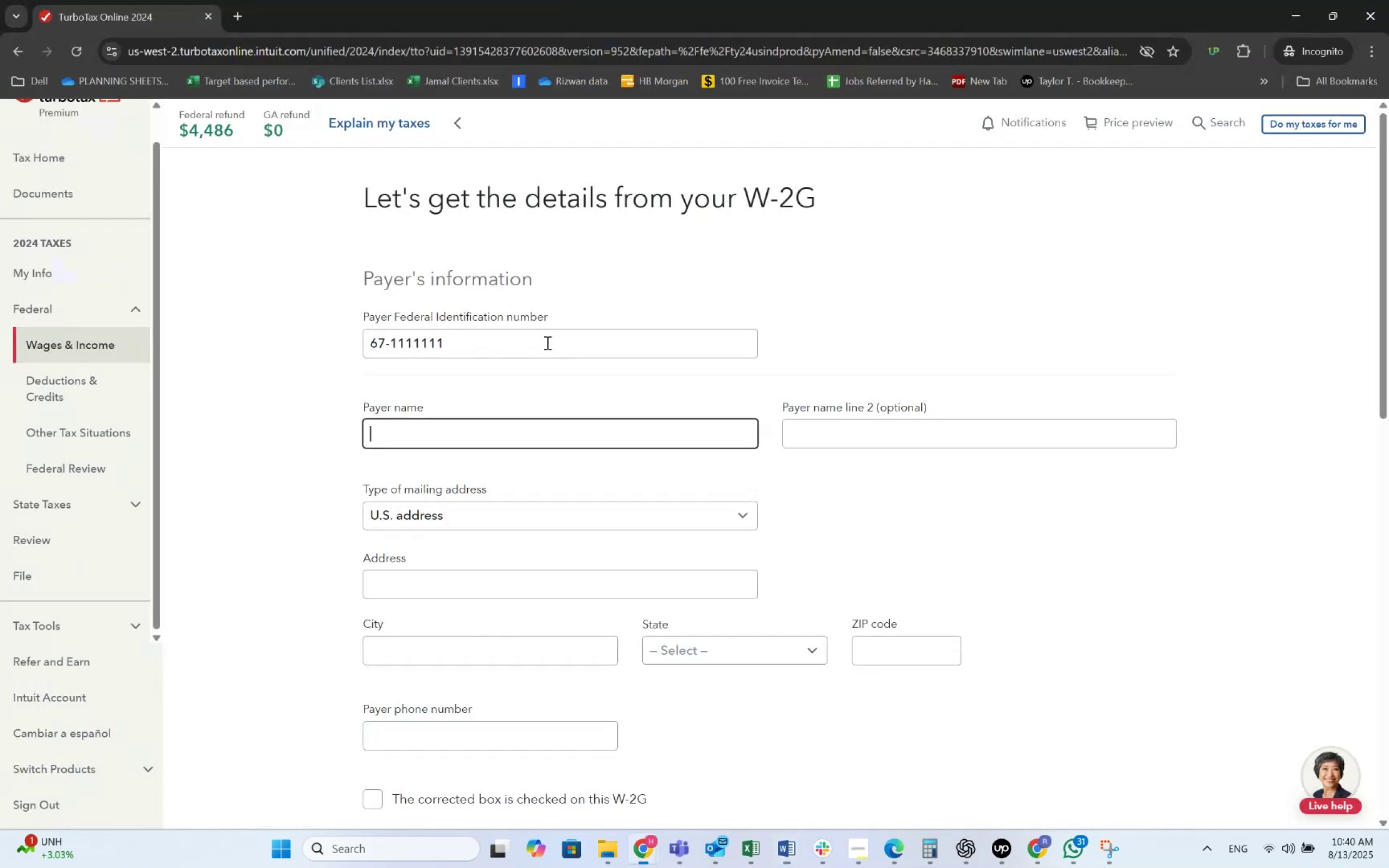 
key(Alt+AltLeft)
 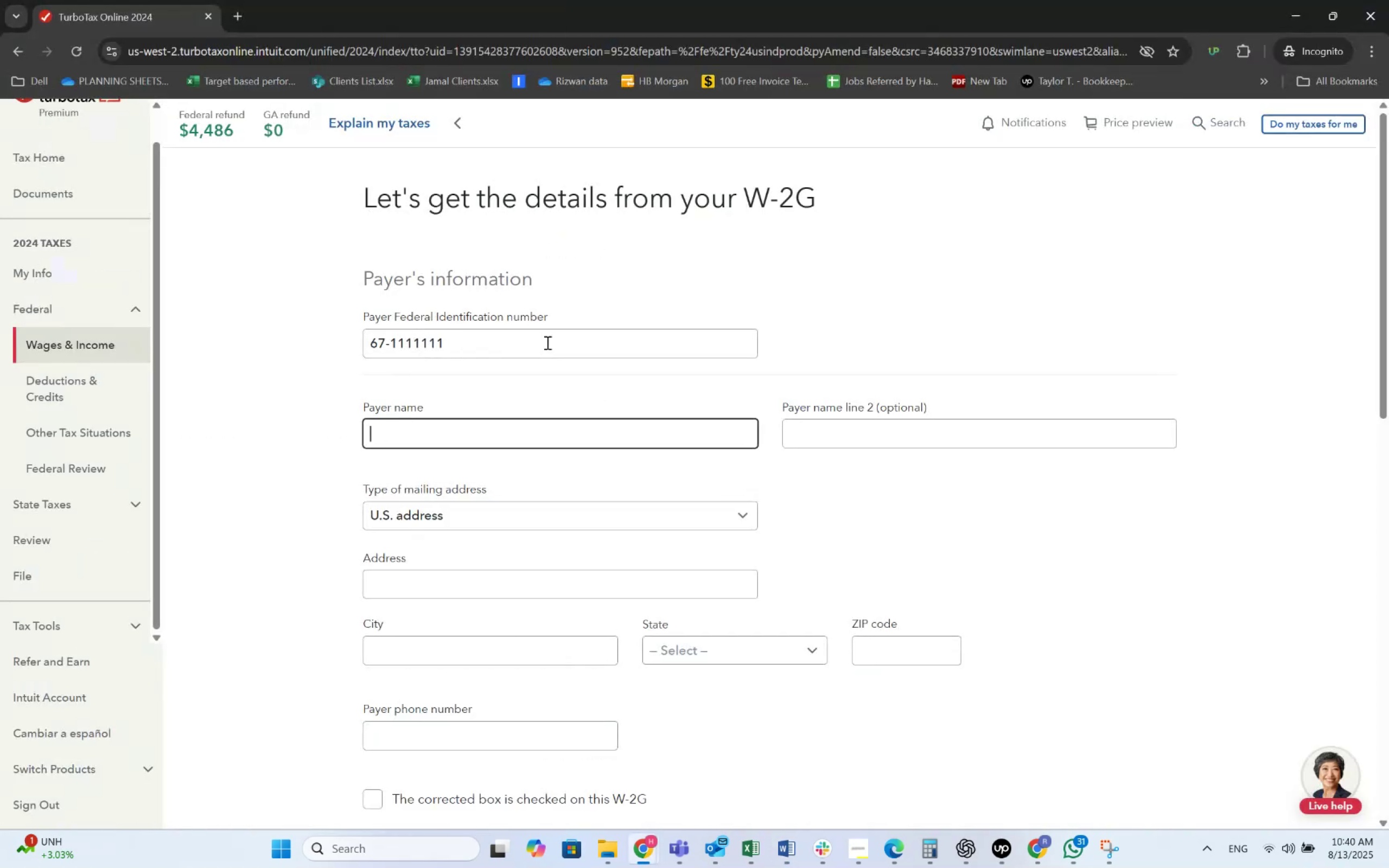 
key(Alt+Tab)
 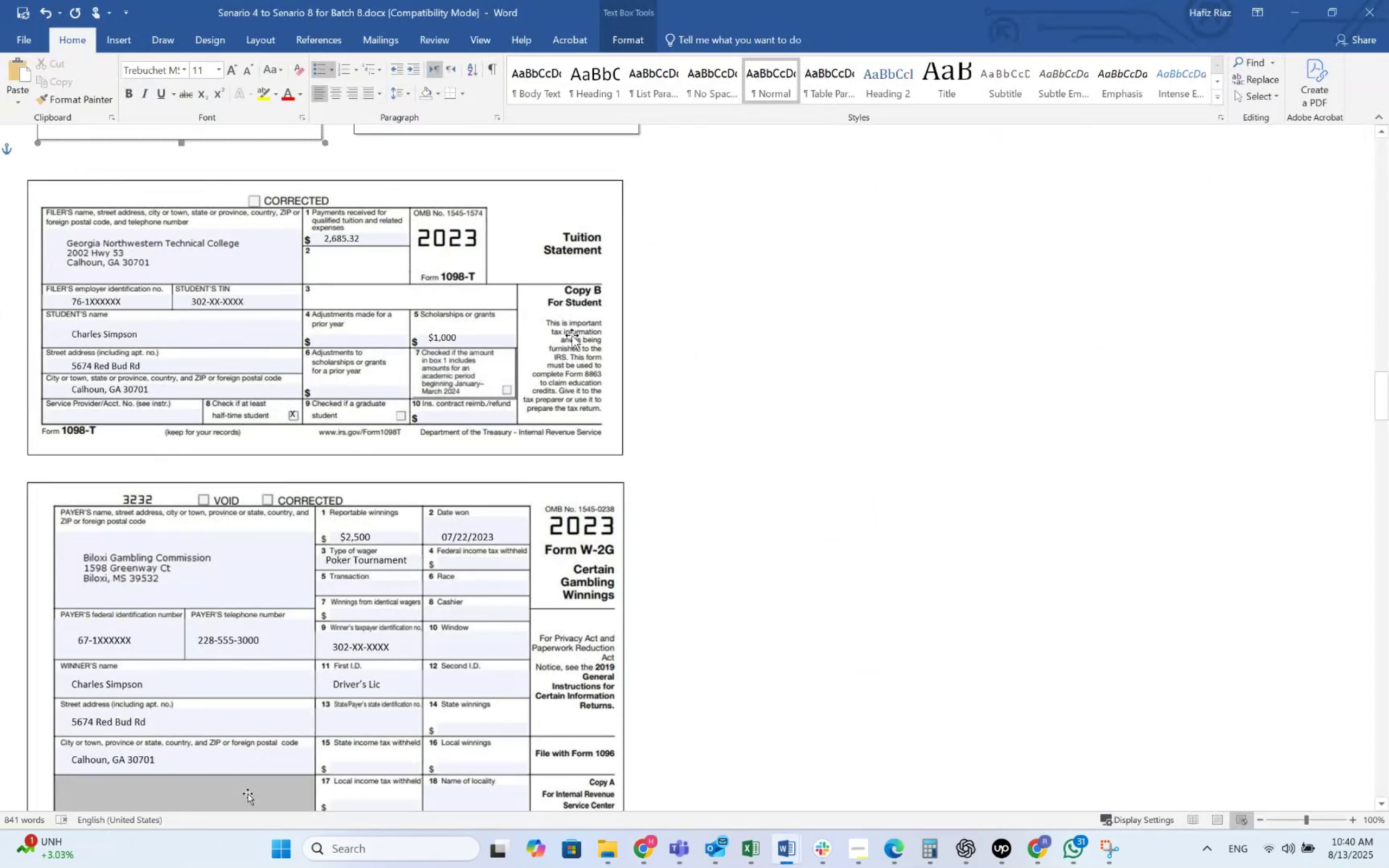 
scroll: coordinate [1101, 607], scroll_direction: down, amount: 2.0
 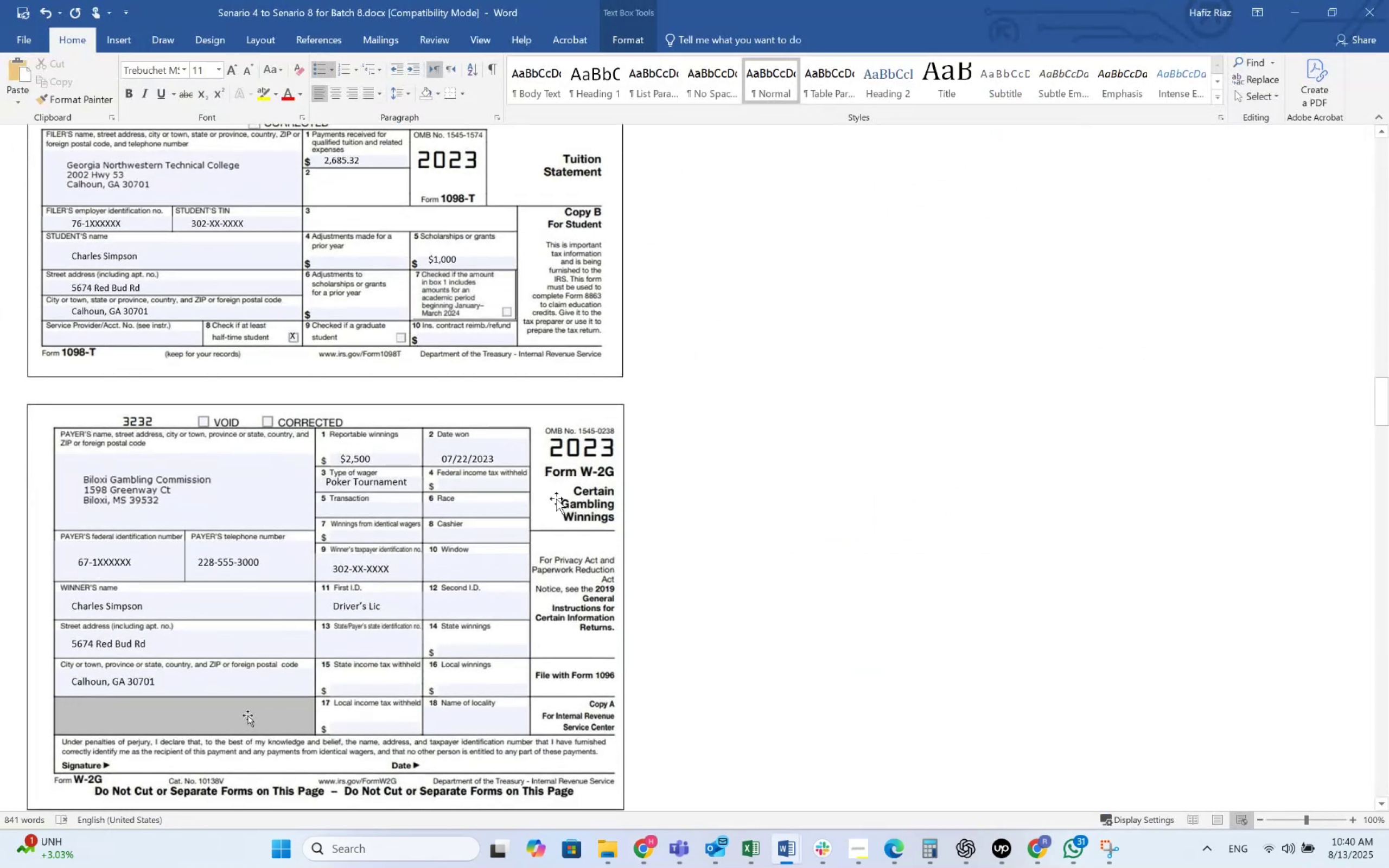 
left_click([556, 499])
 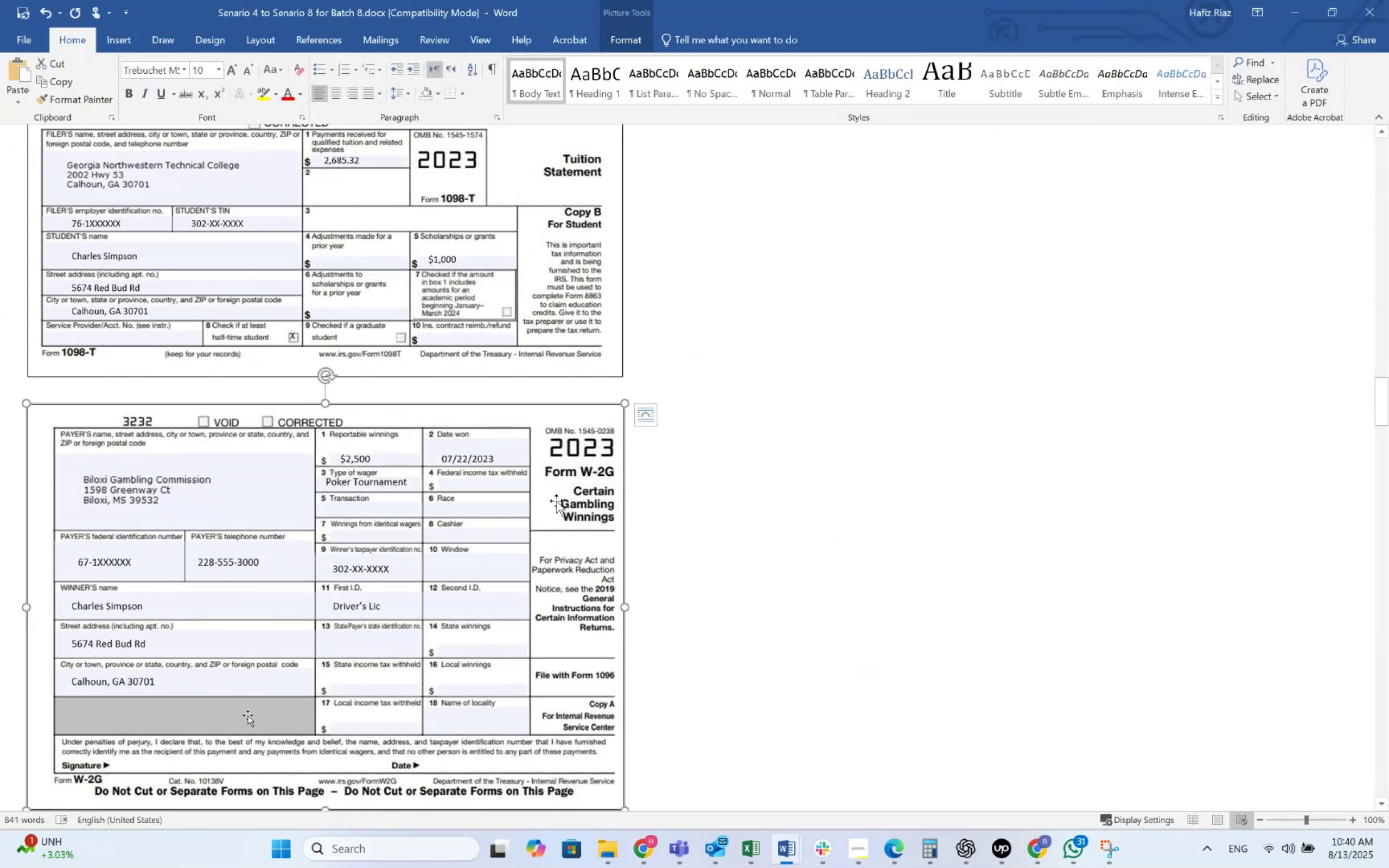 
scroll: coordinate [694, 578], scroll_direction: down, amount: 2.0
 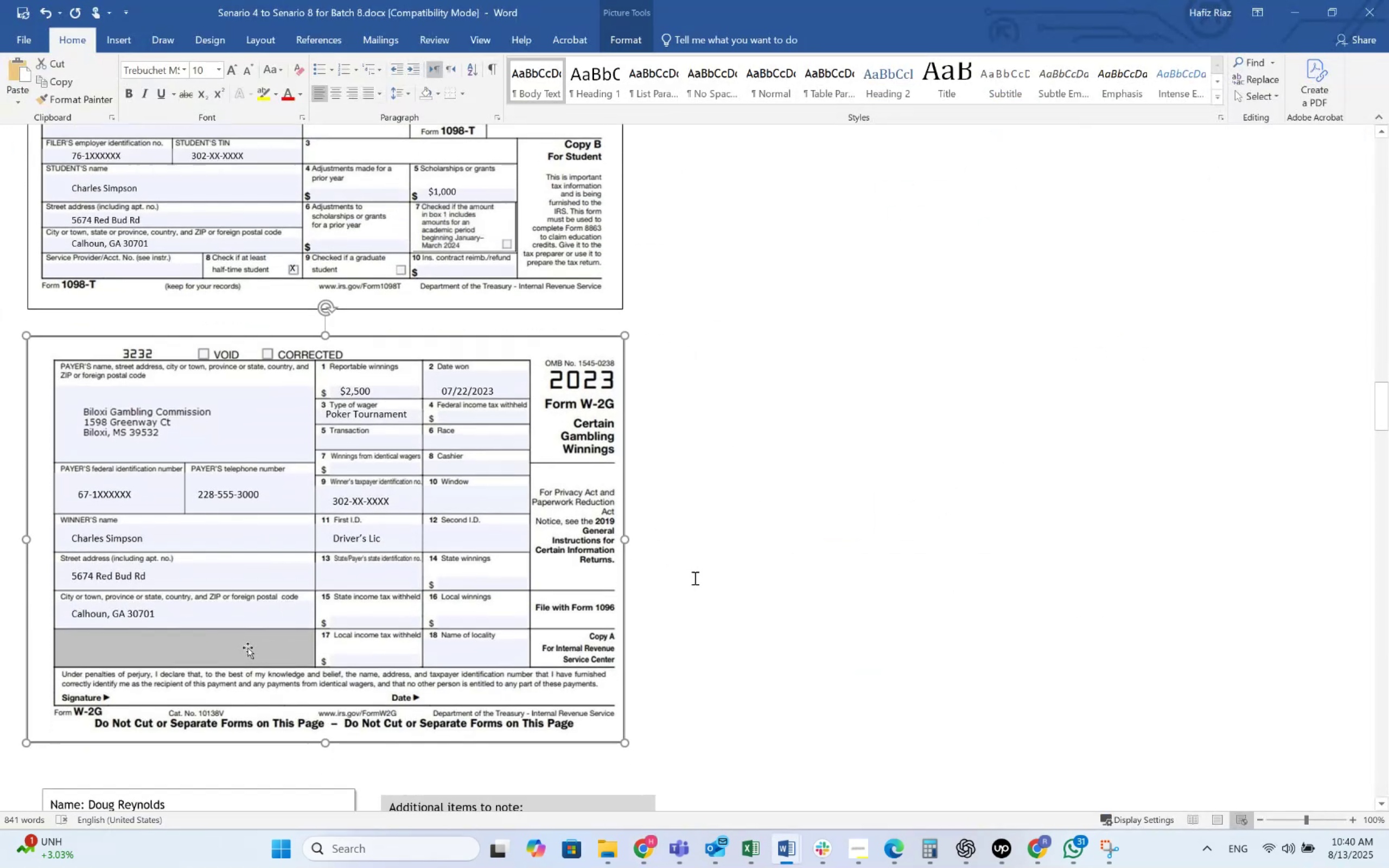 
key(Alt+AltLeft)
 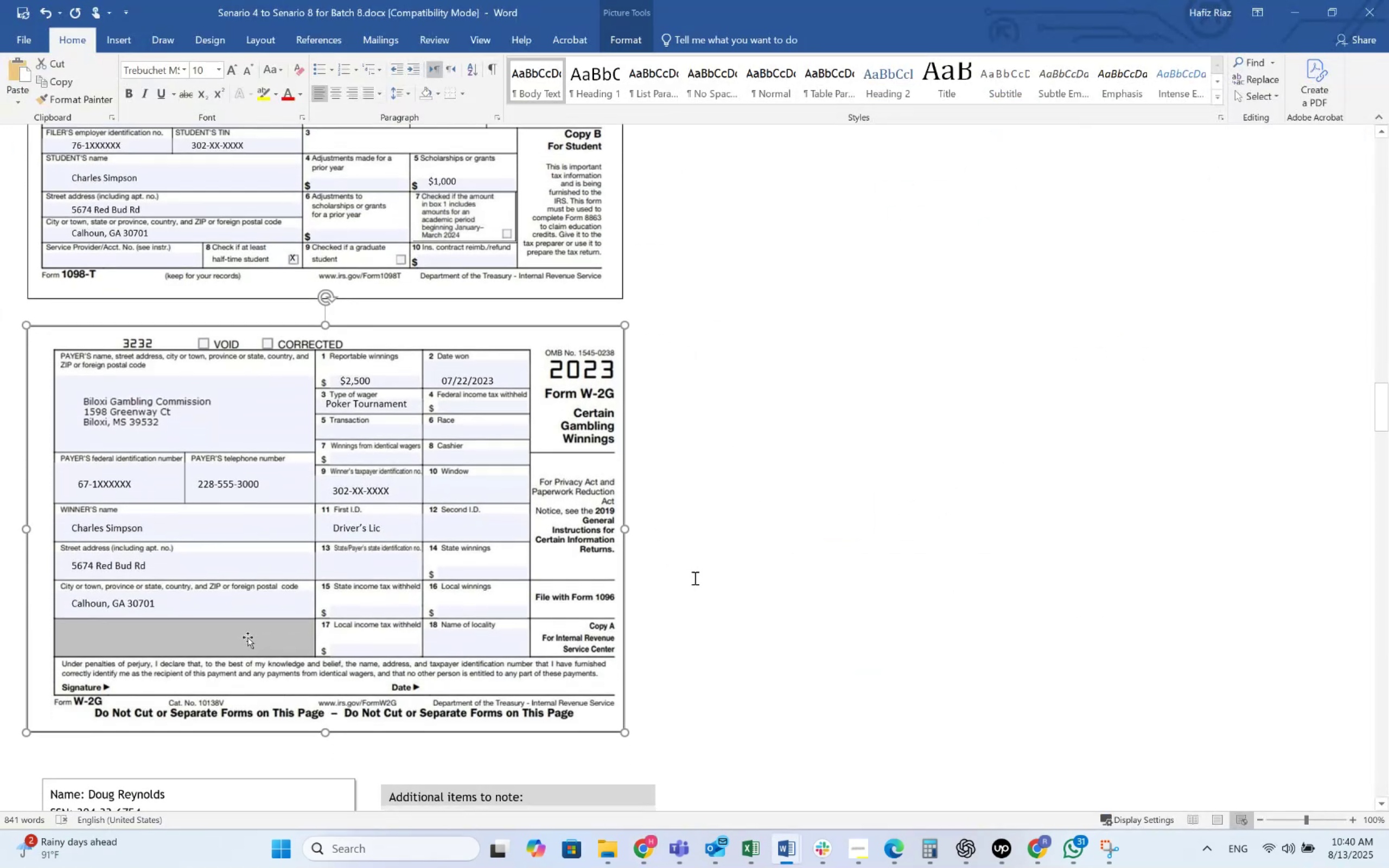 
key(Alt+Tab)
 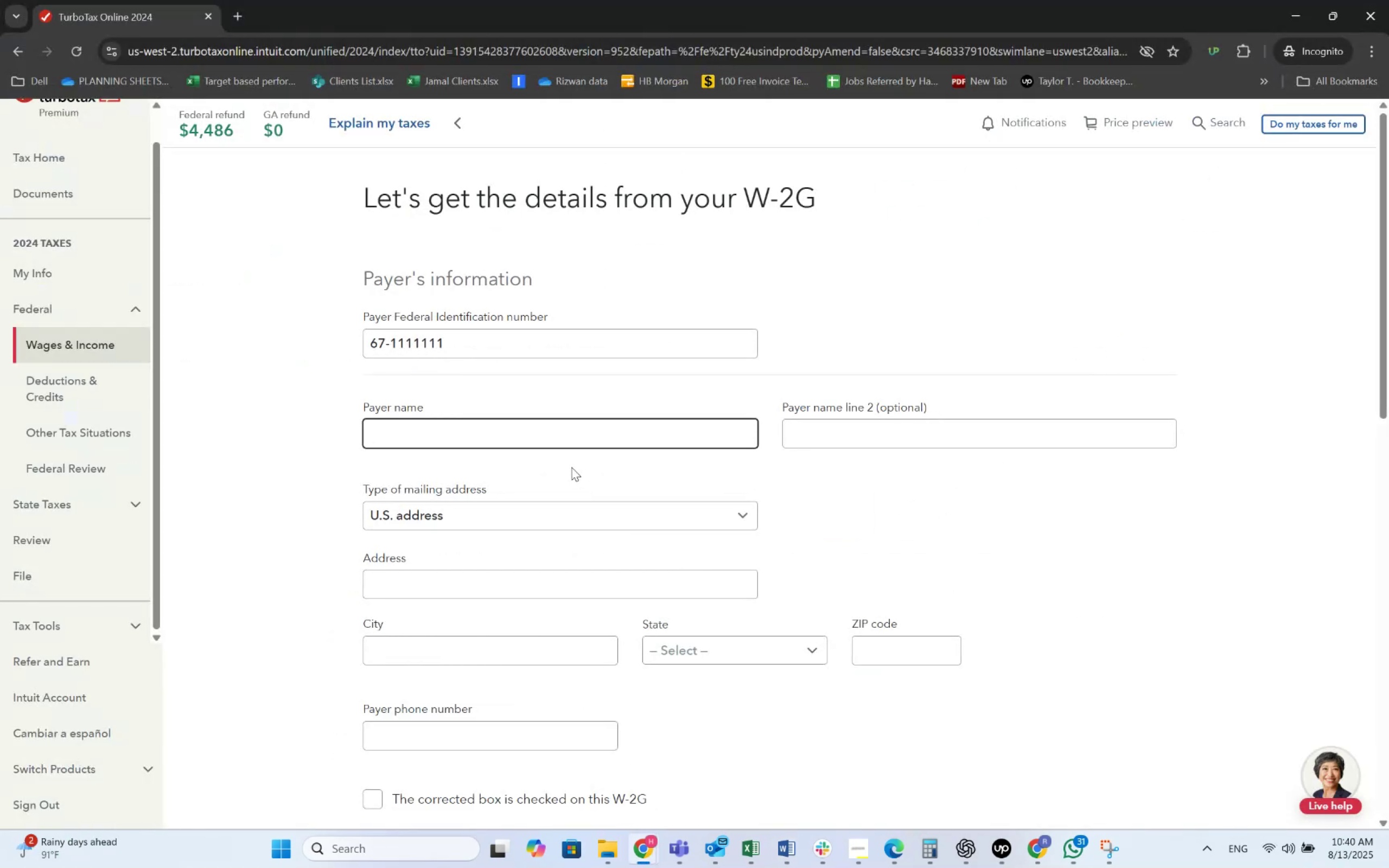 
left_click([560, 440])
 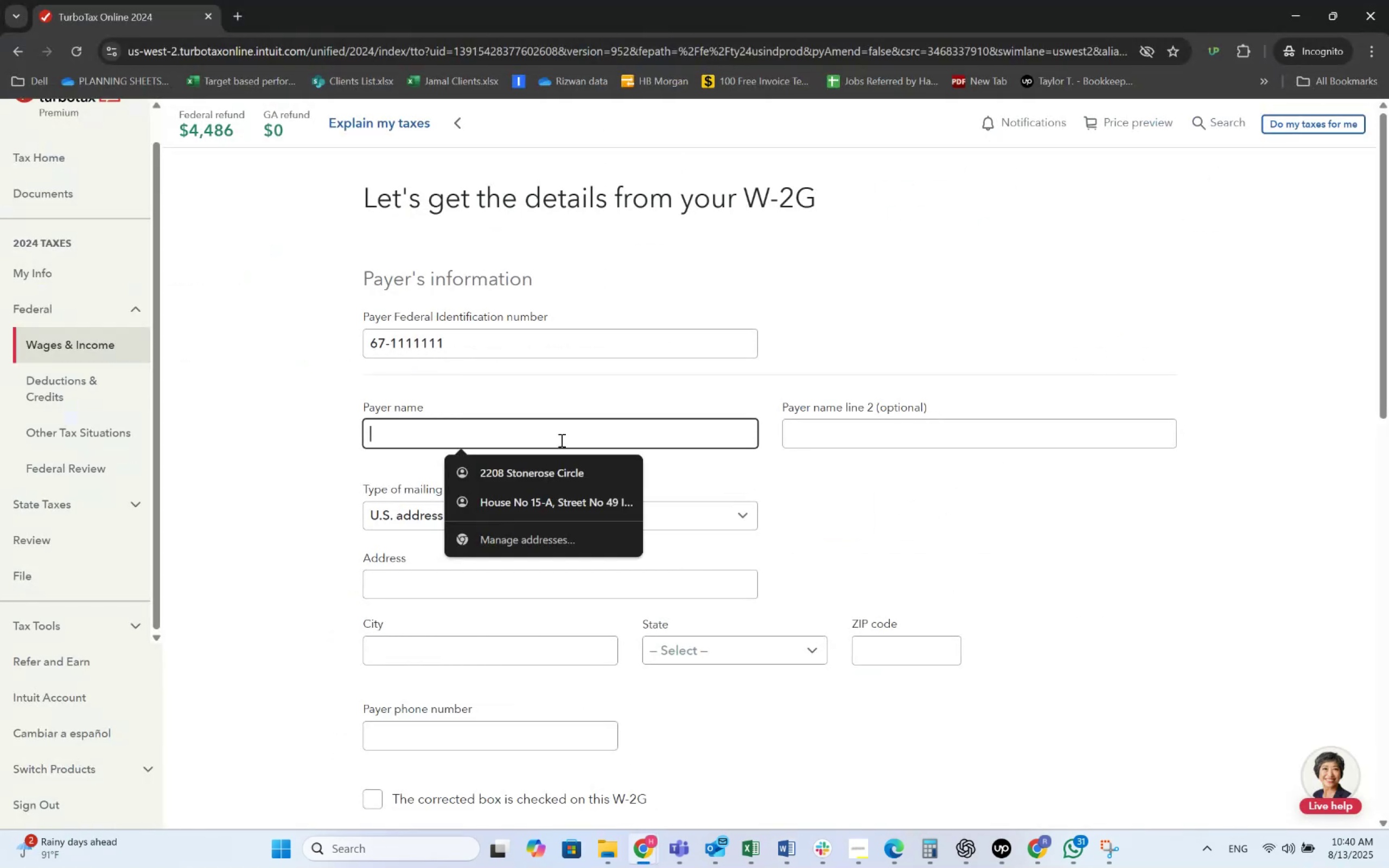 
key(Alt+AltLeft)
 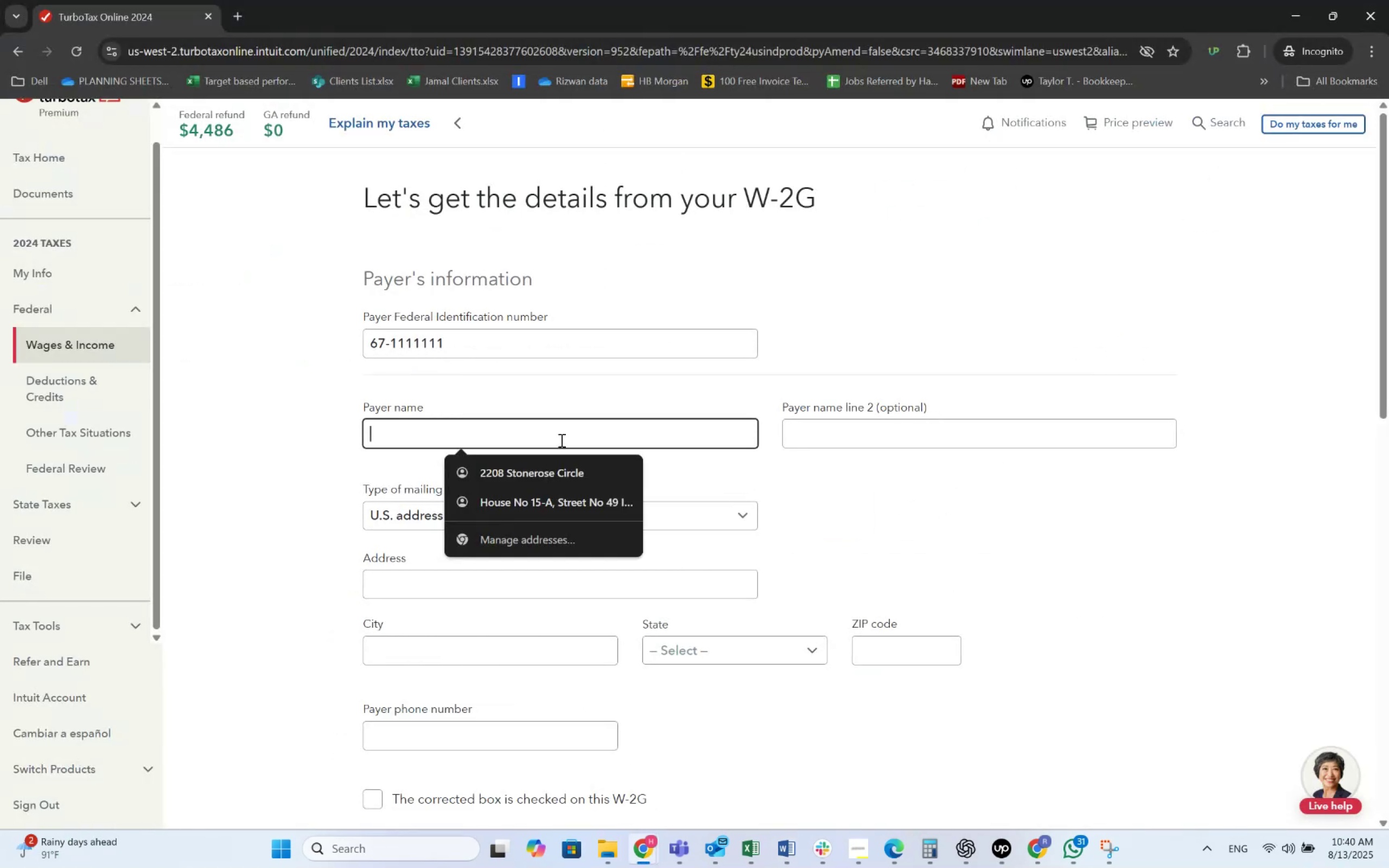 
key(Alt+Tab)
 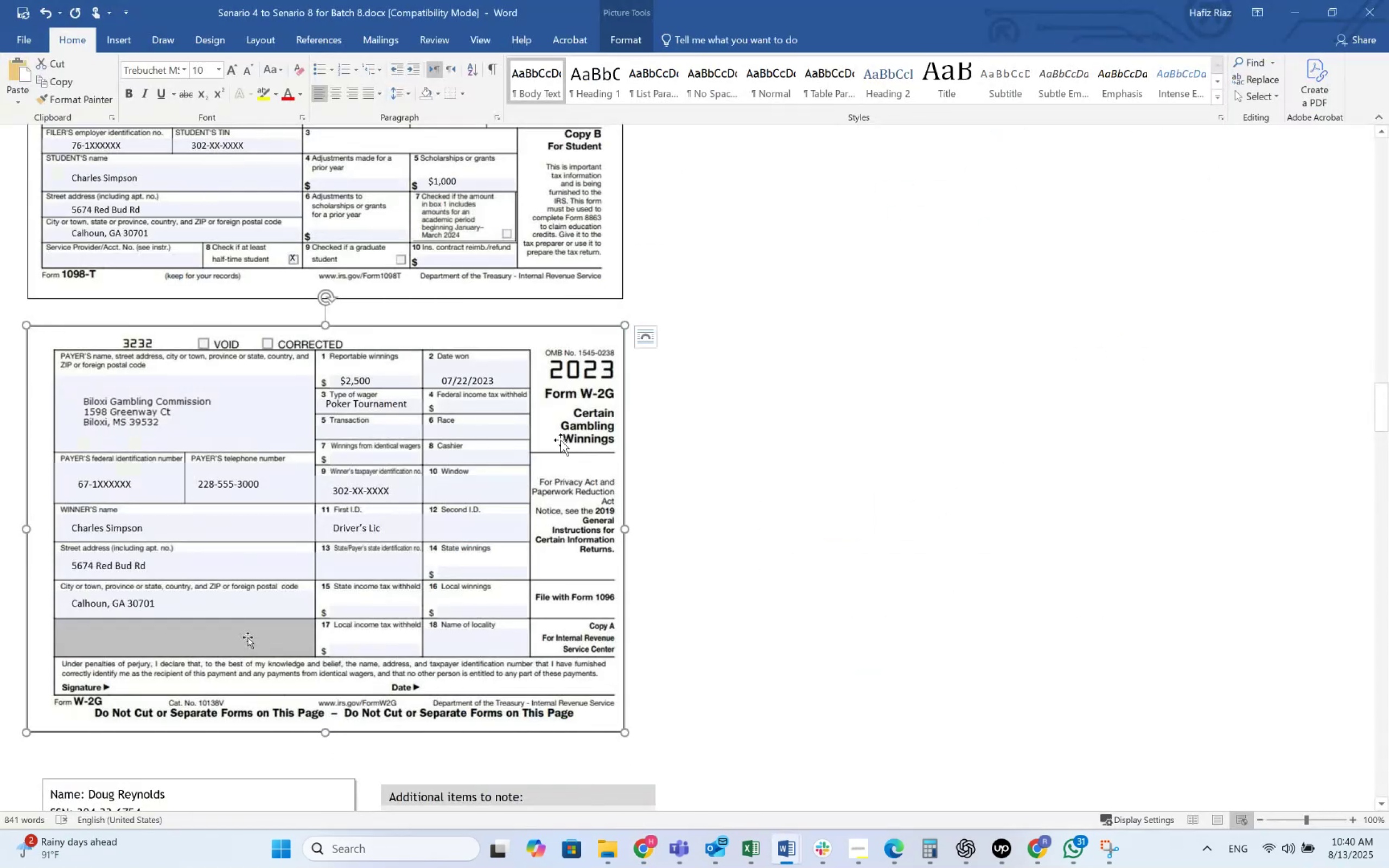 
key(Alt+AltLeft)
 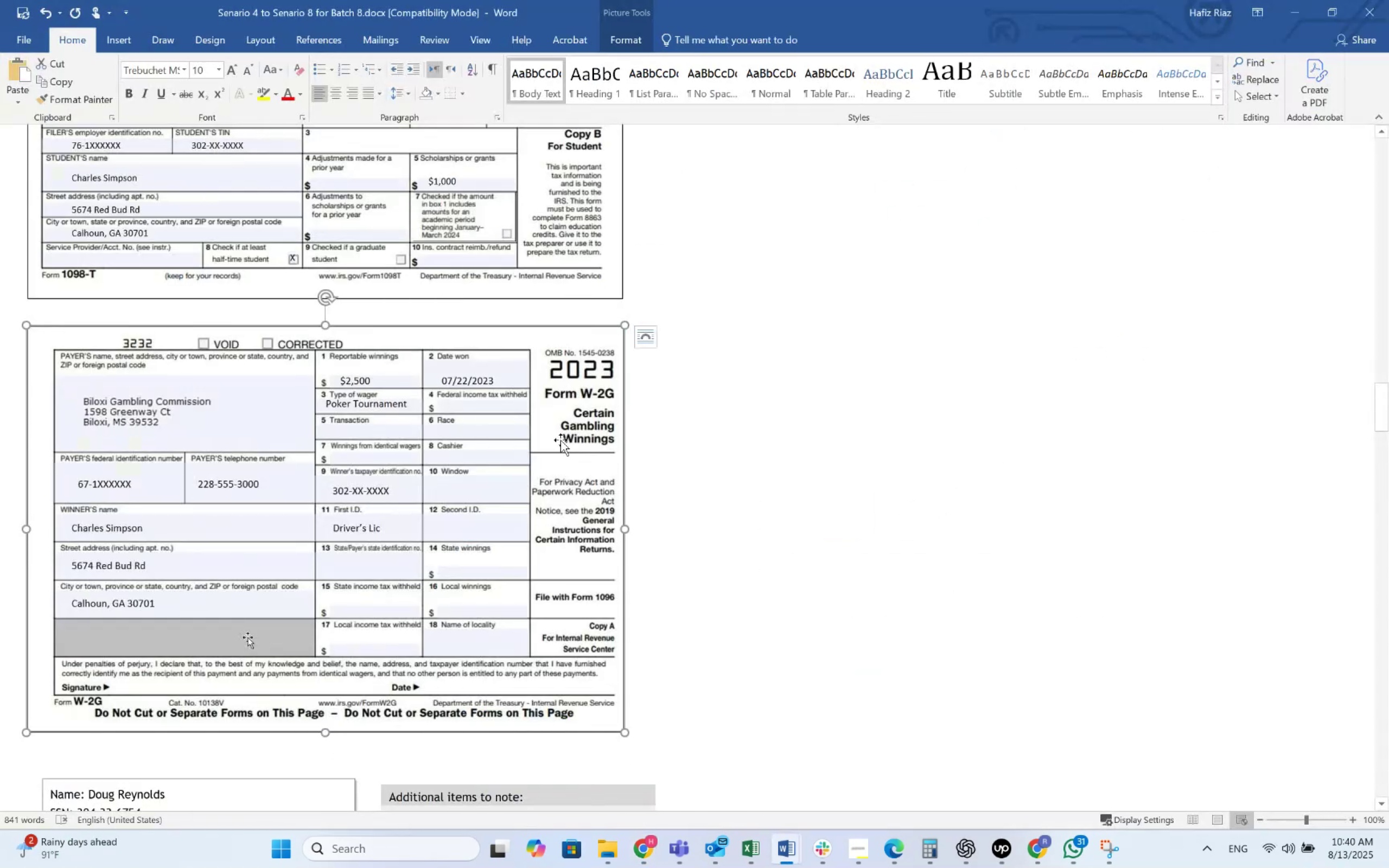 
key(Tab)
type(Bi)
 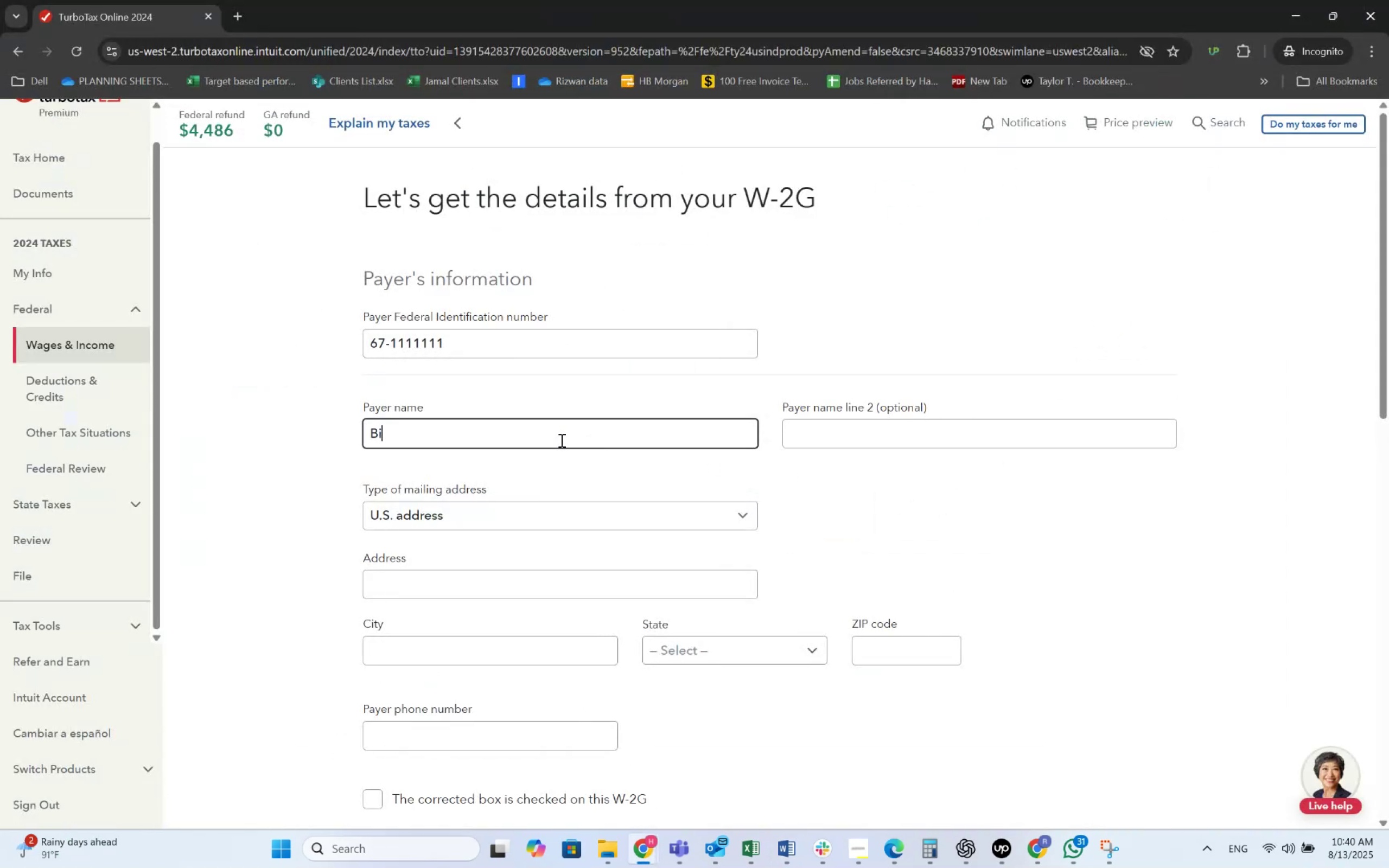 
 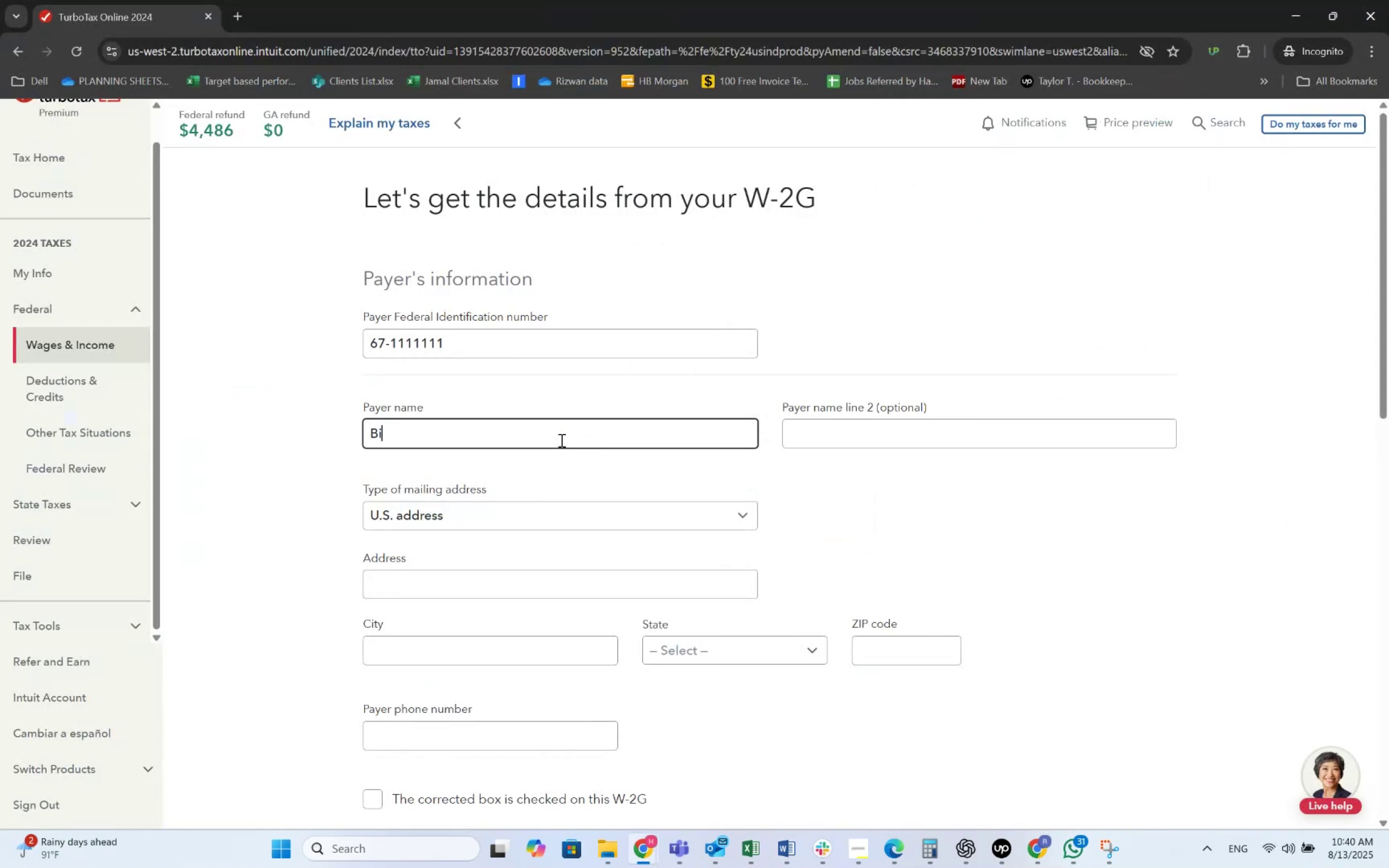 
key(Alt+AltLeft)
 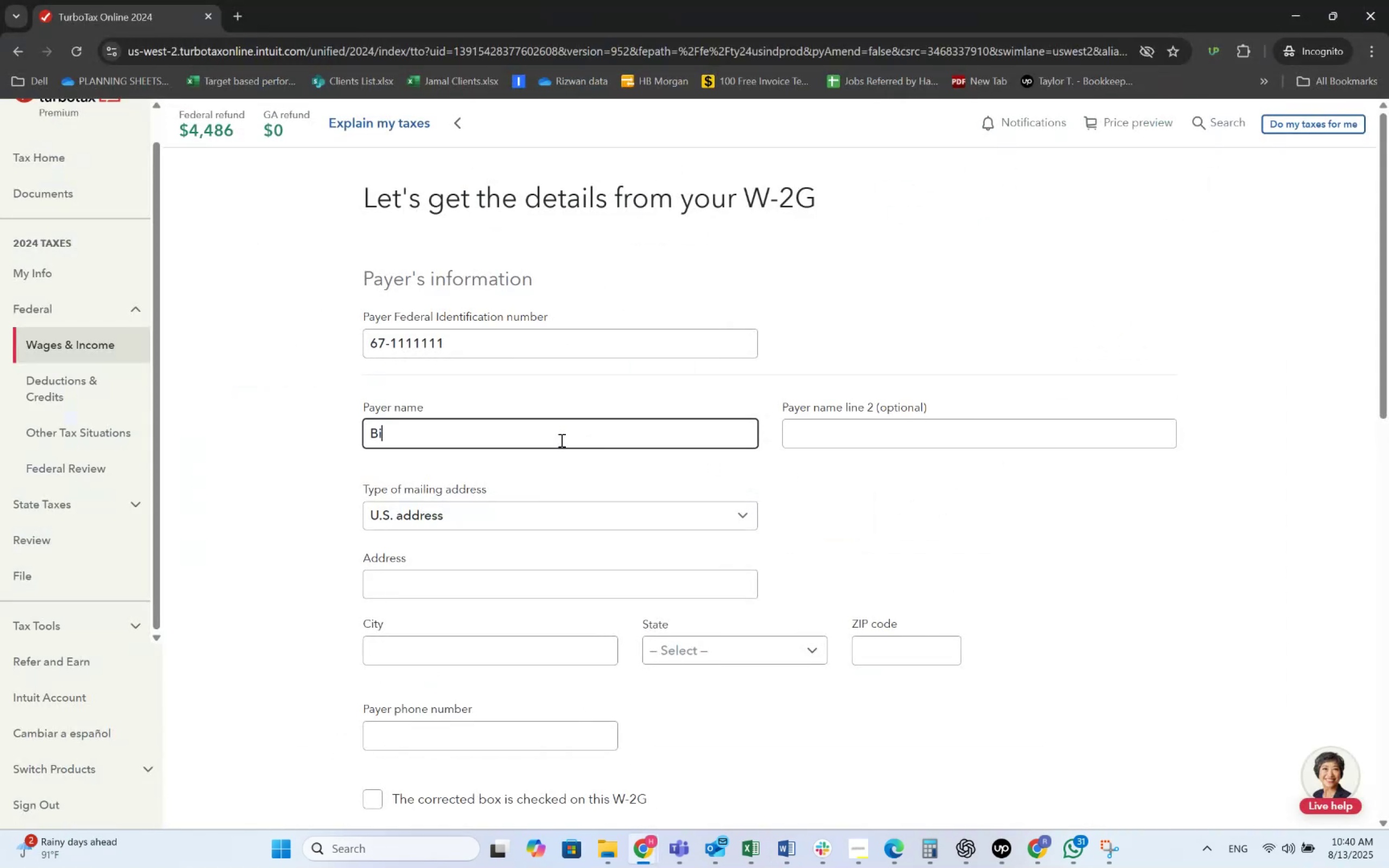 
key(Alt+Tab)
 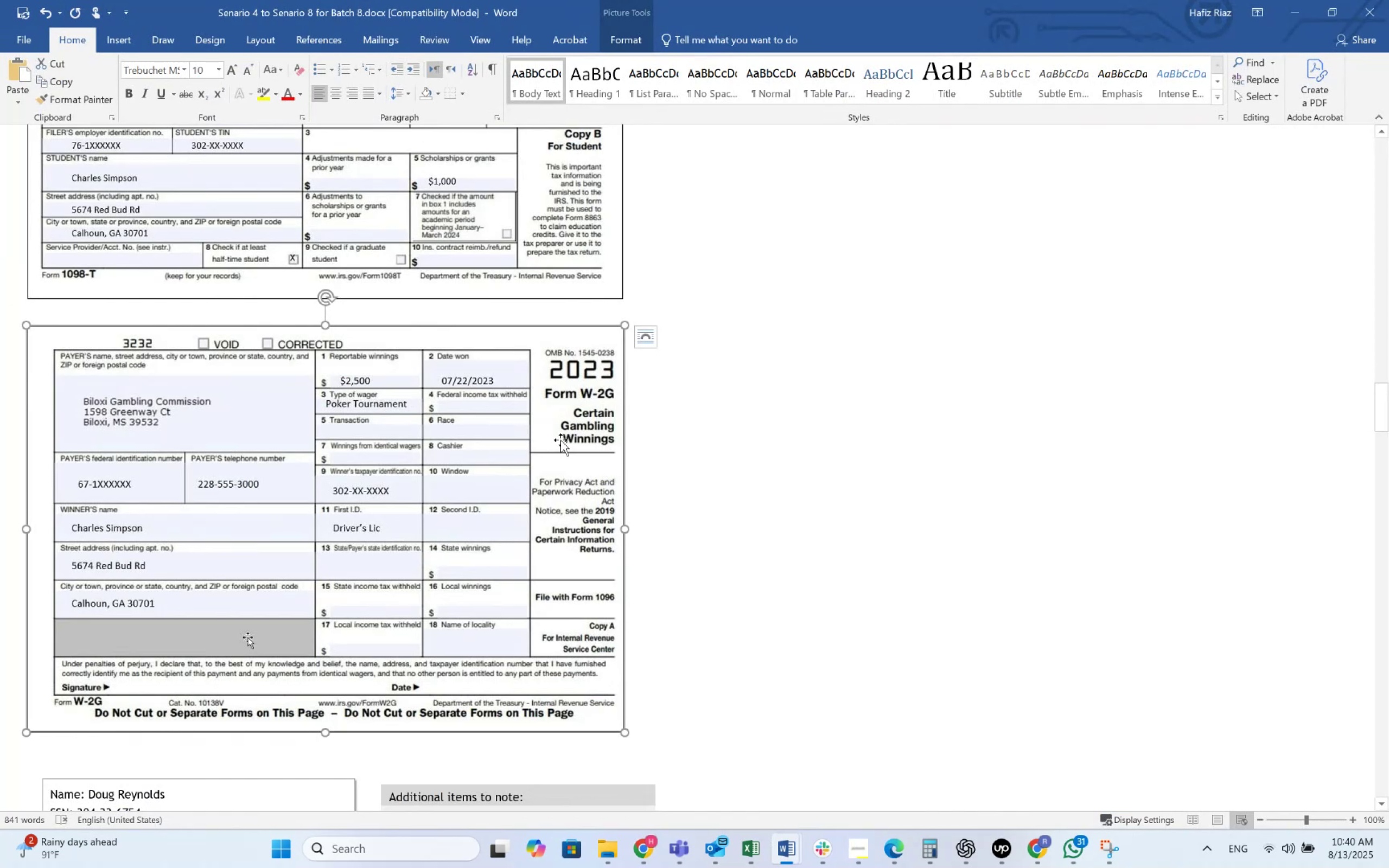 
key(Alt+AltLeft)
 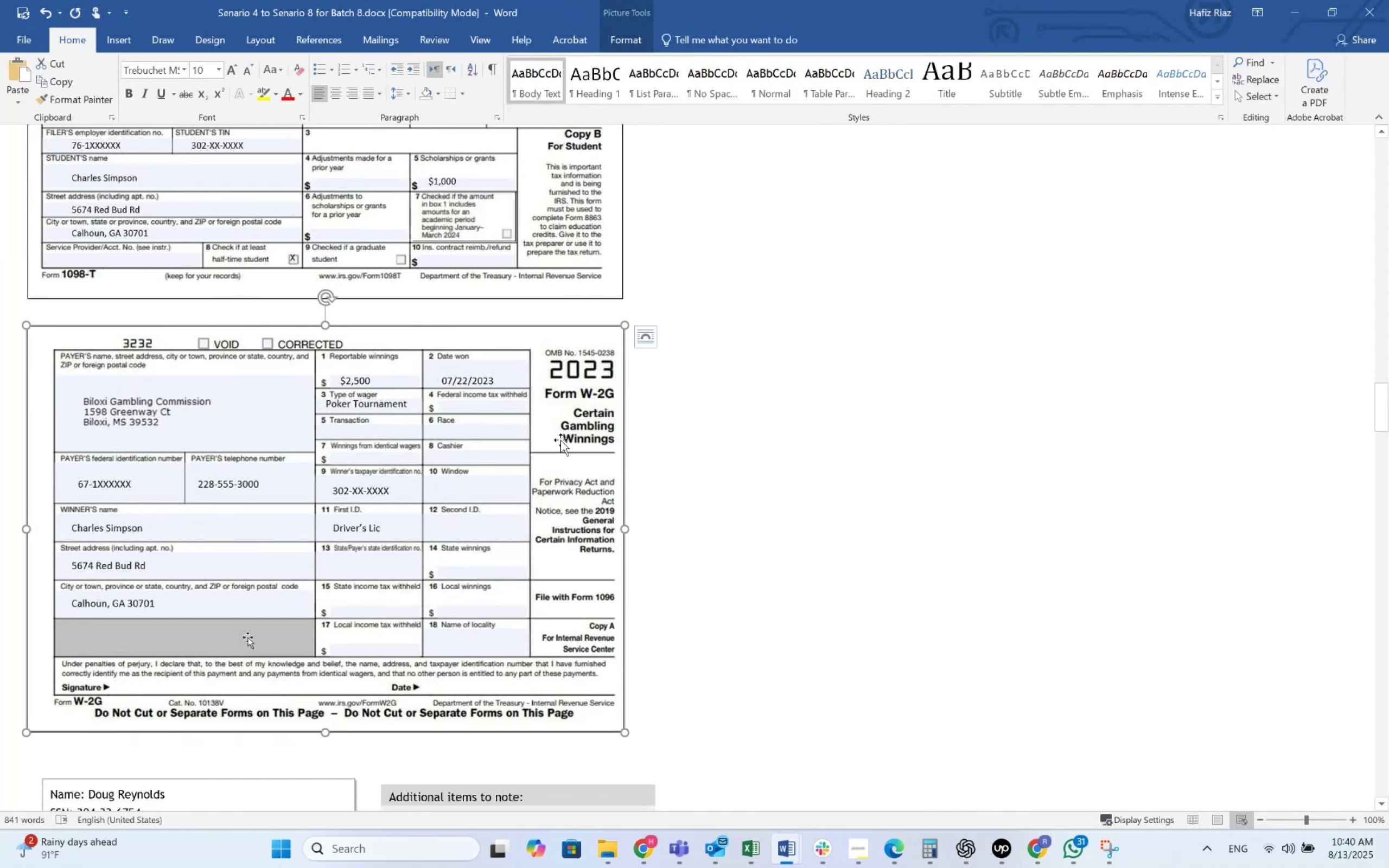 
key(Tab)
type(loxi)
 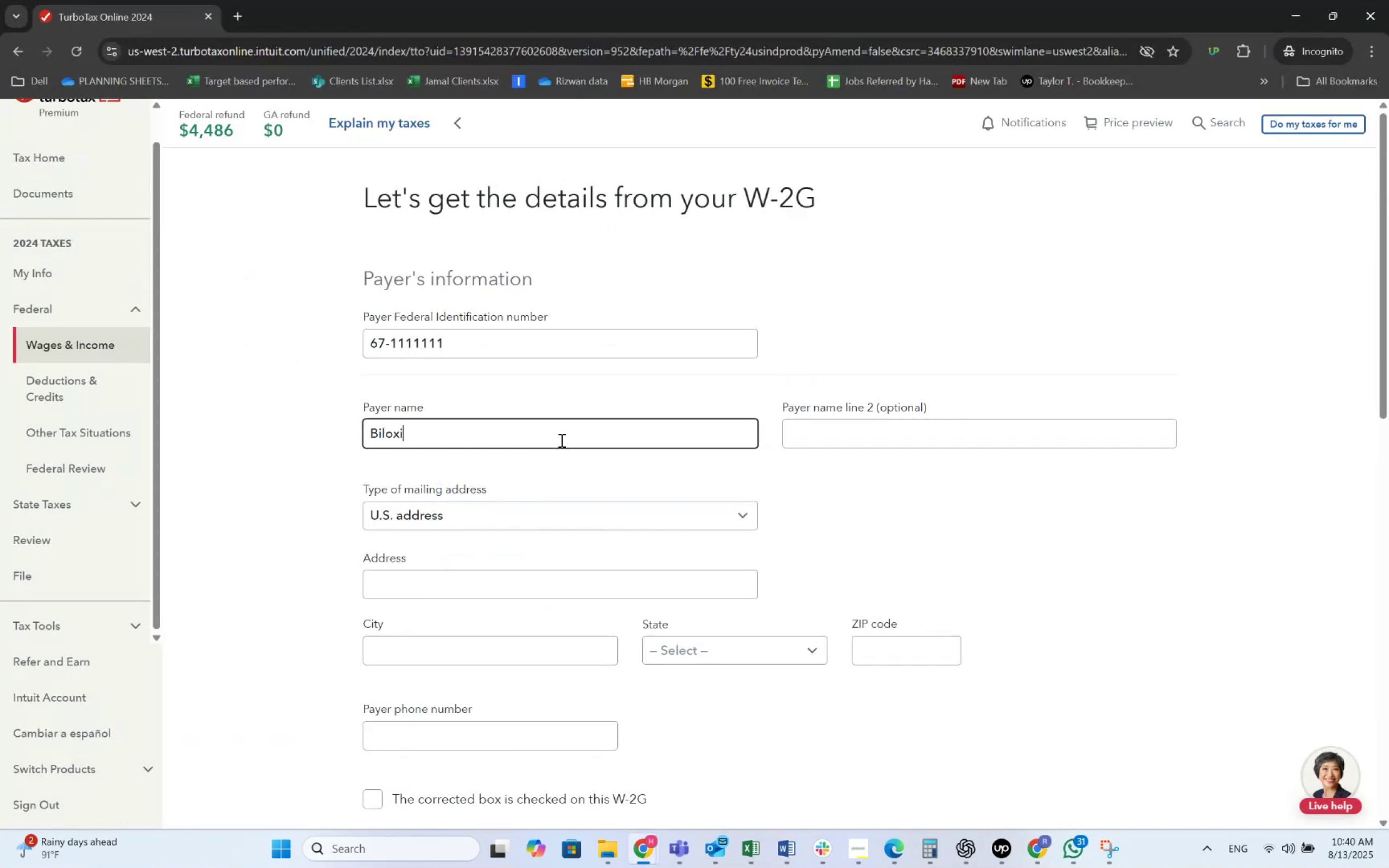 
key(Alt+AltLeft)
 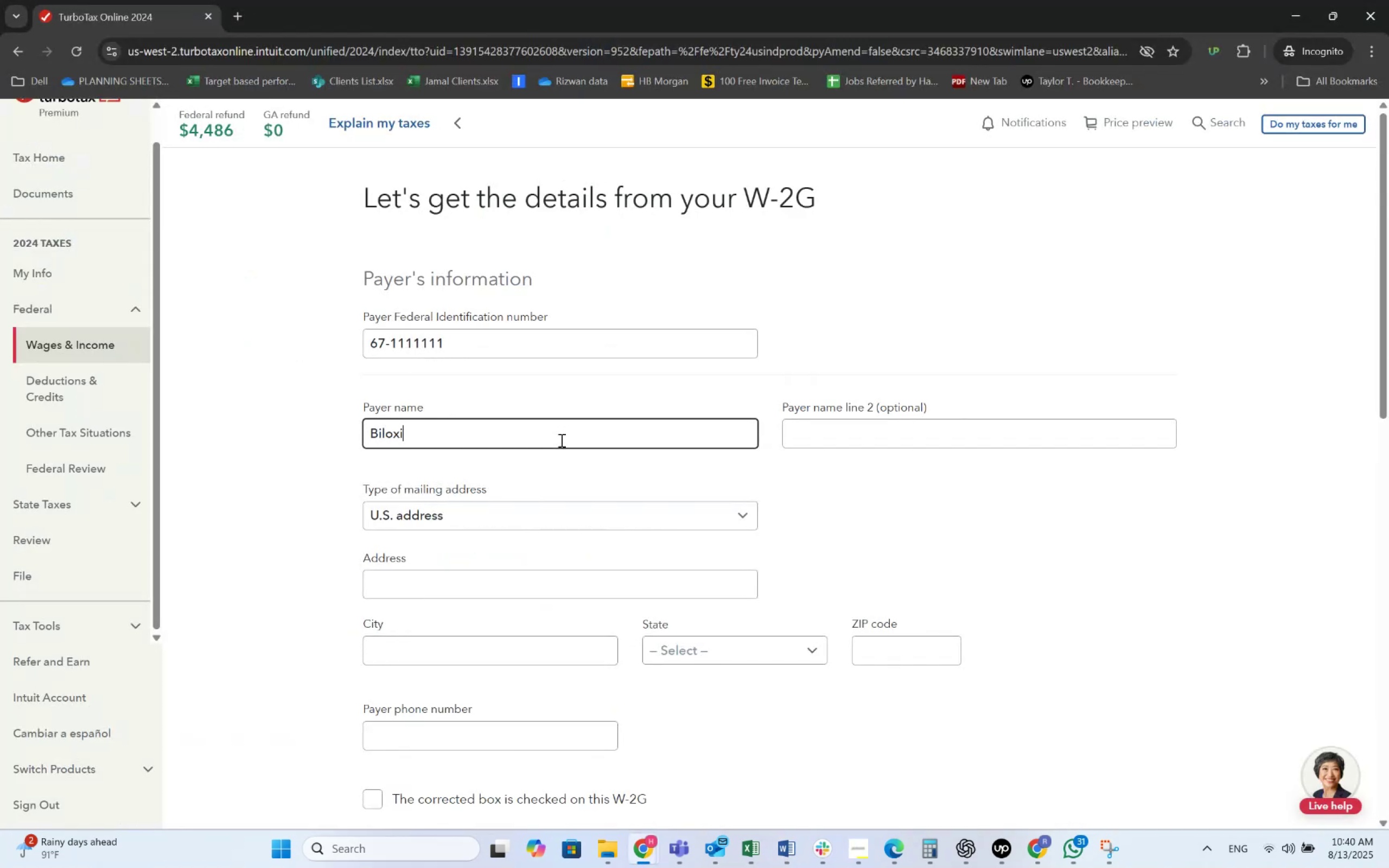 
key(Alt+Tab)
 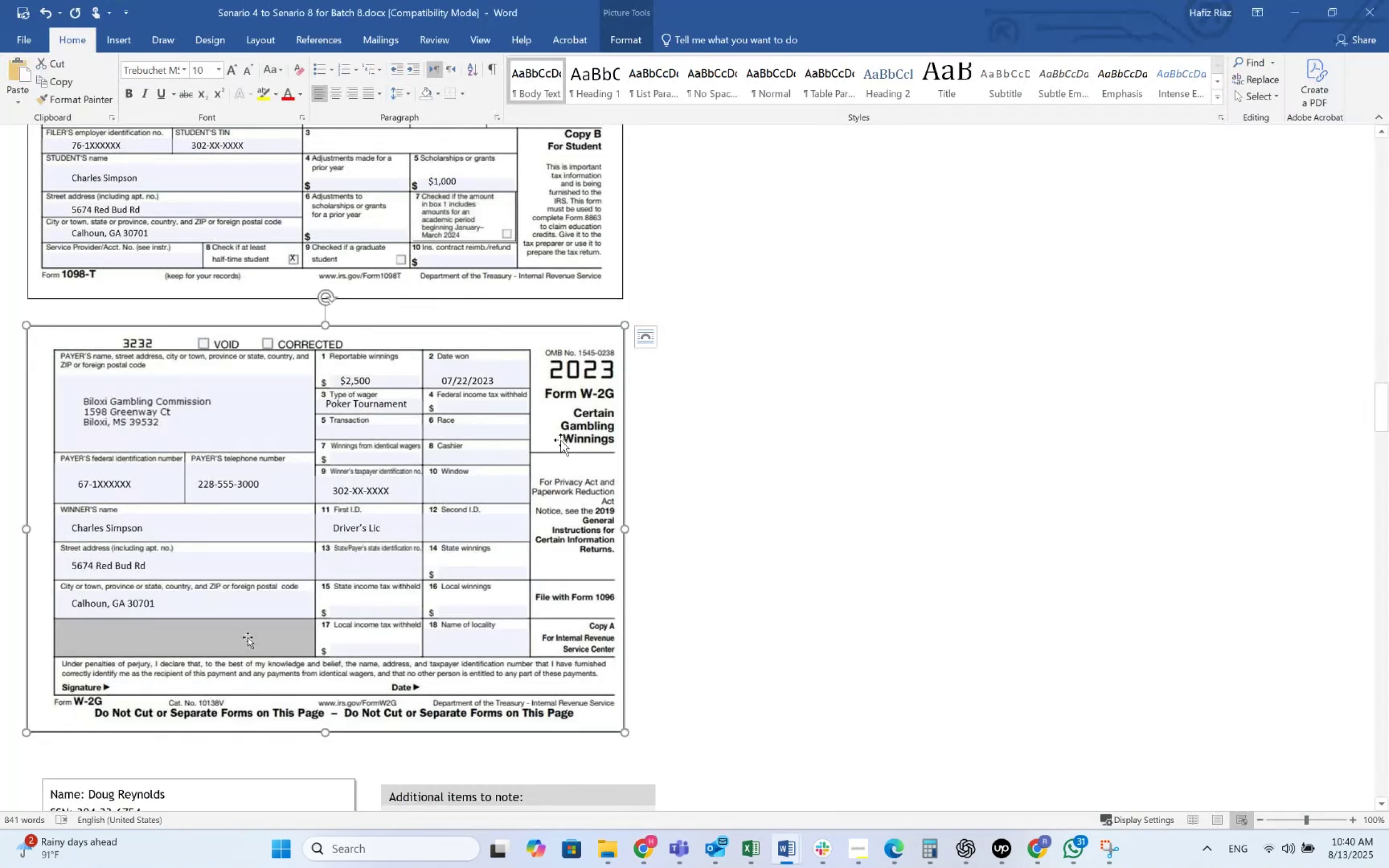 
key(Alt+AltLeft)
 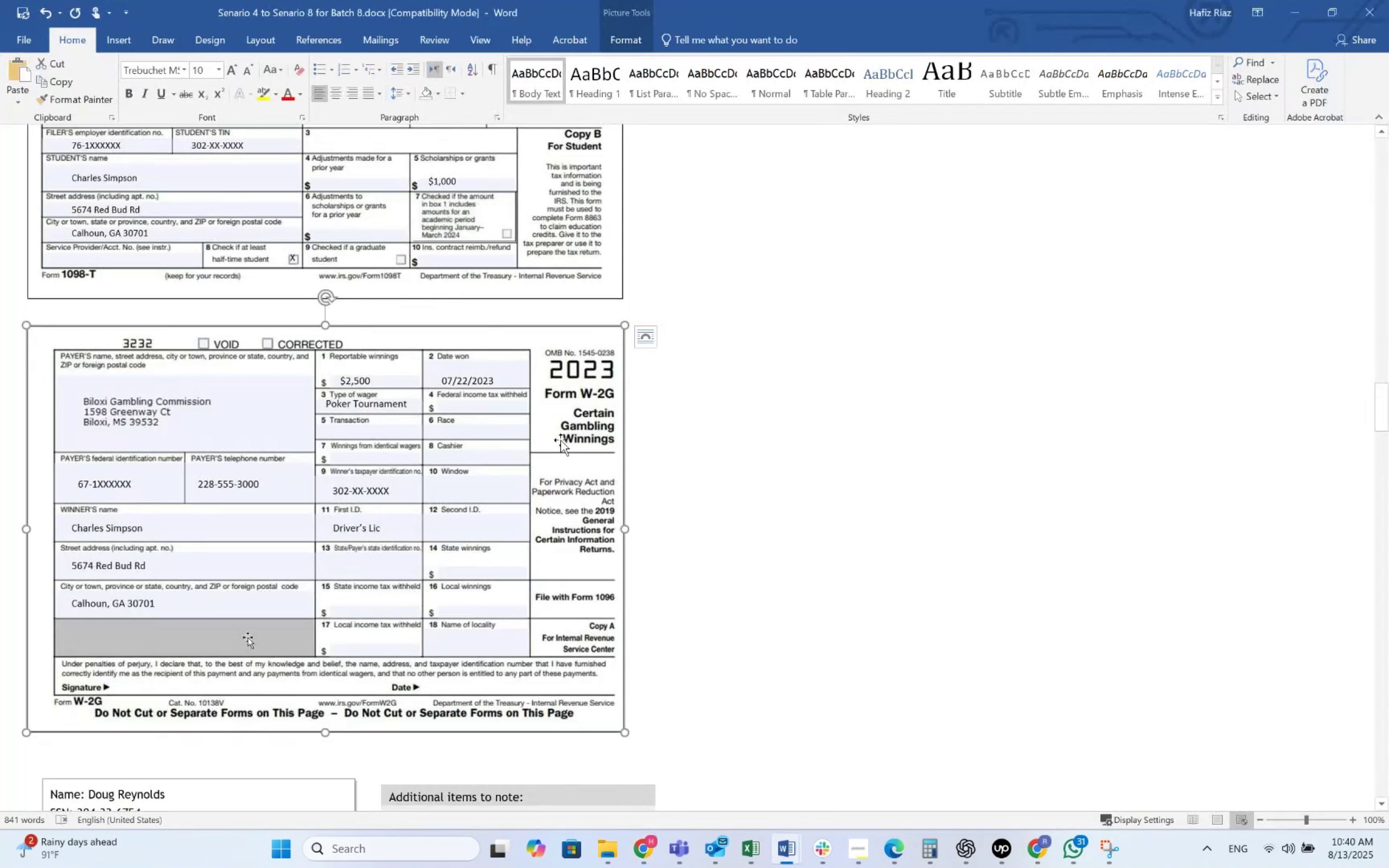 
key(Tab)
type( Gambling ocm)
key(Backspace)
key(Backspace)
key(Backspace)
type(Commission)
 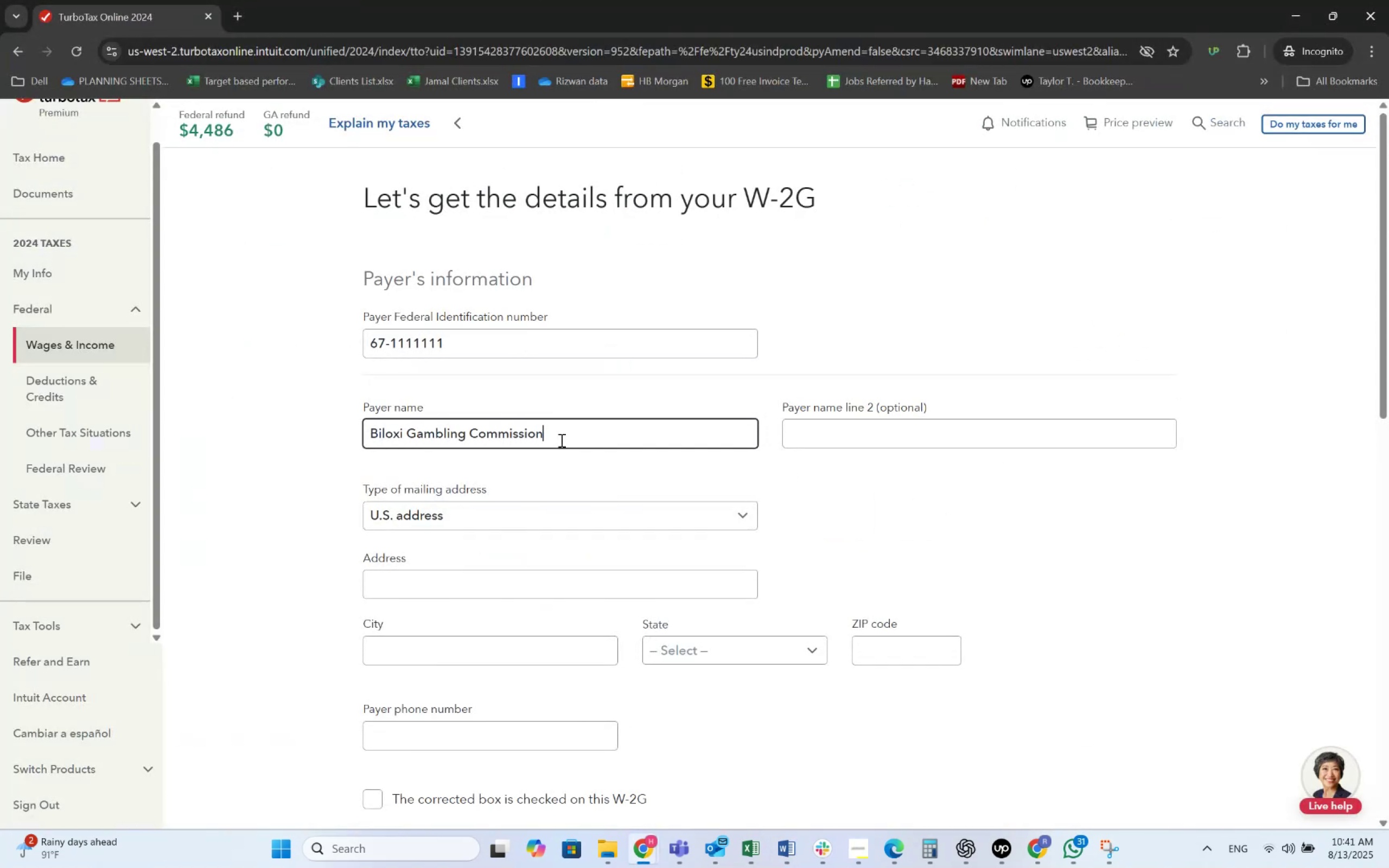 
 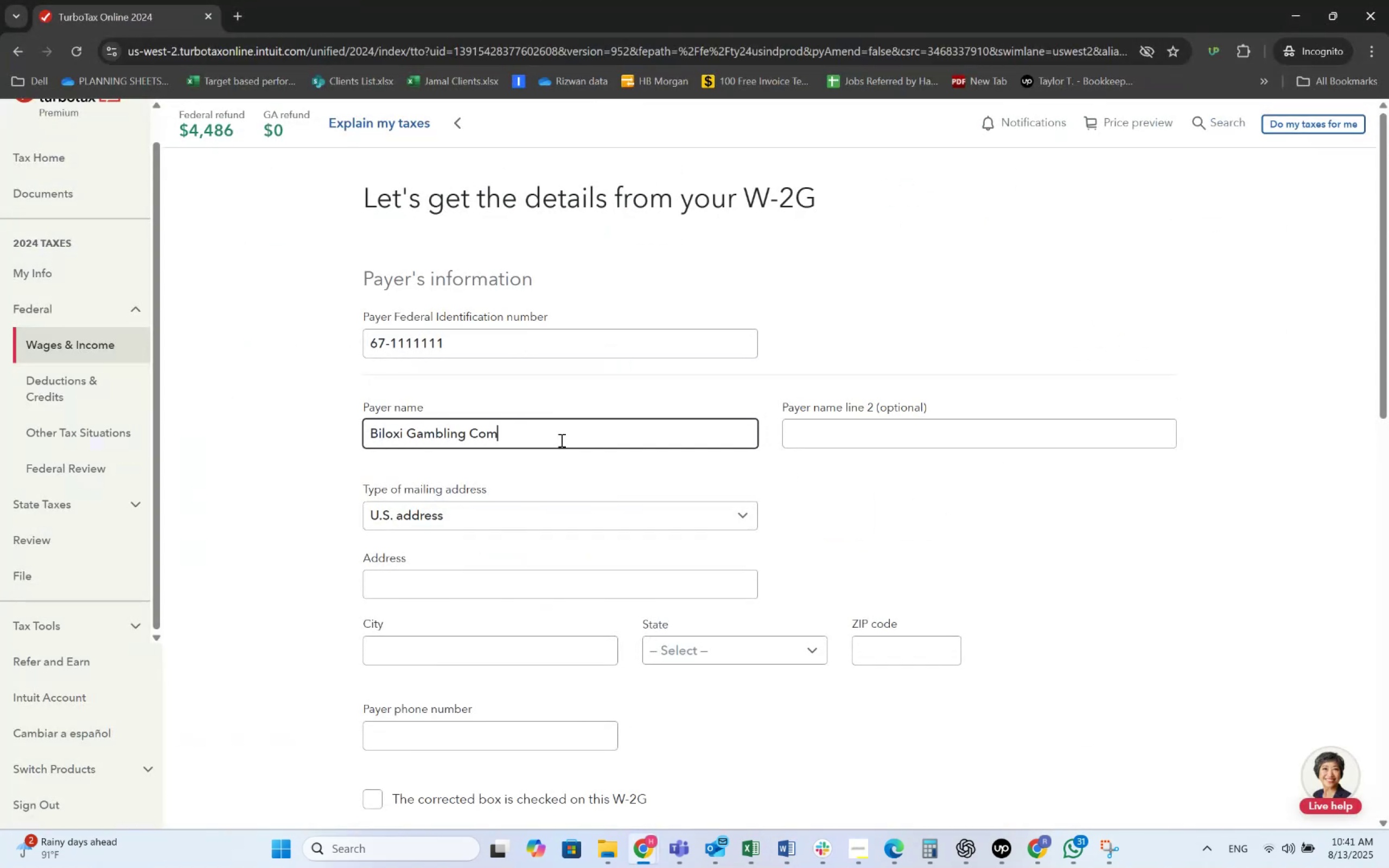 
key(Alt+AltLeft)
 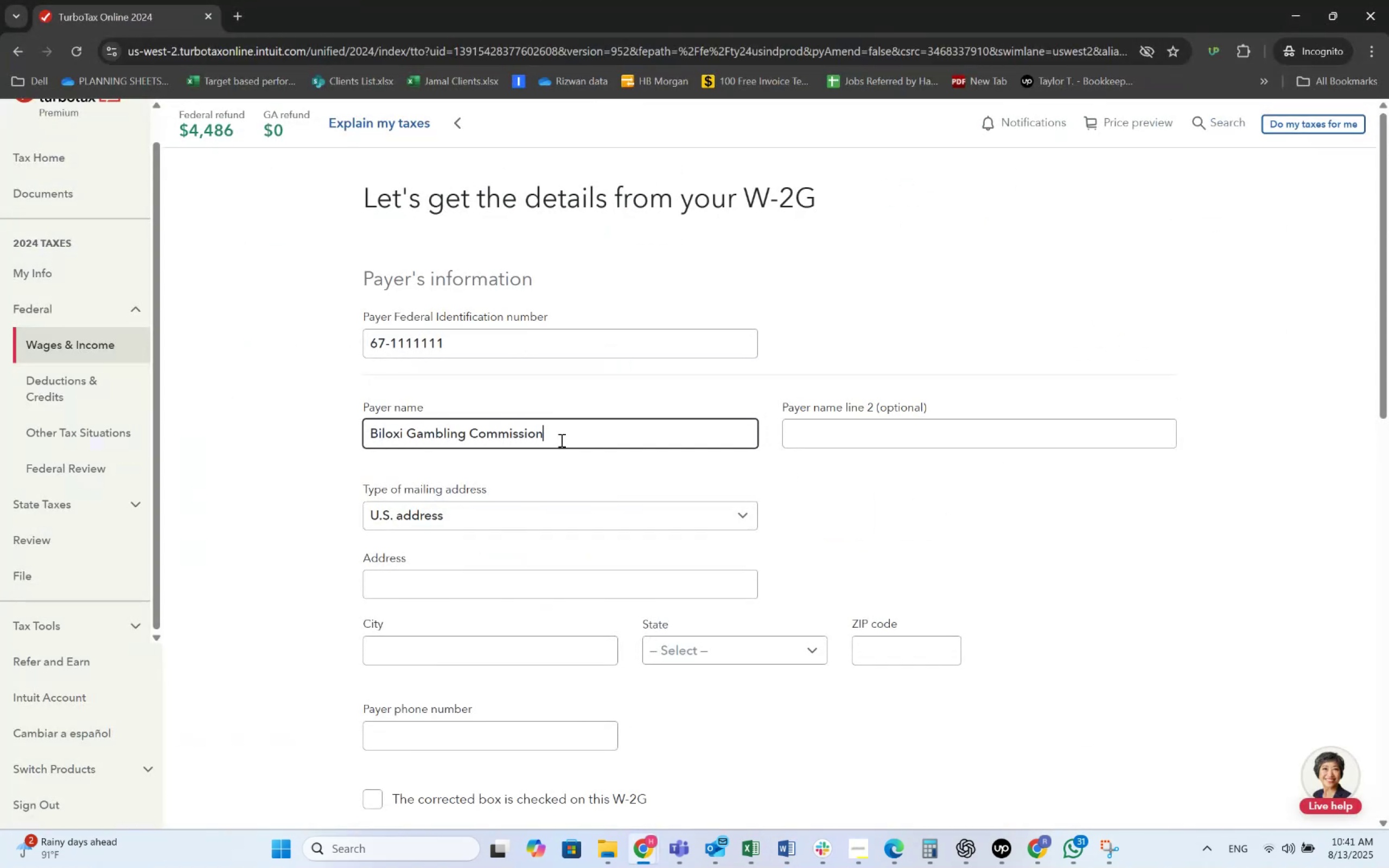 
key(Alt+Tab)
 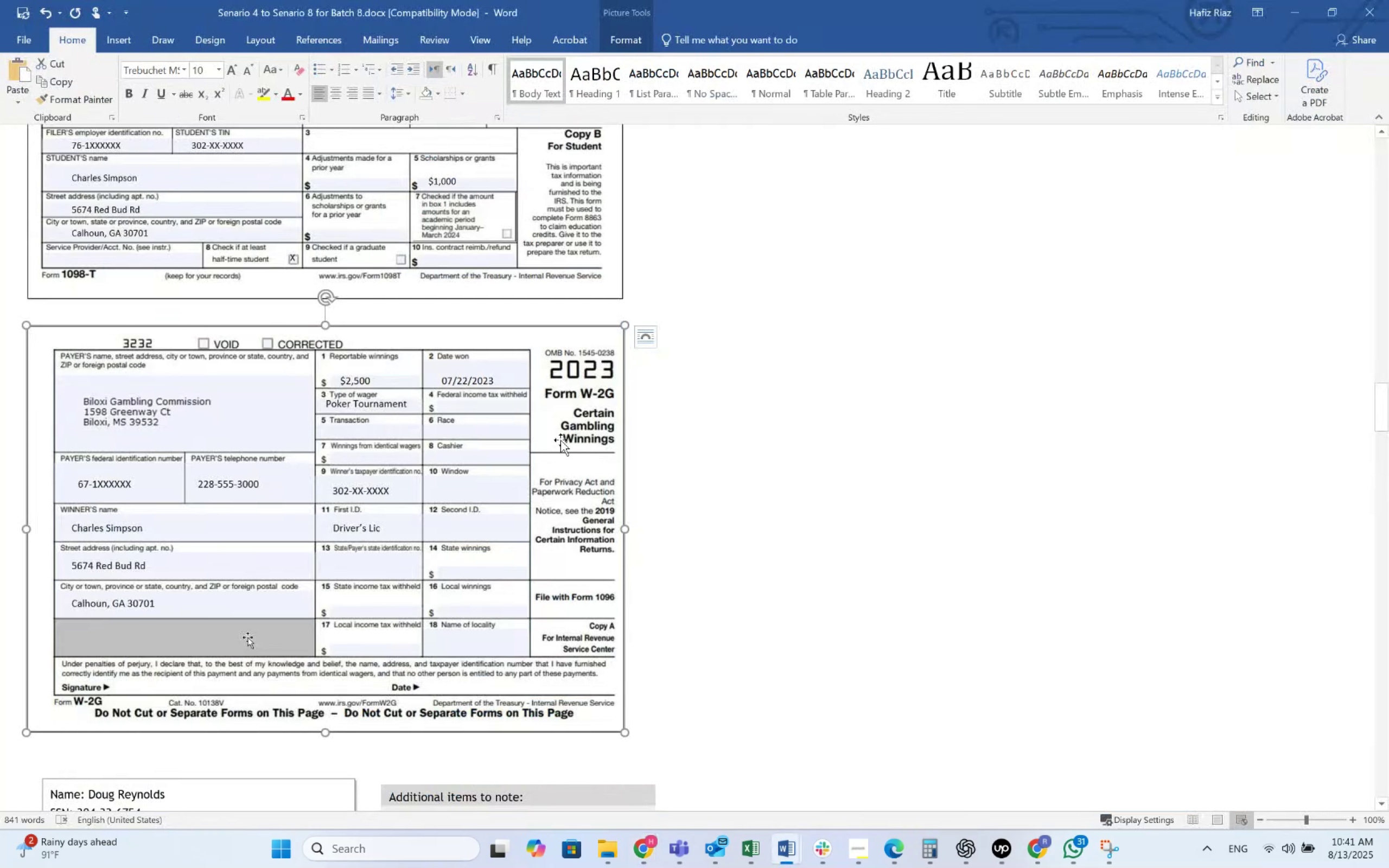 
key(Alt+AltLeft)
 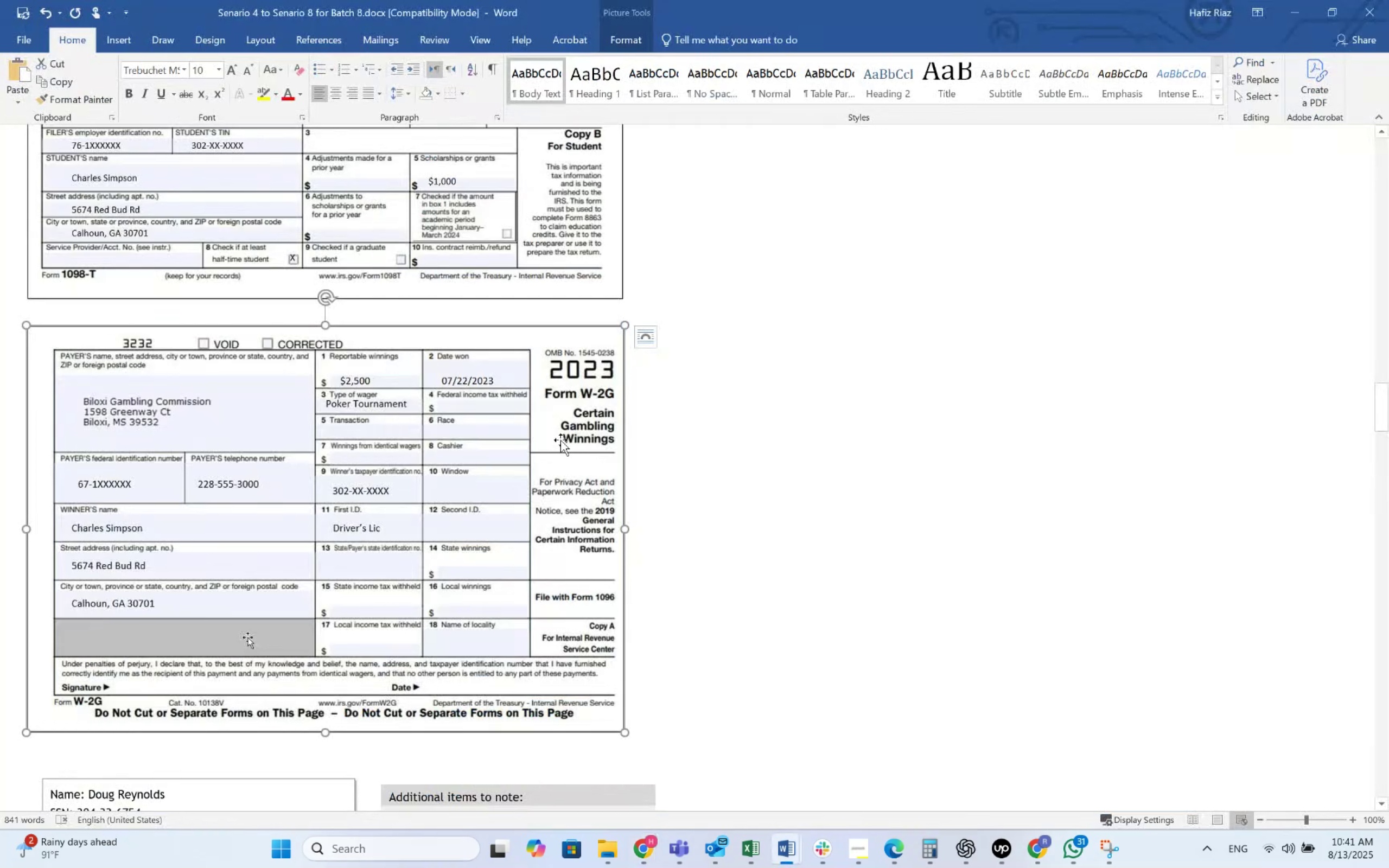 
key(Alt+Tab)
 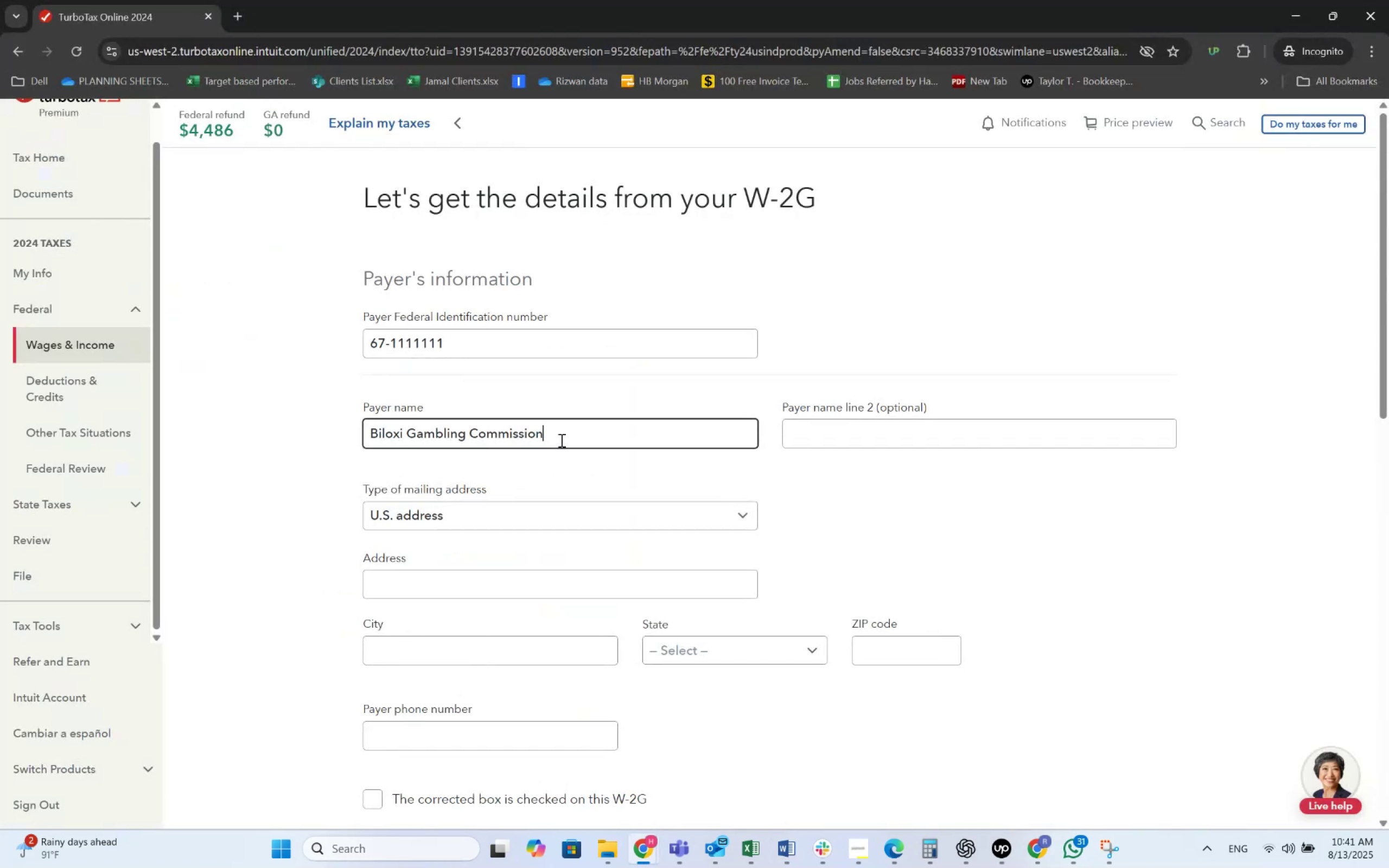 
key(Tab)
 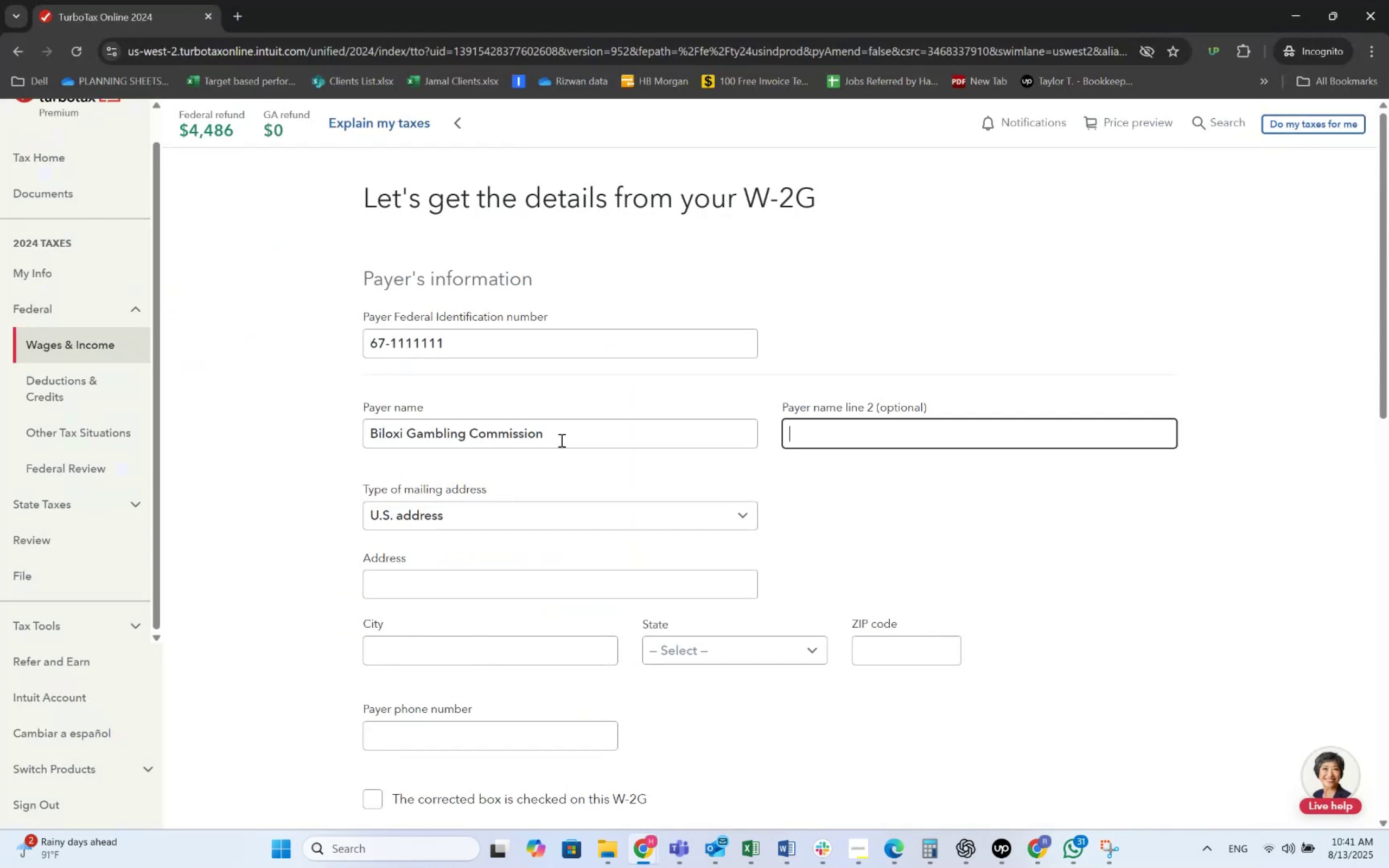 
key(Tab)
 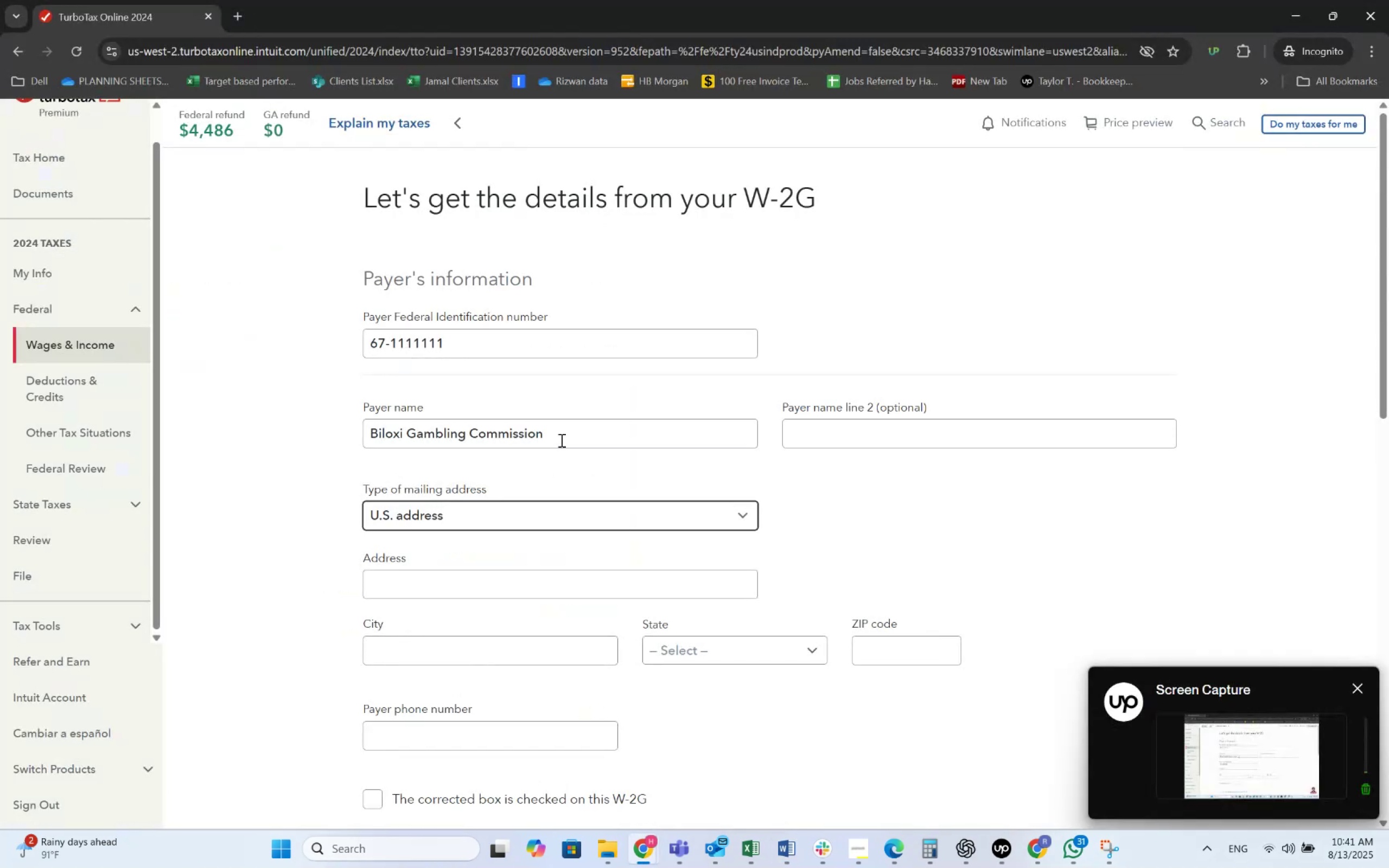 
key(Tab)
 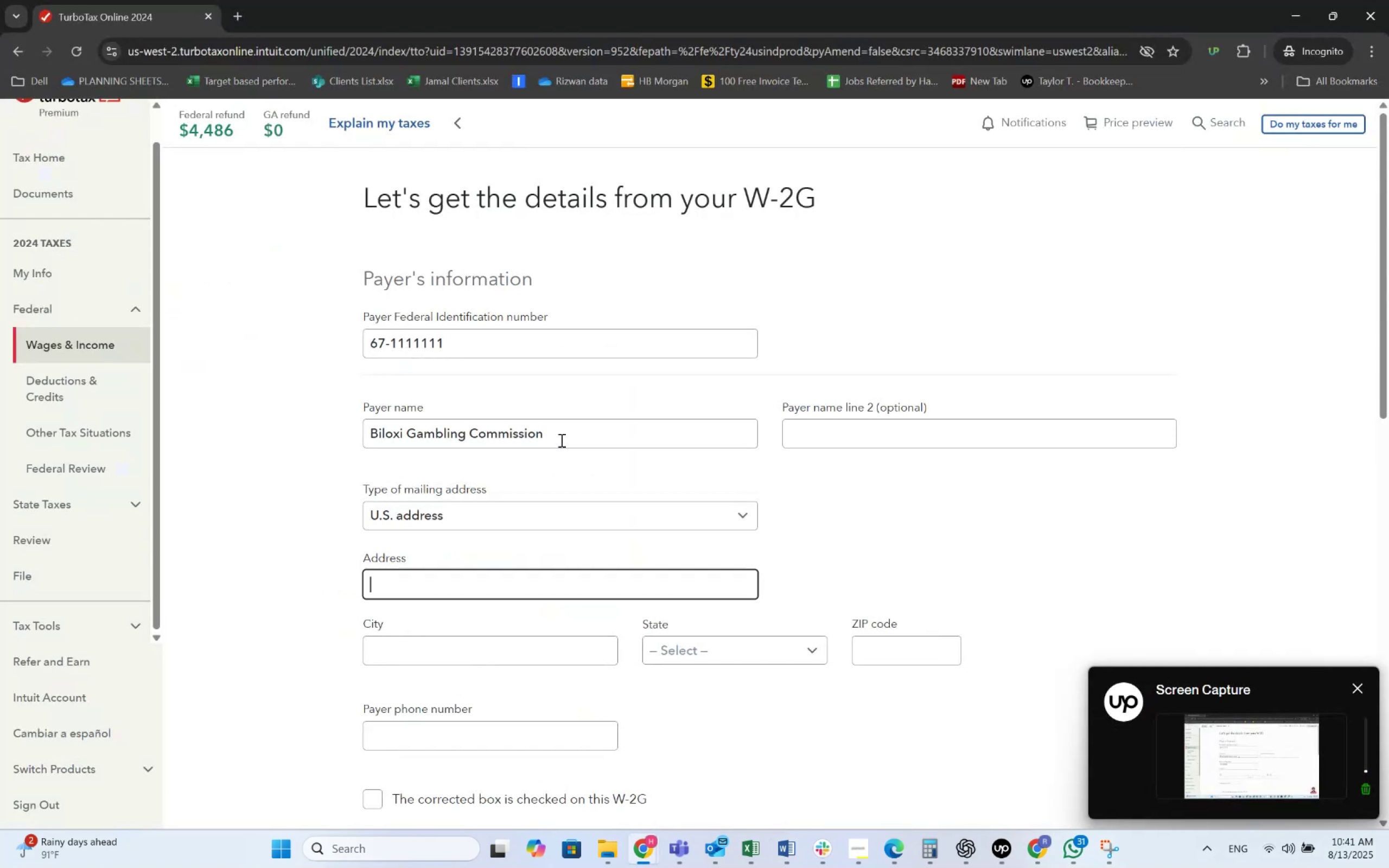 
key(Alt+AltLeft)
 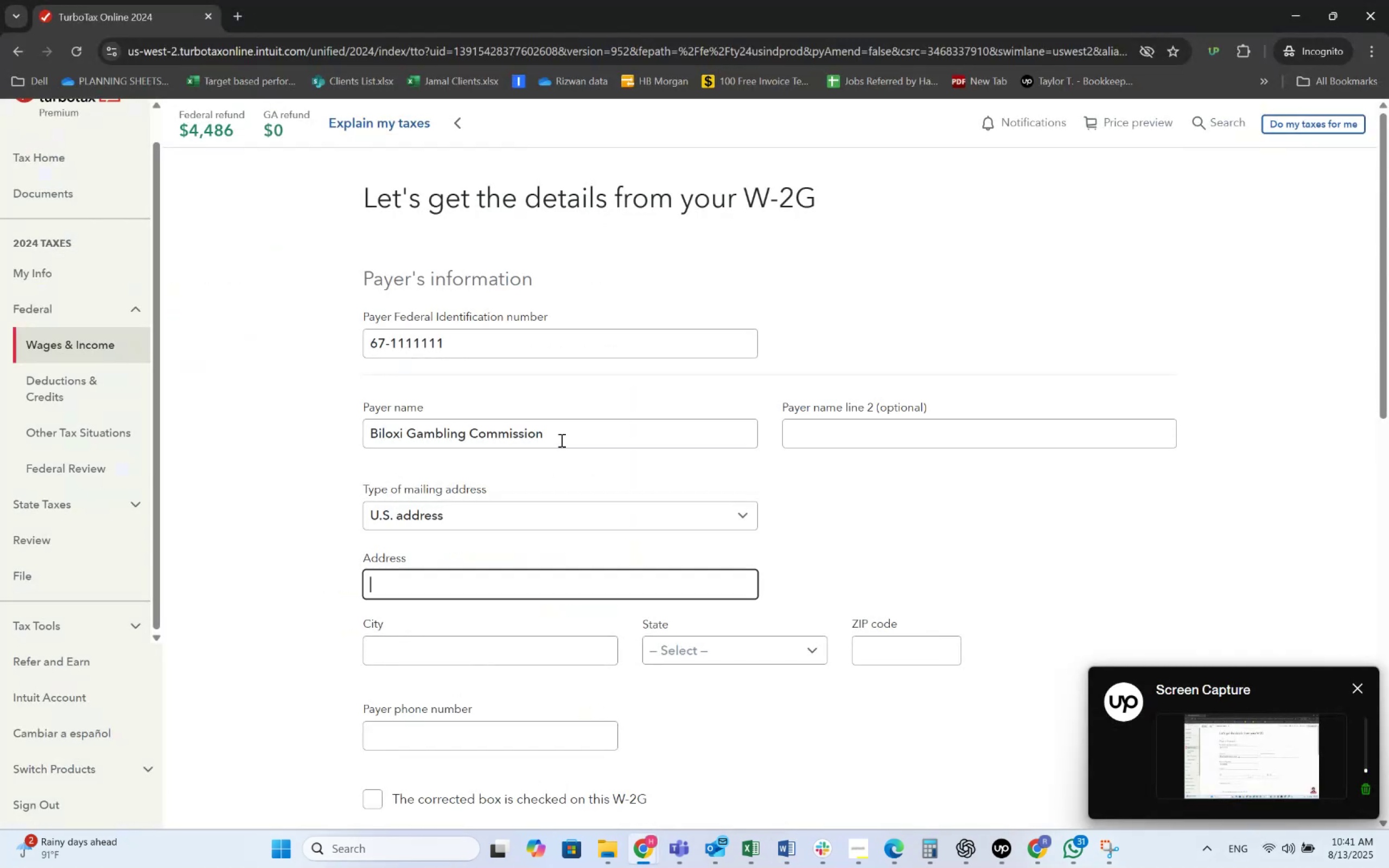 
key(Alt+Tab)
 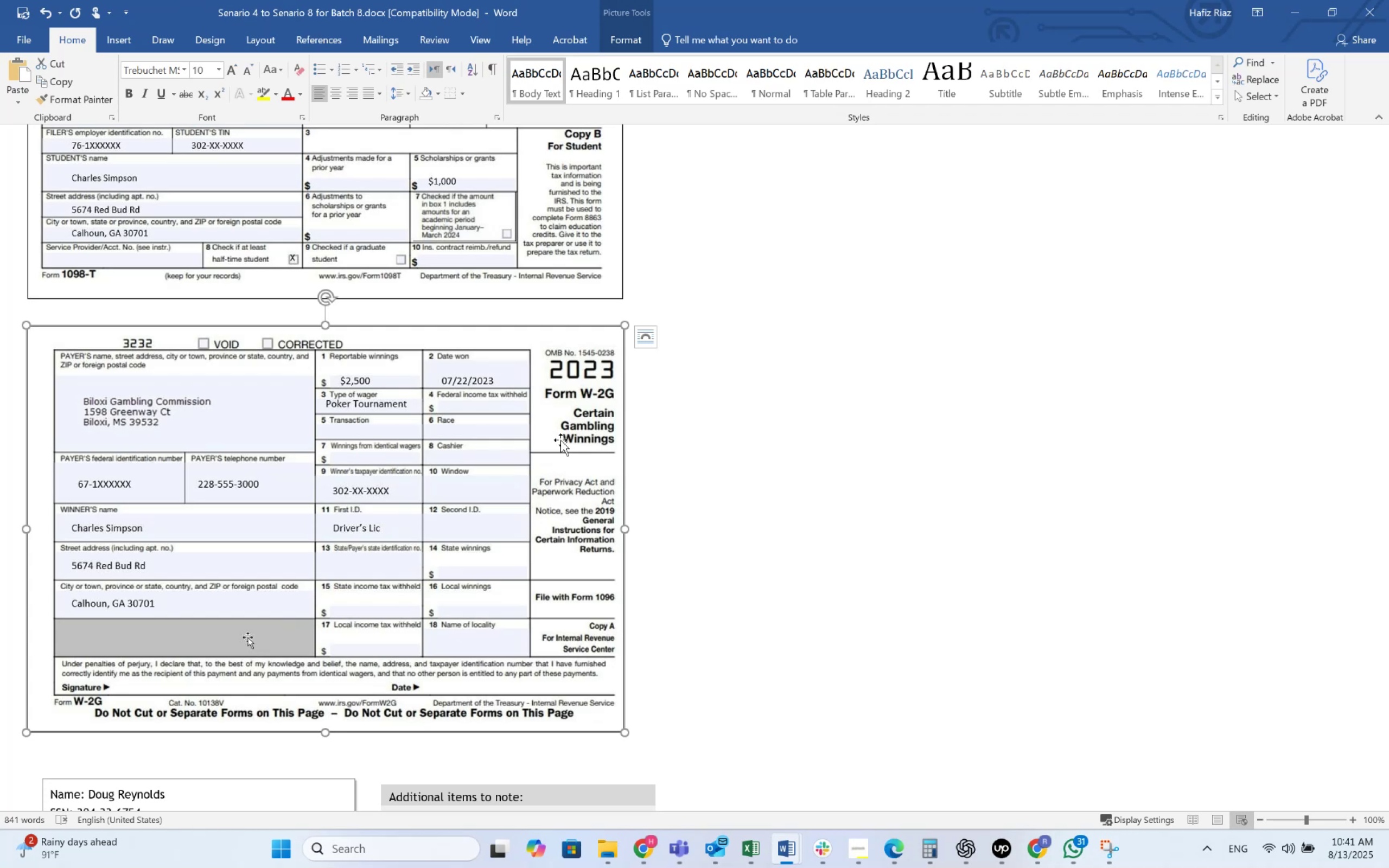 
wait(41.88)
 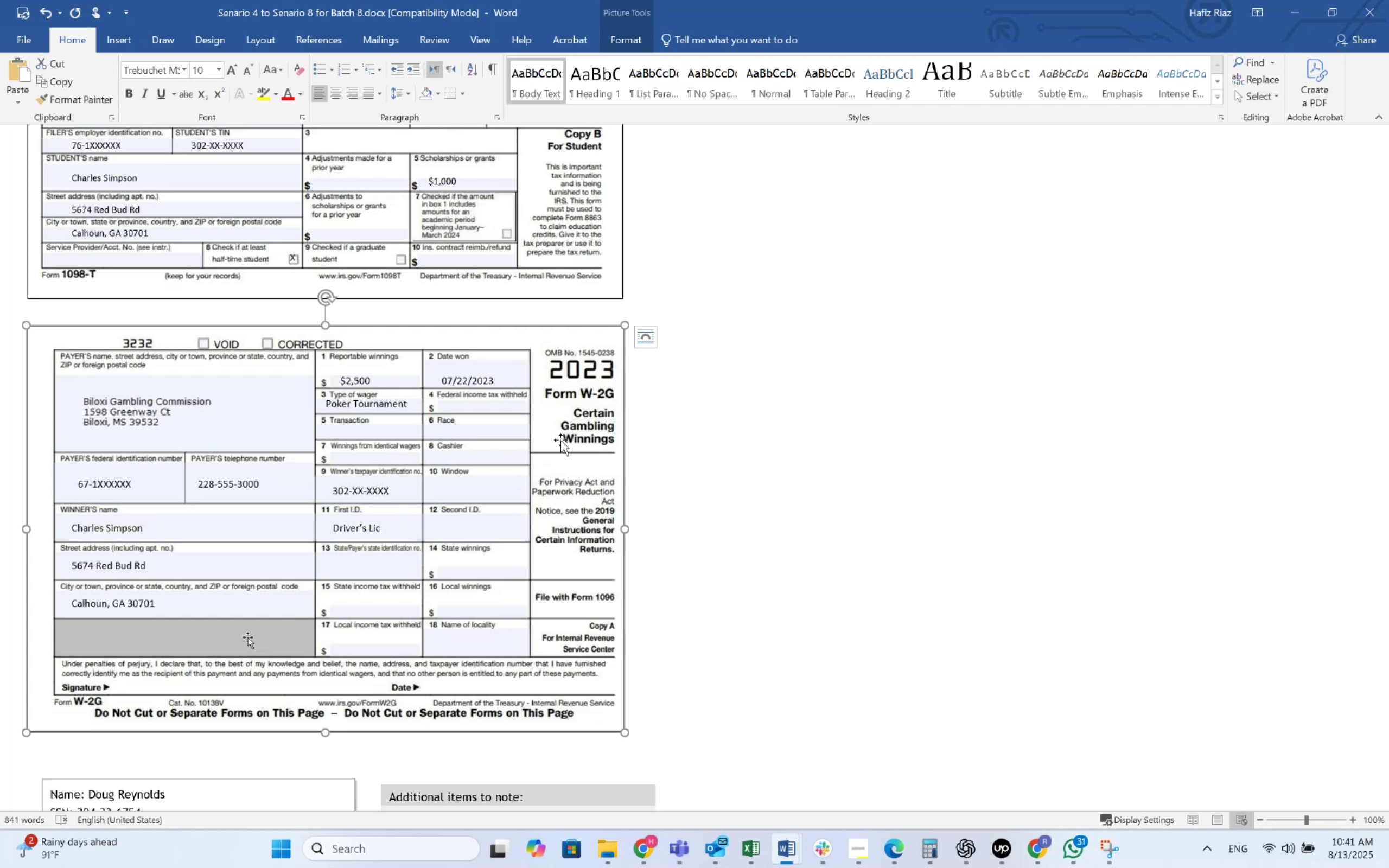 
key(Alt+AltLeft)
 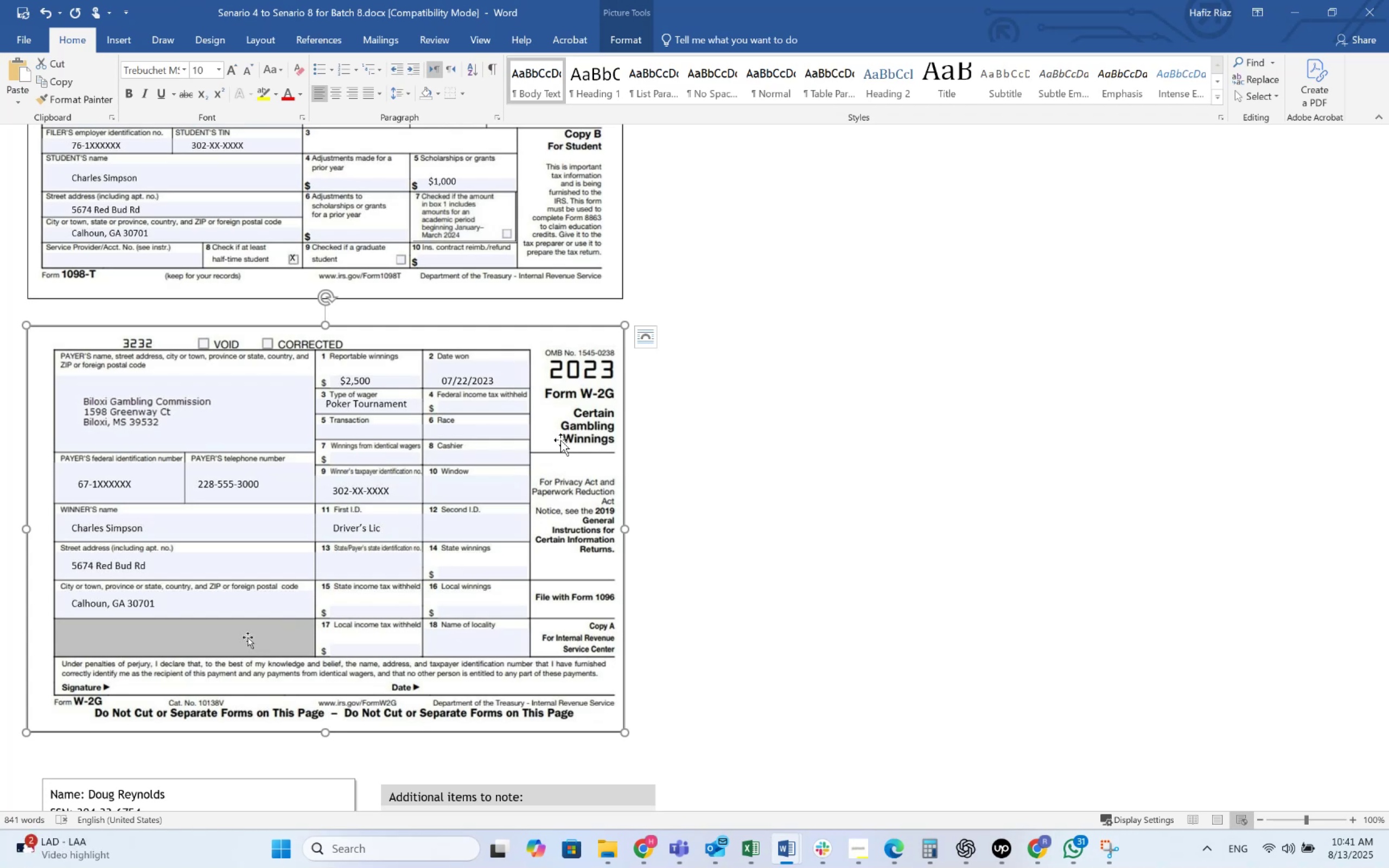 
key(Alt+Tab)
 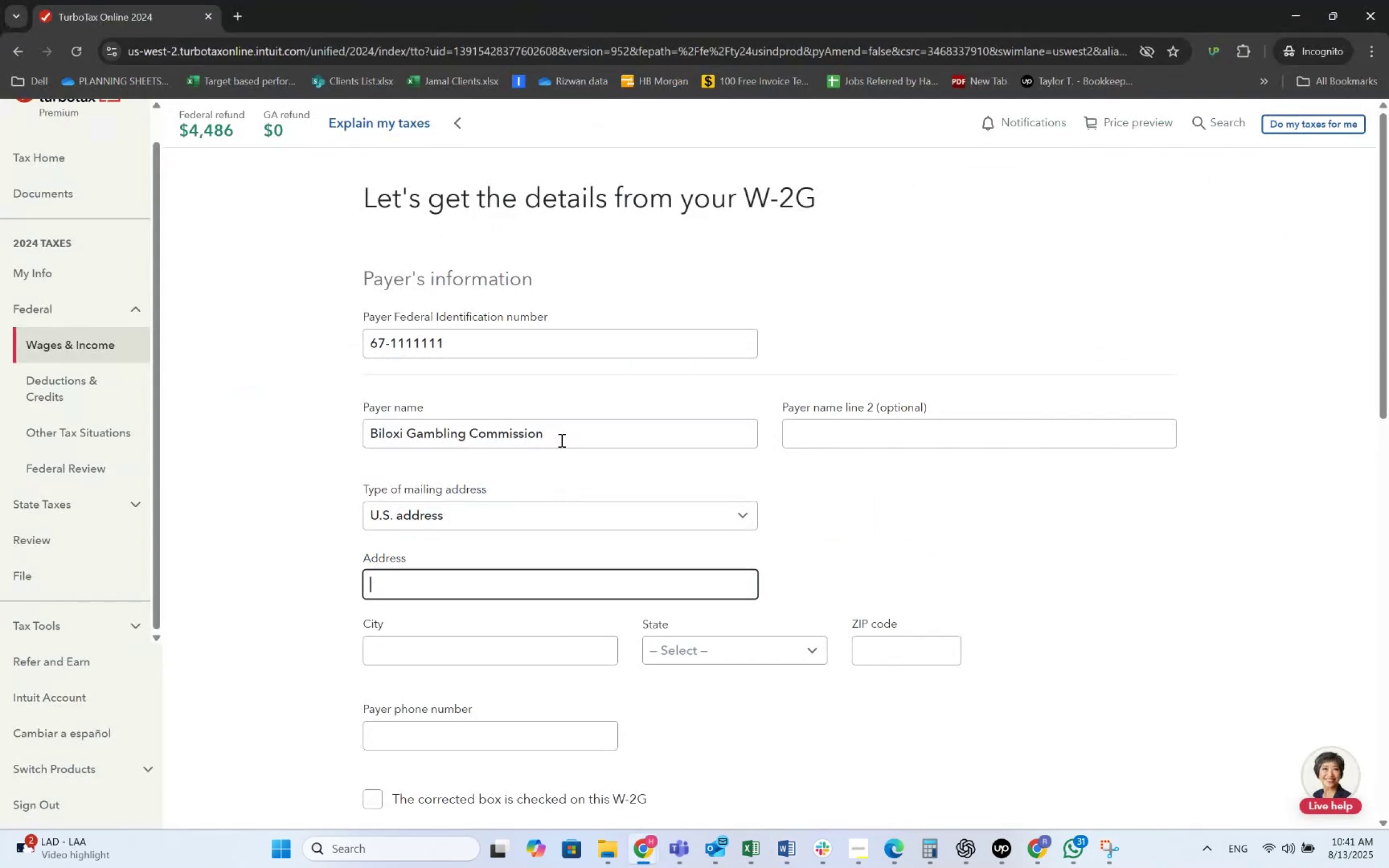 
key(Alt+AltLeft)
 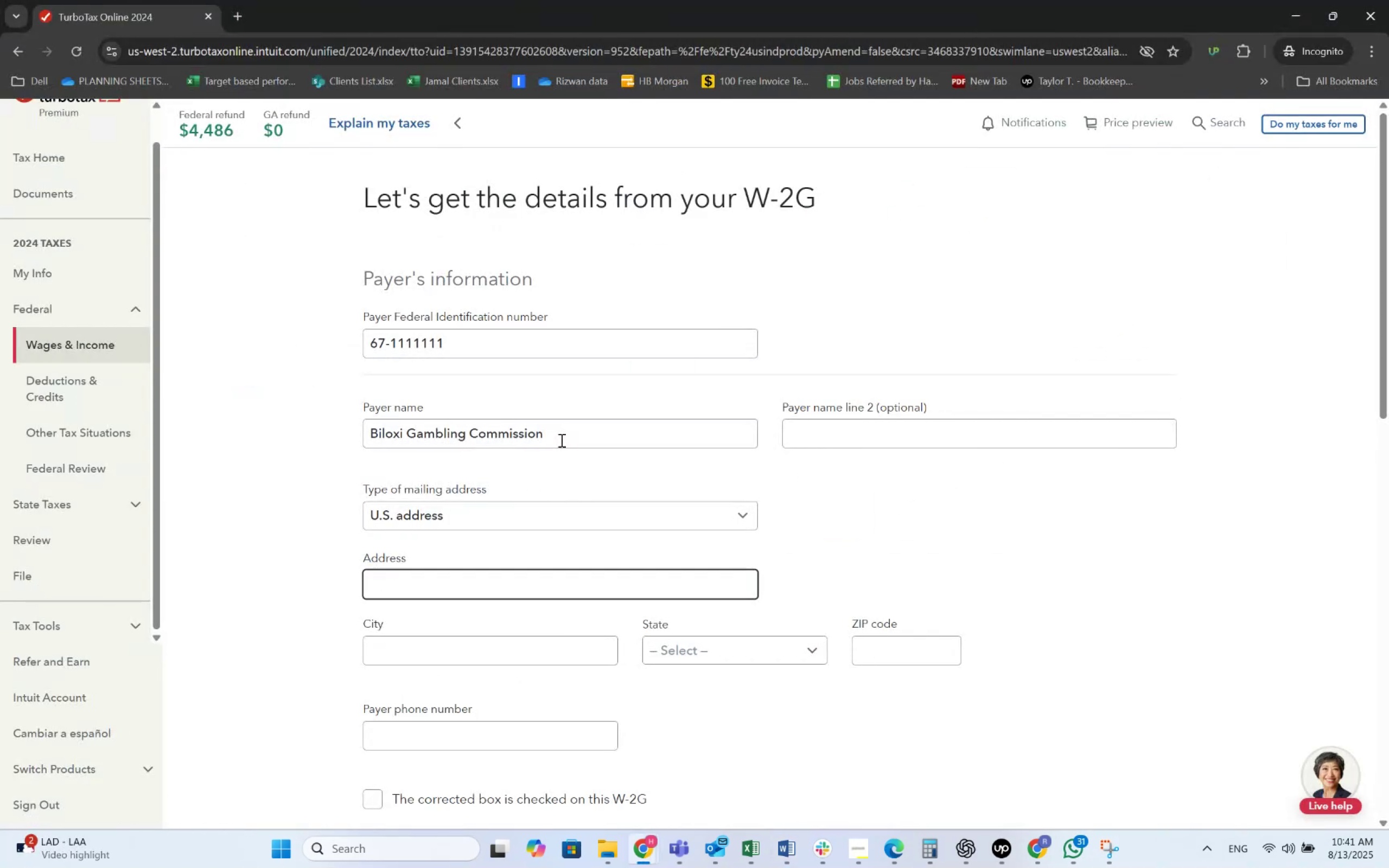 
key(Alt+Tab)
 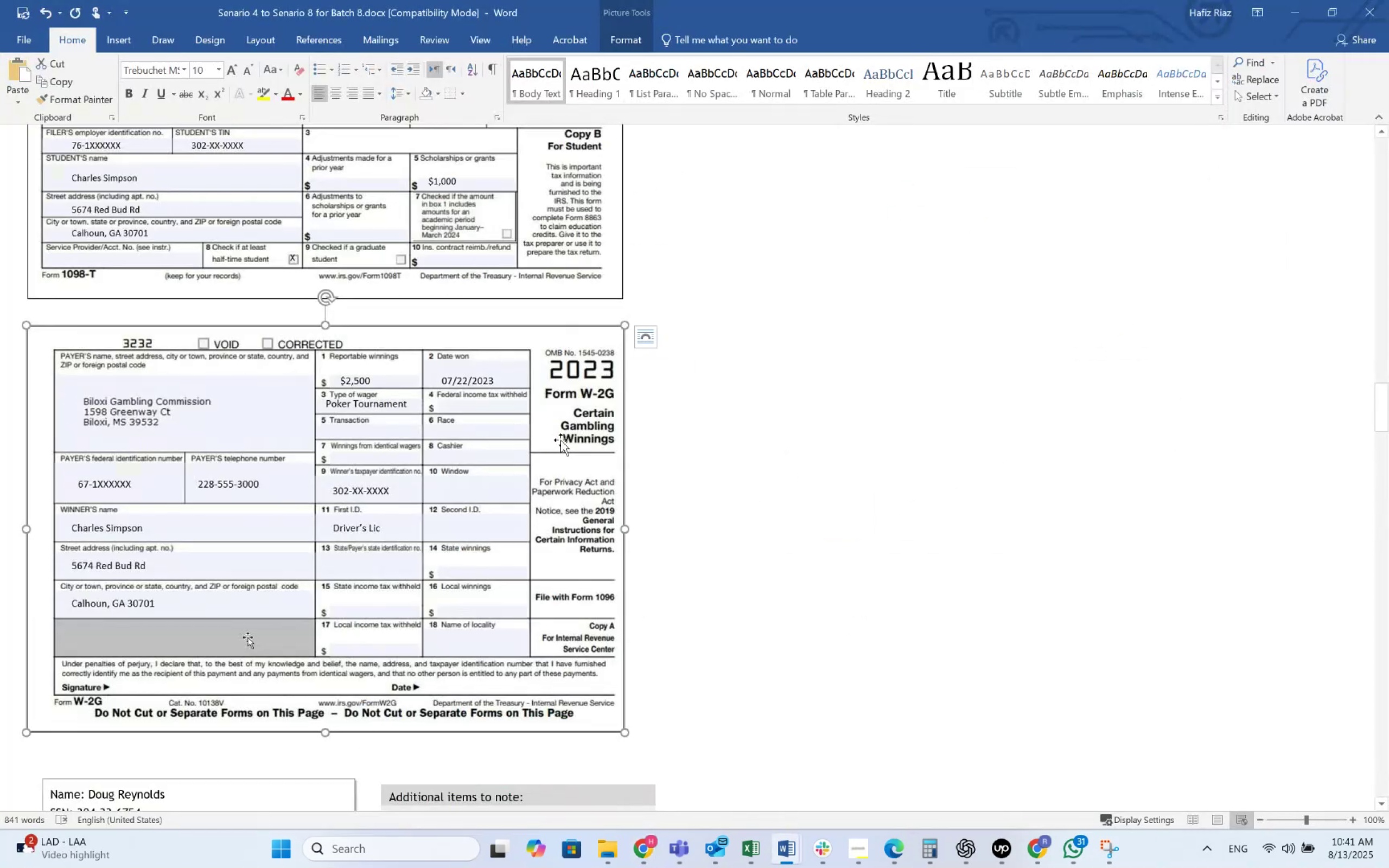 
key(Alt+AltLeft)
 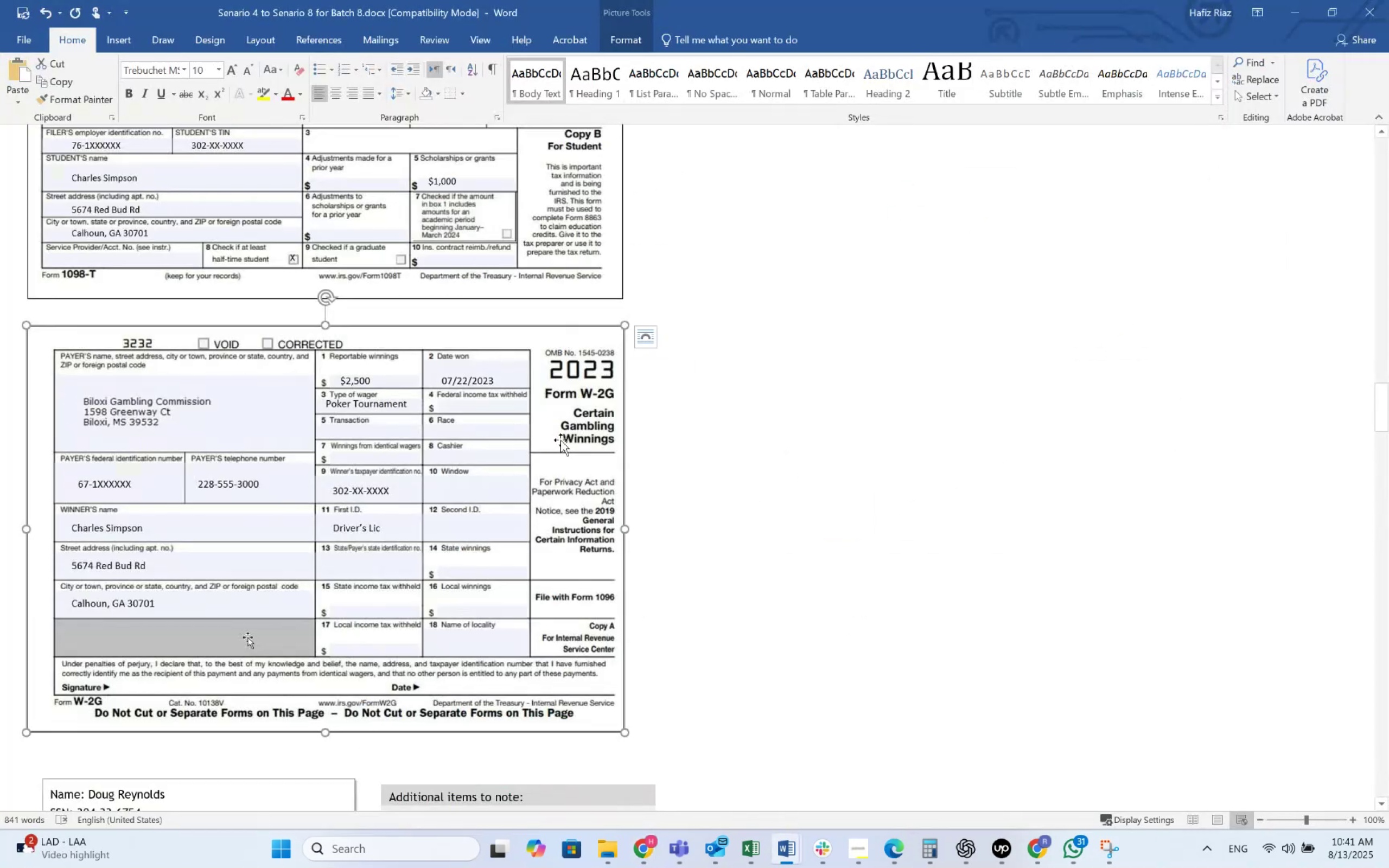 
key(Alt+Tab)
 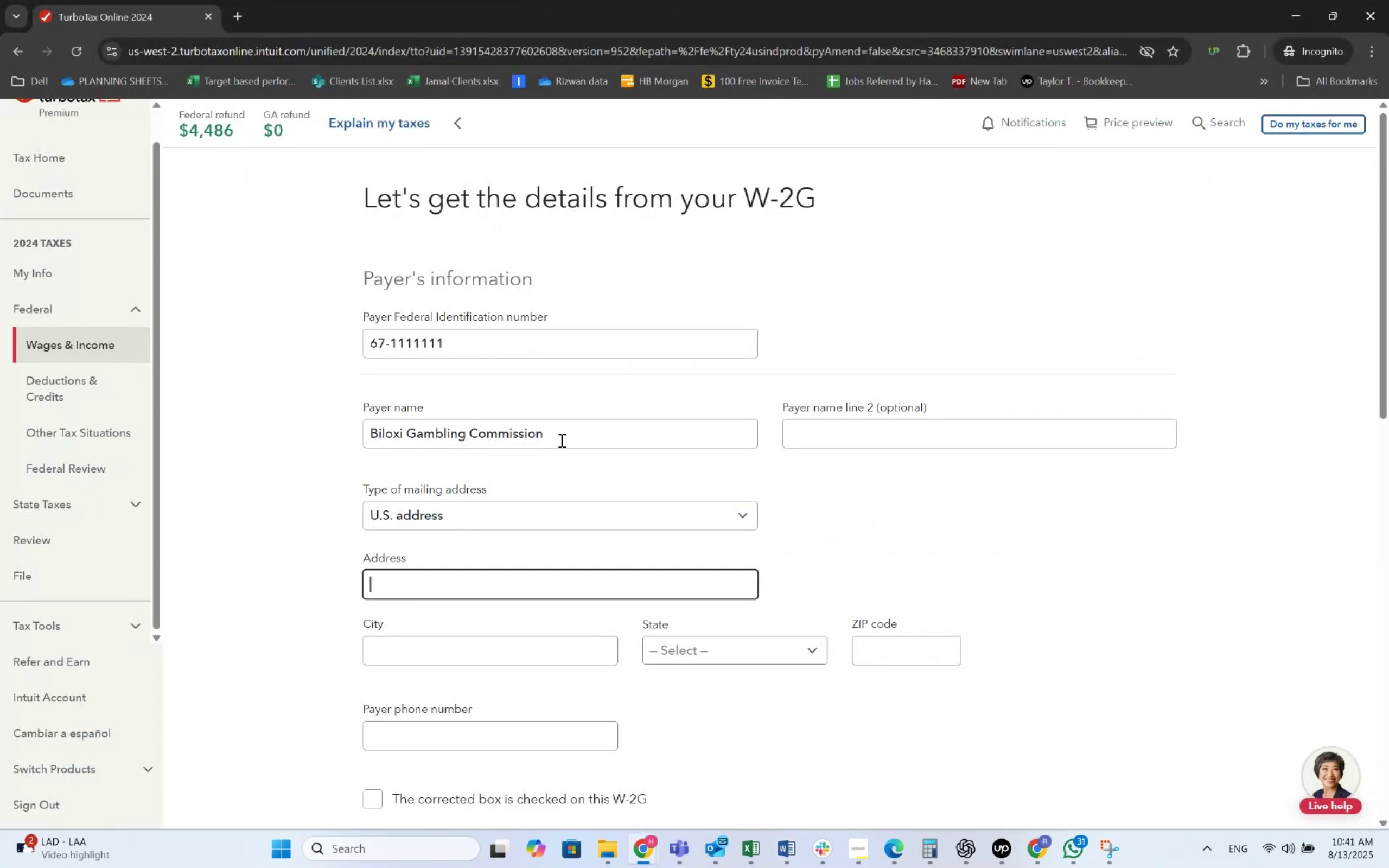 
key(Numpad1)
 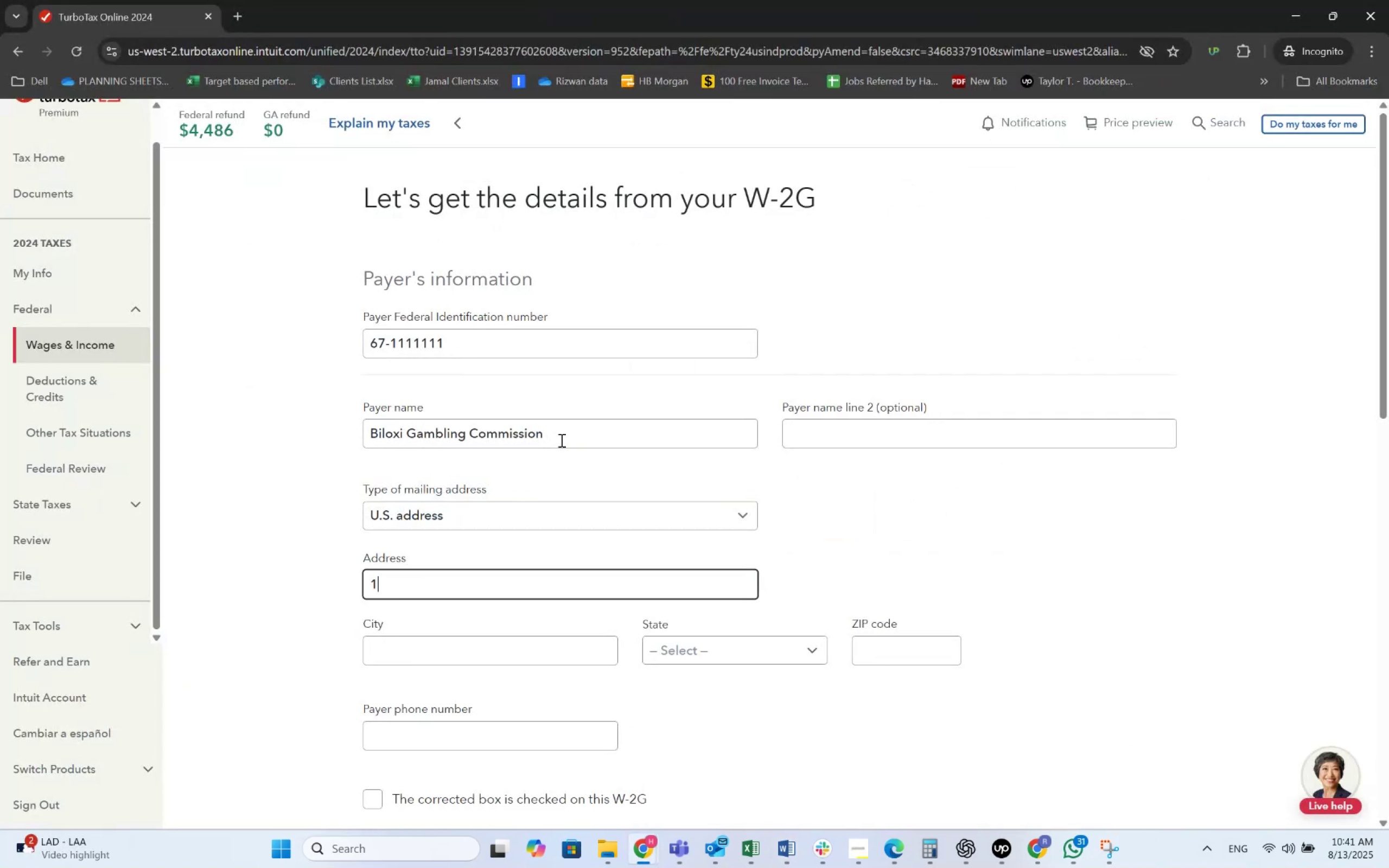 
key(Numpad5)
 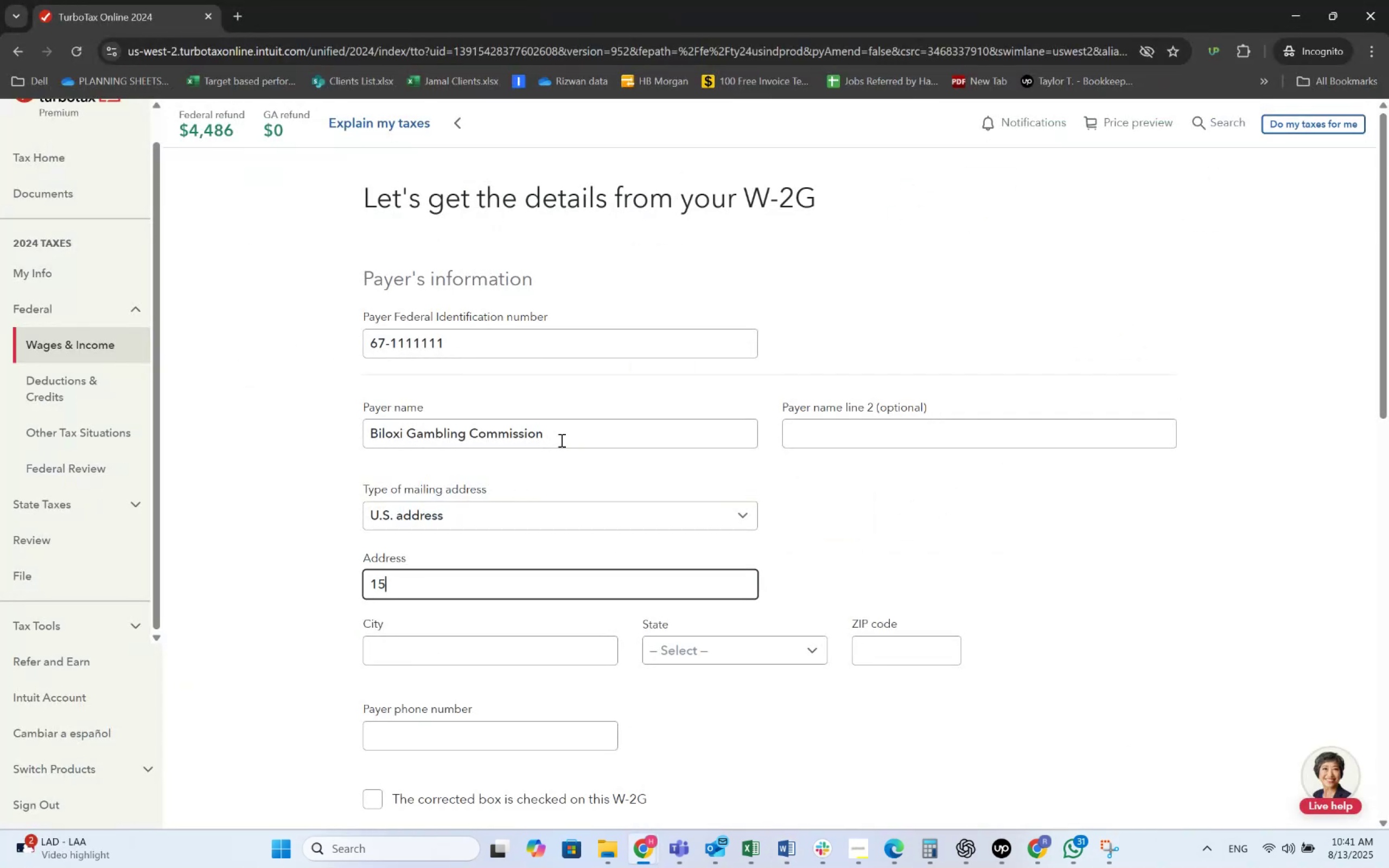 
key(Numpad9)
 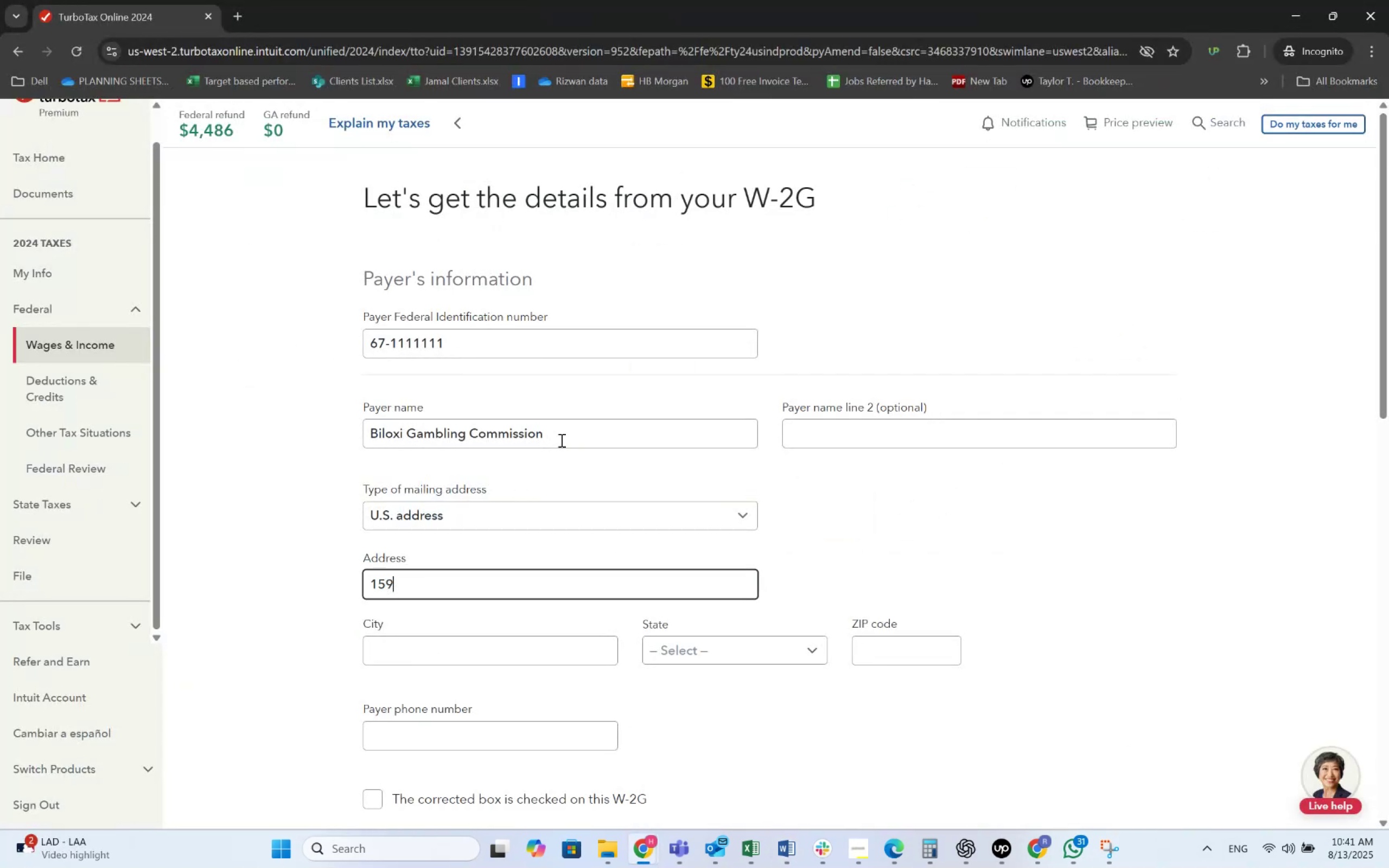 
key(Numpad8)
 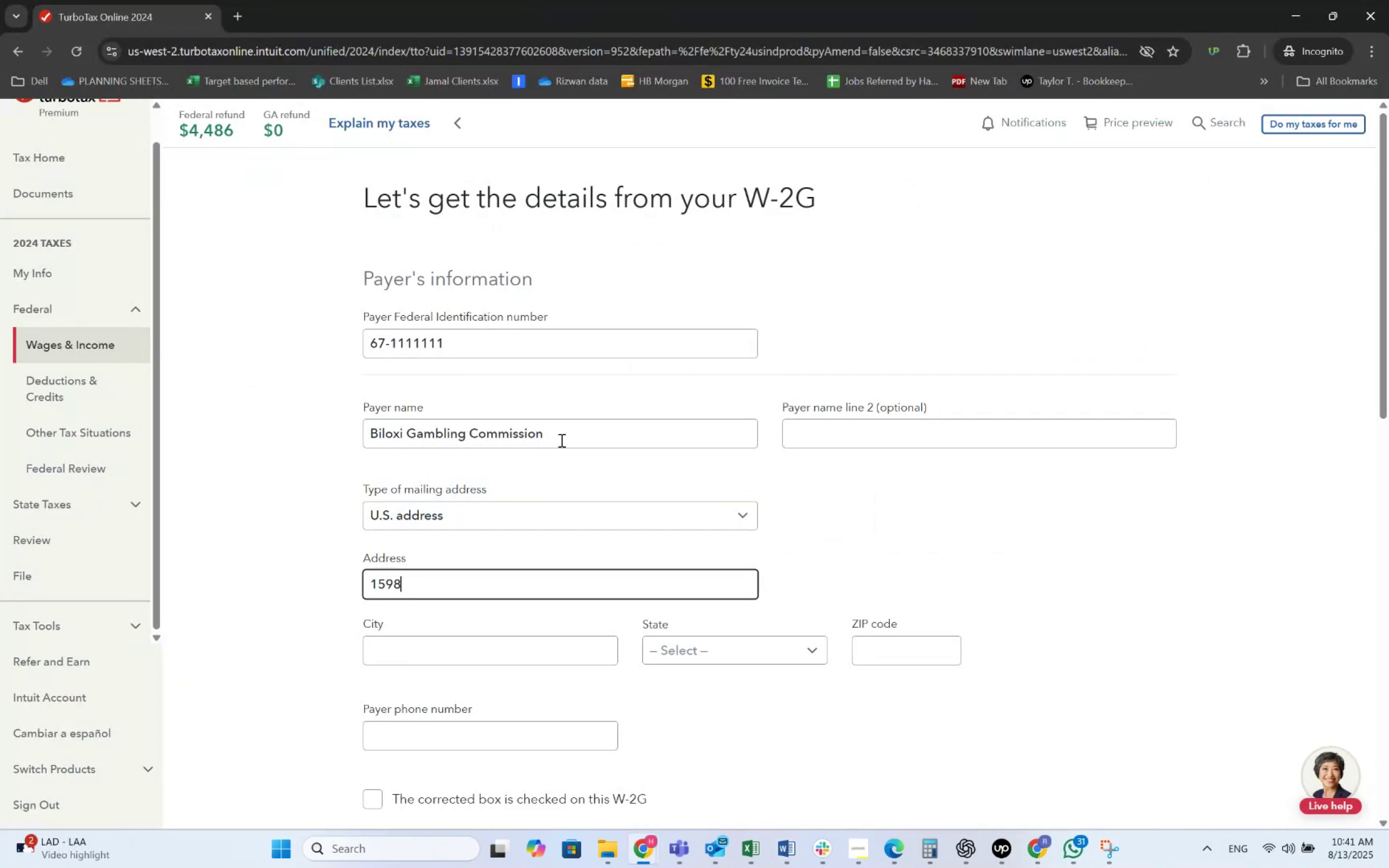 
key(Alt+AltLeft)
 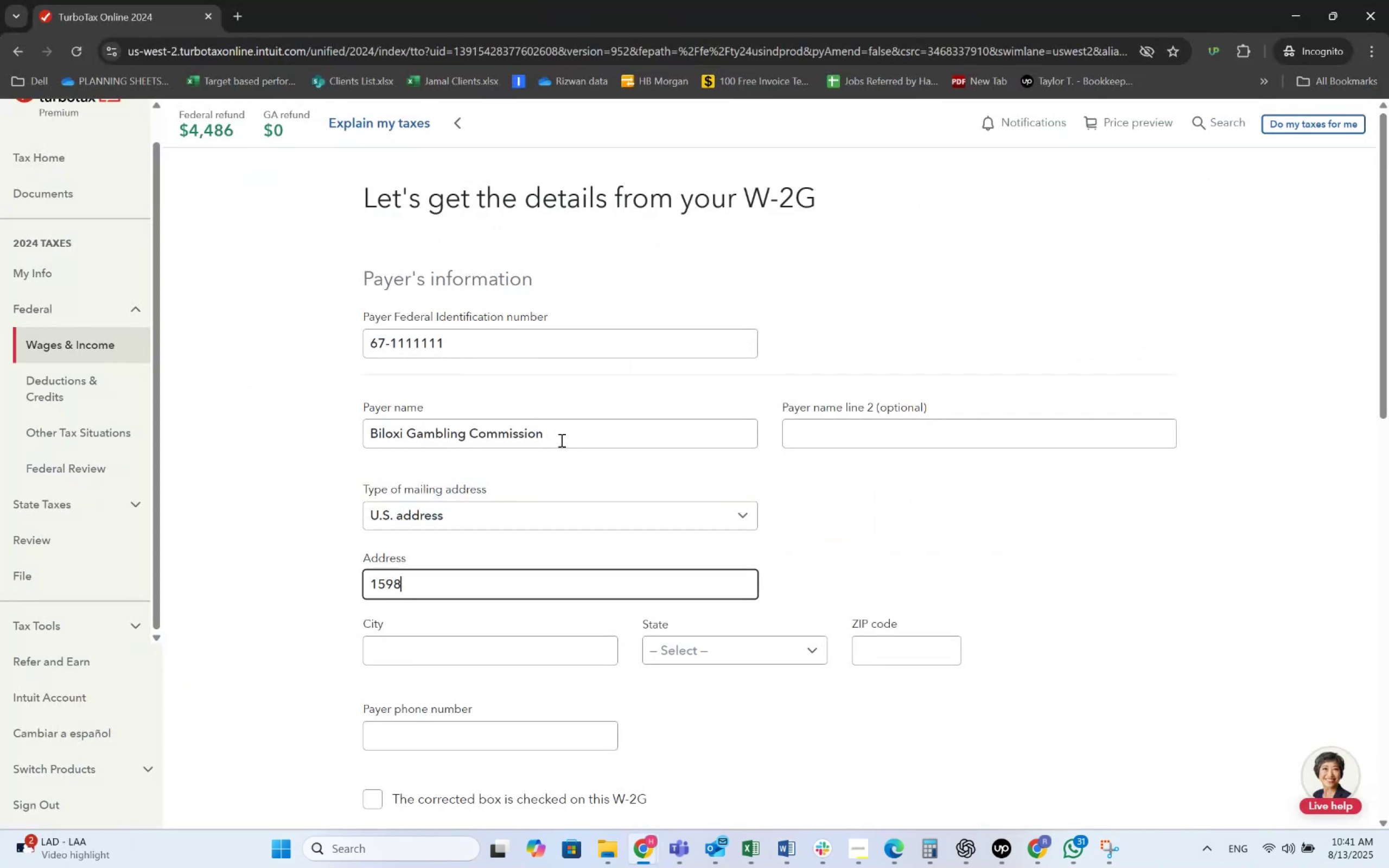 
key(Alt+Tab)
 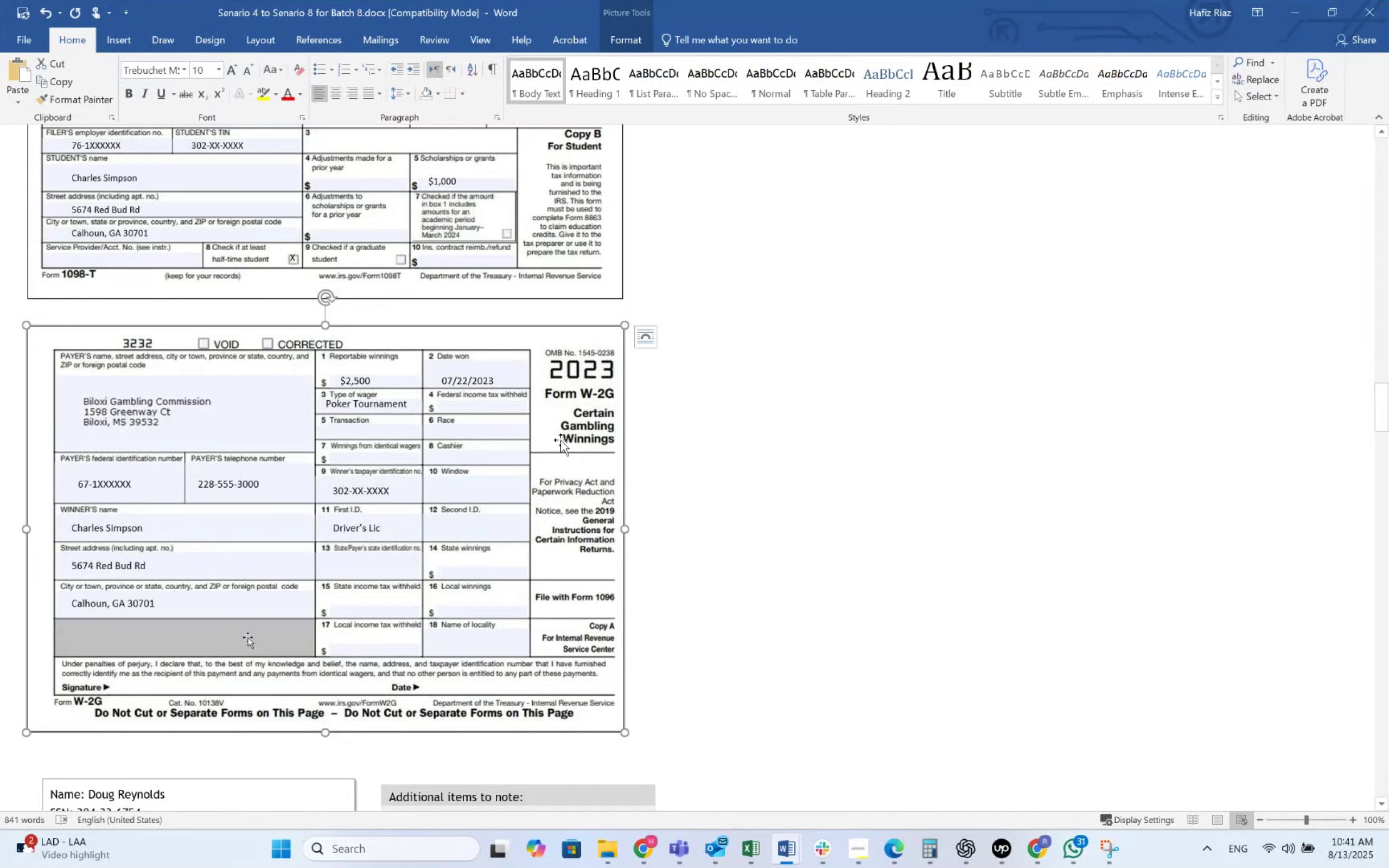 
key(Alt+AltLeft)
 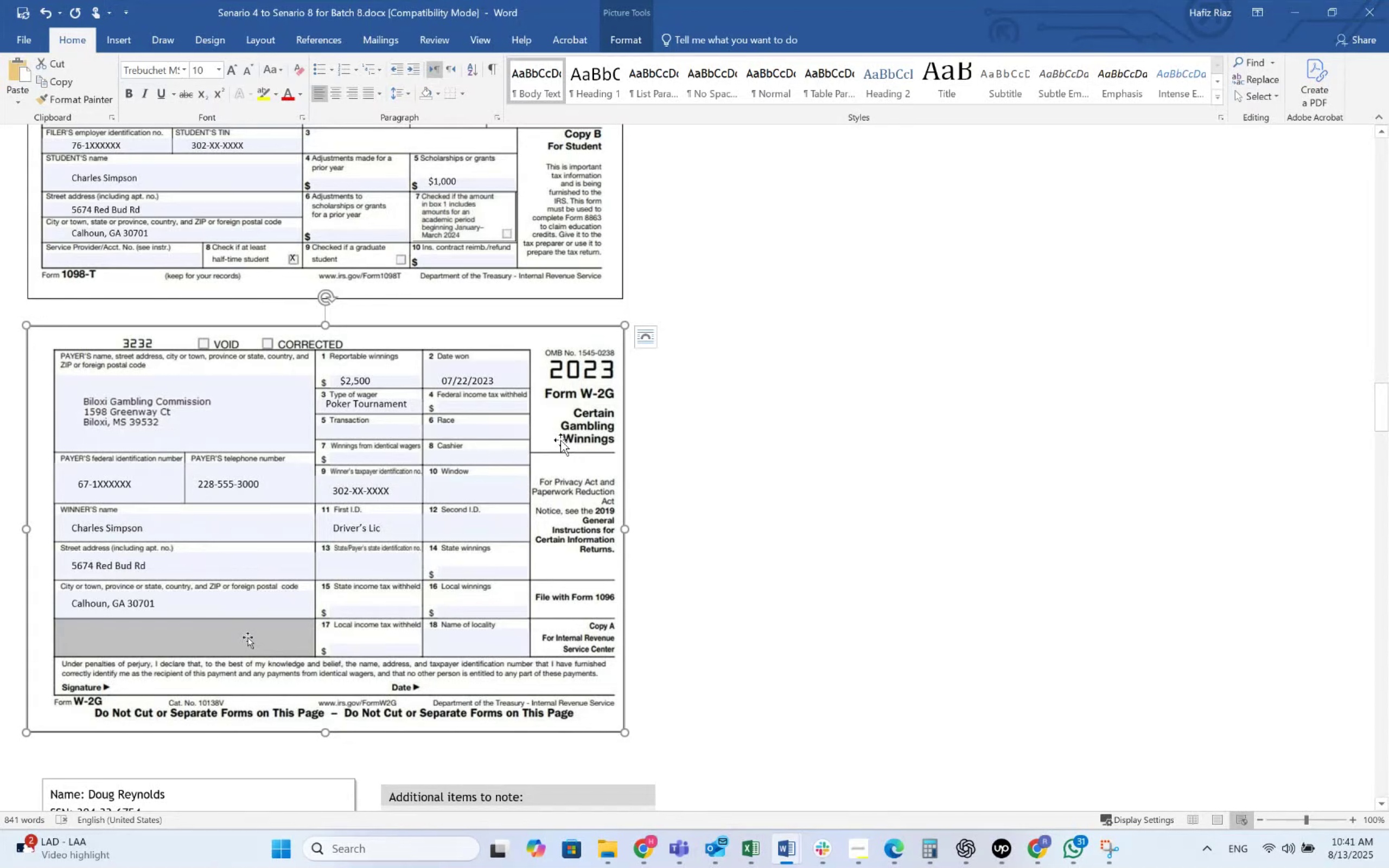 
key(Tab)
type( Green)
 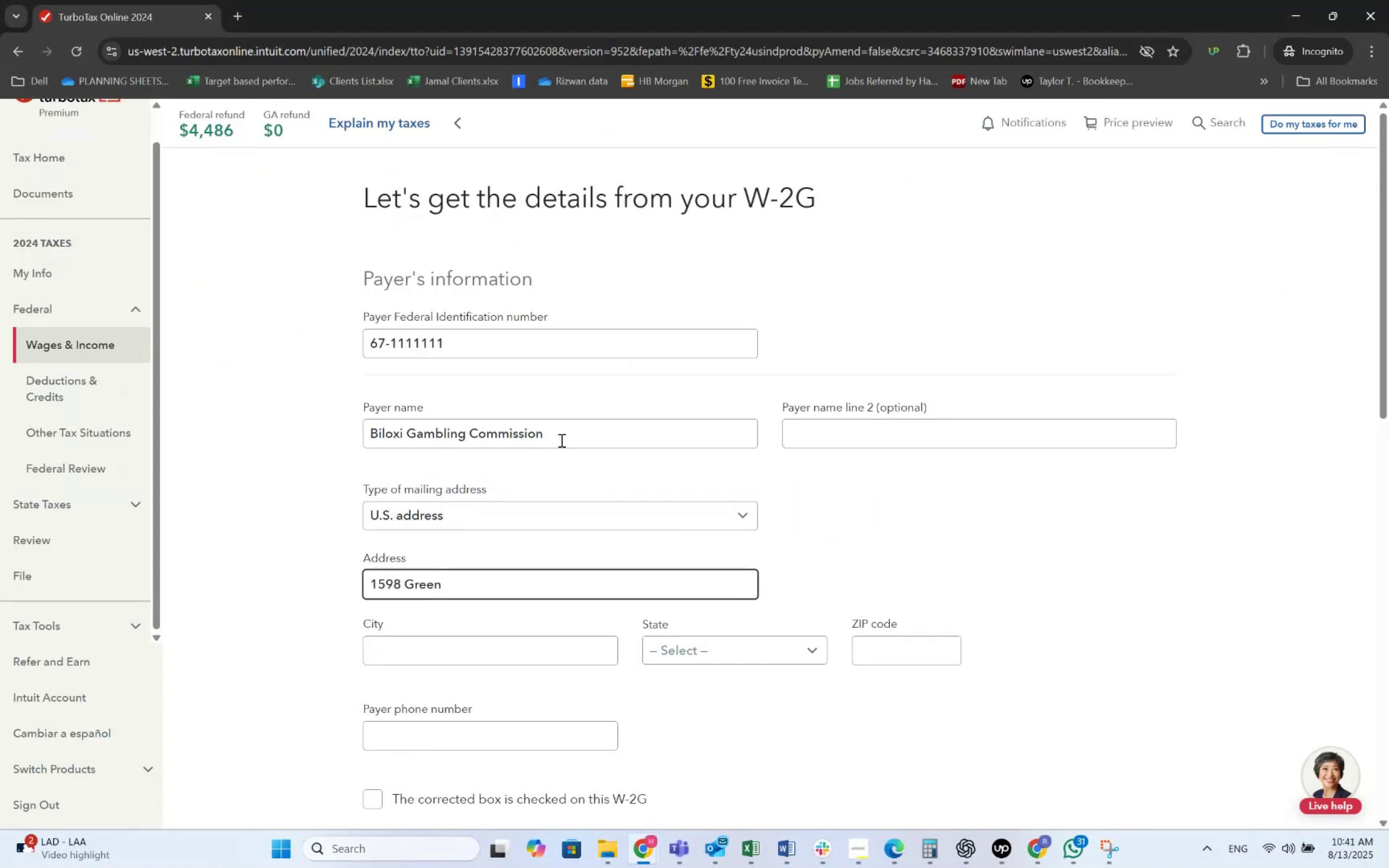 
key(Alt+AltLeft)
 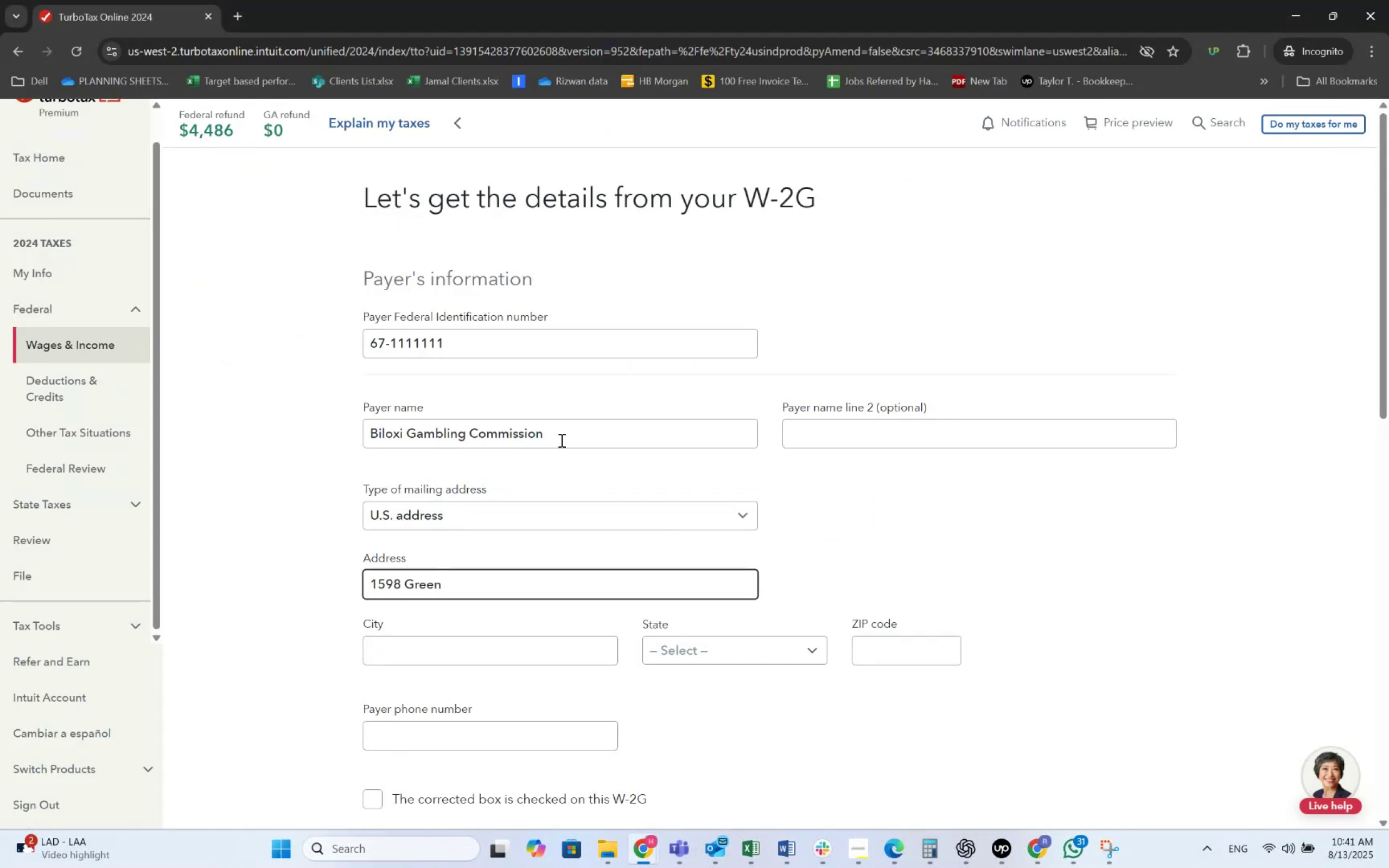 
key(Alt+Tab)
 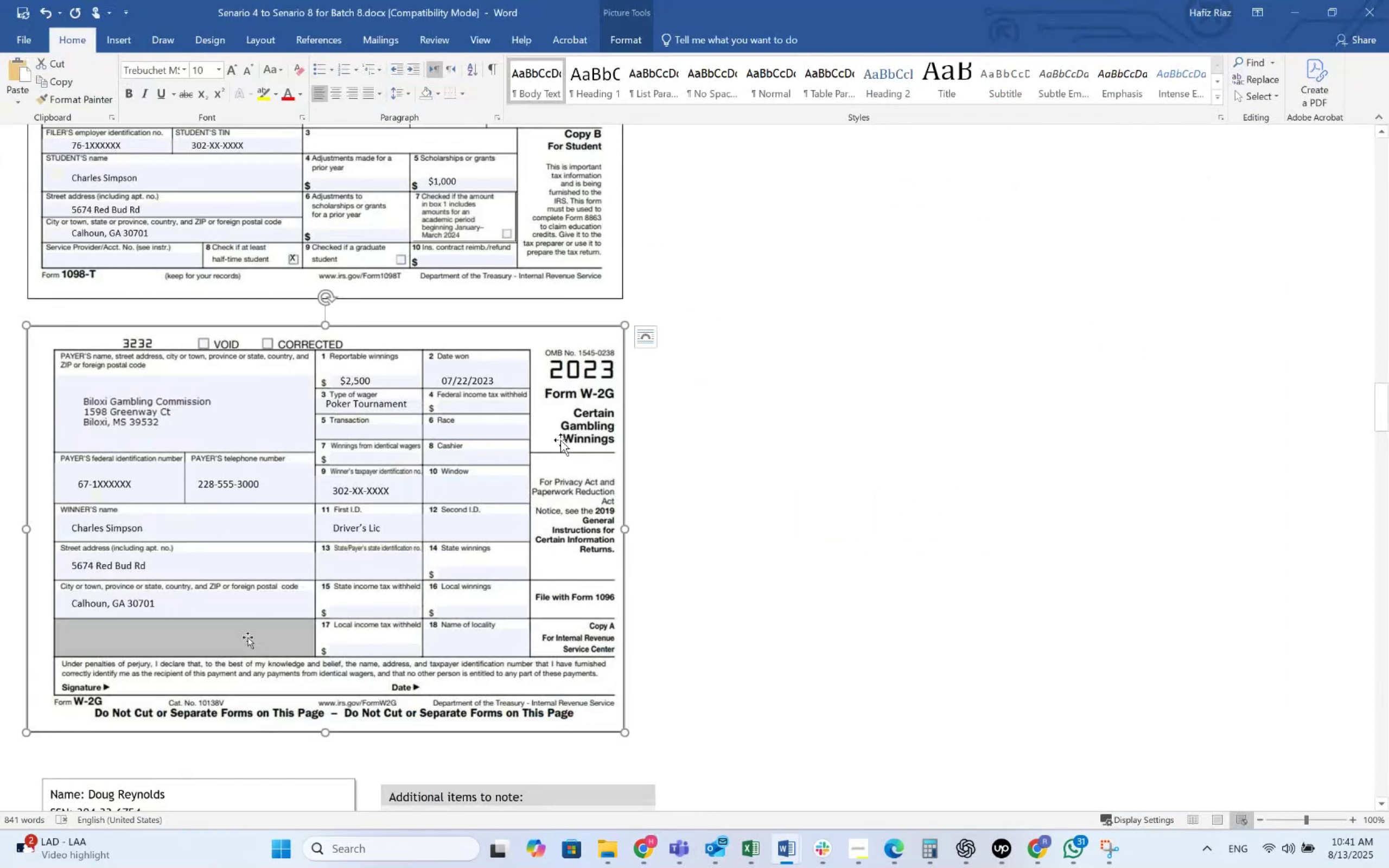 
key(Alt+AltLeft)
 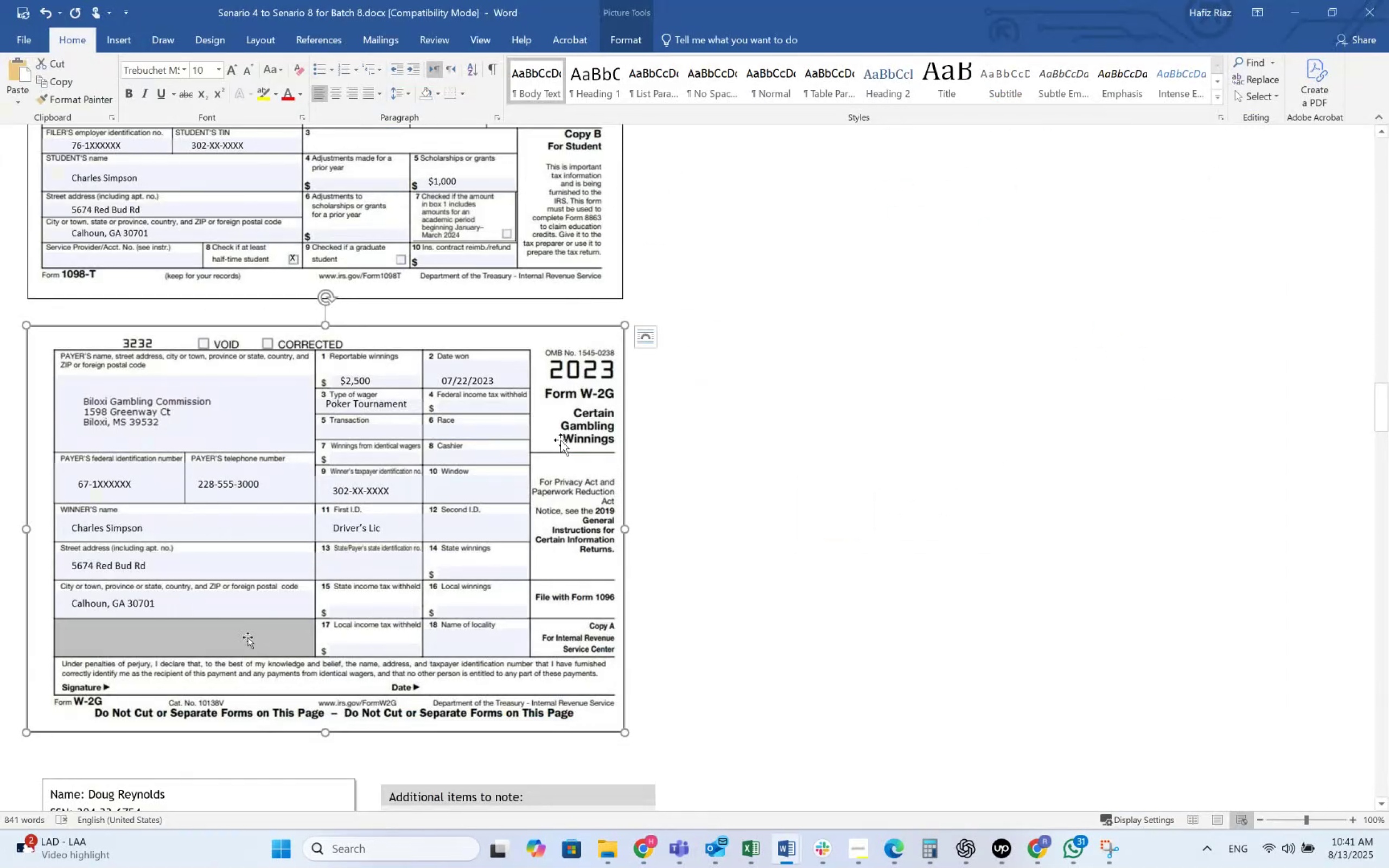 
key(Tab)
type(way Ct)
key(Tab)
 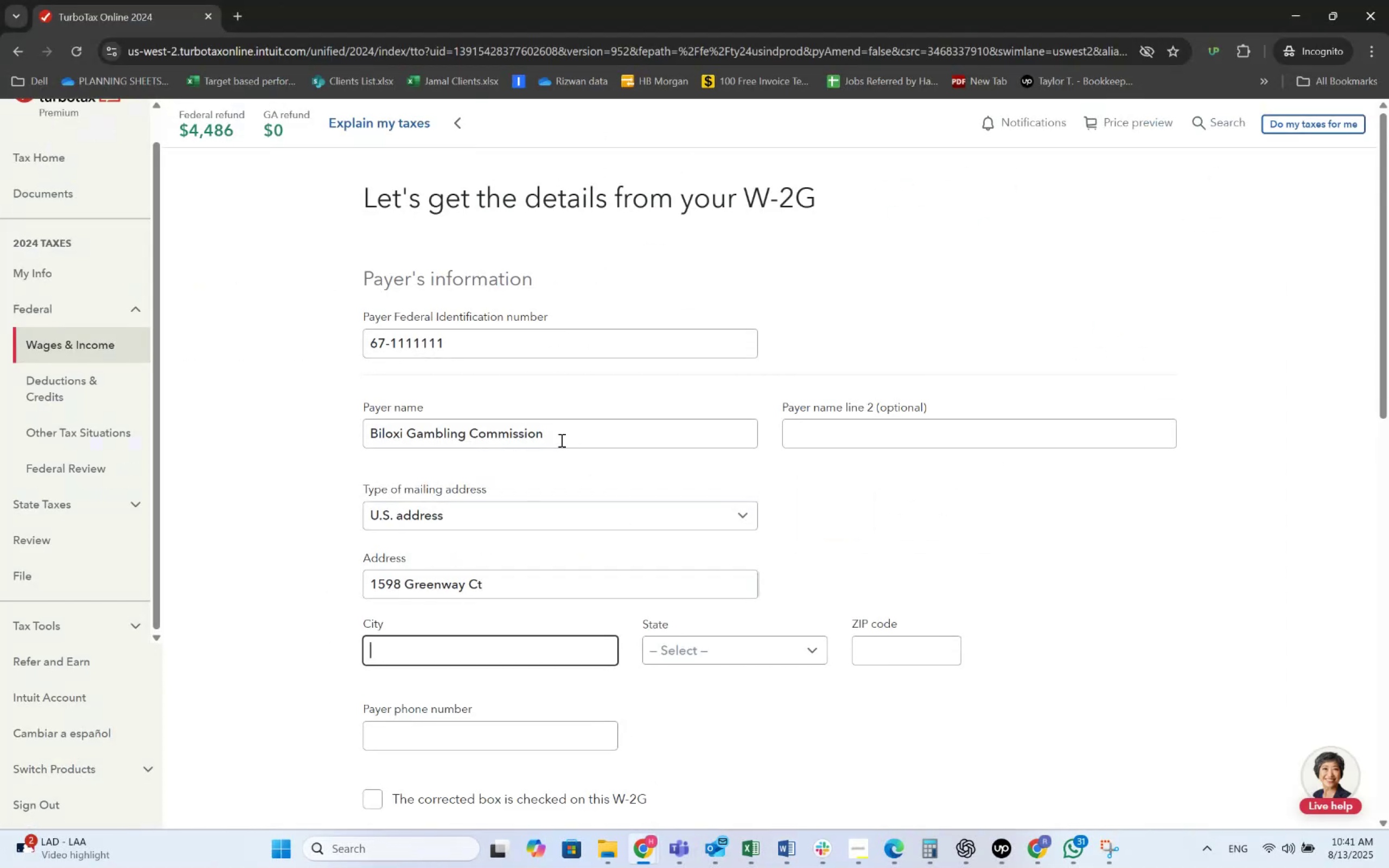 
key(Alt+AltLeft)
 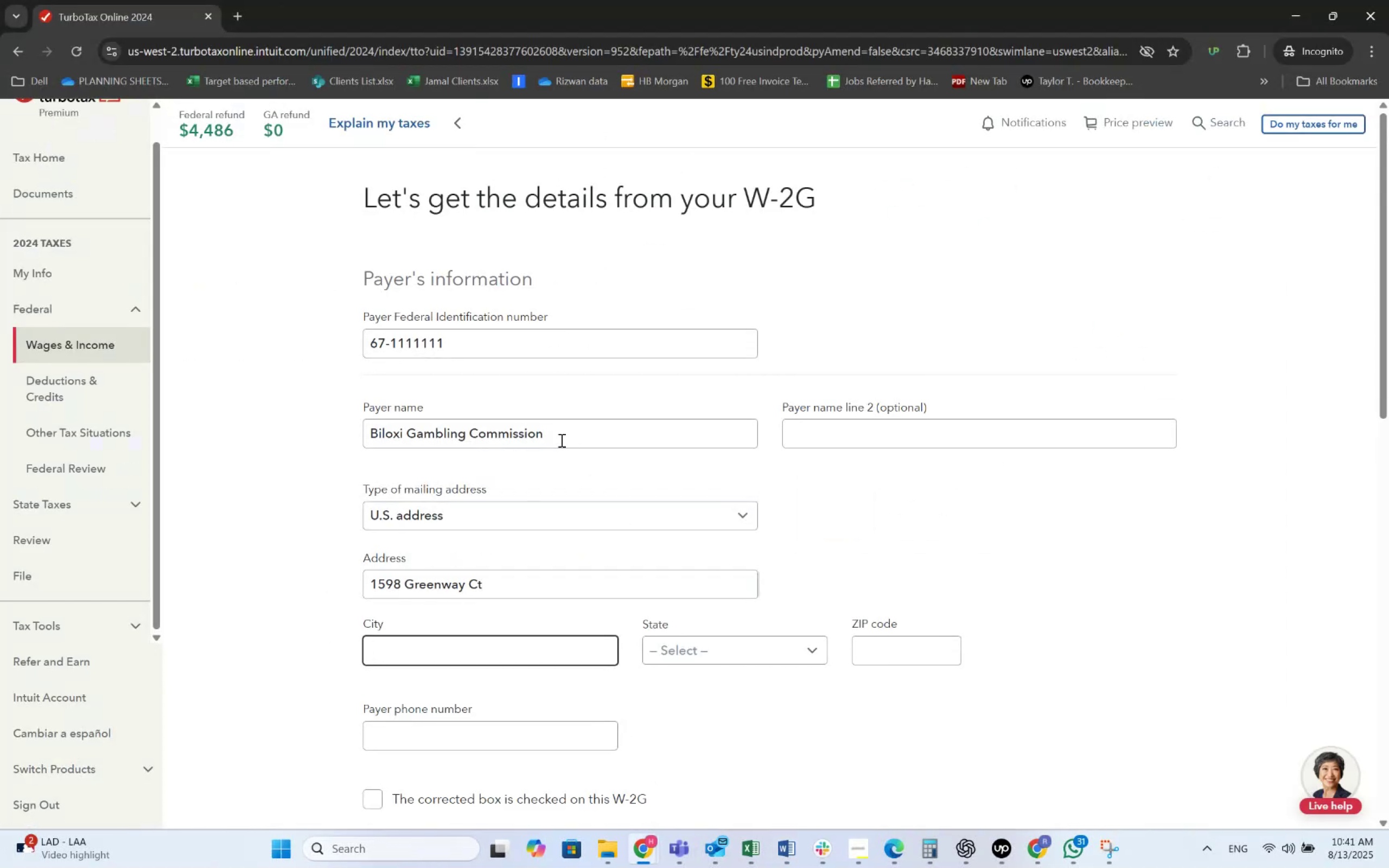 
key(Alt+Tab)
 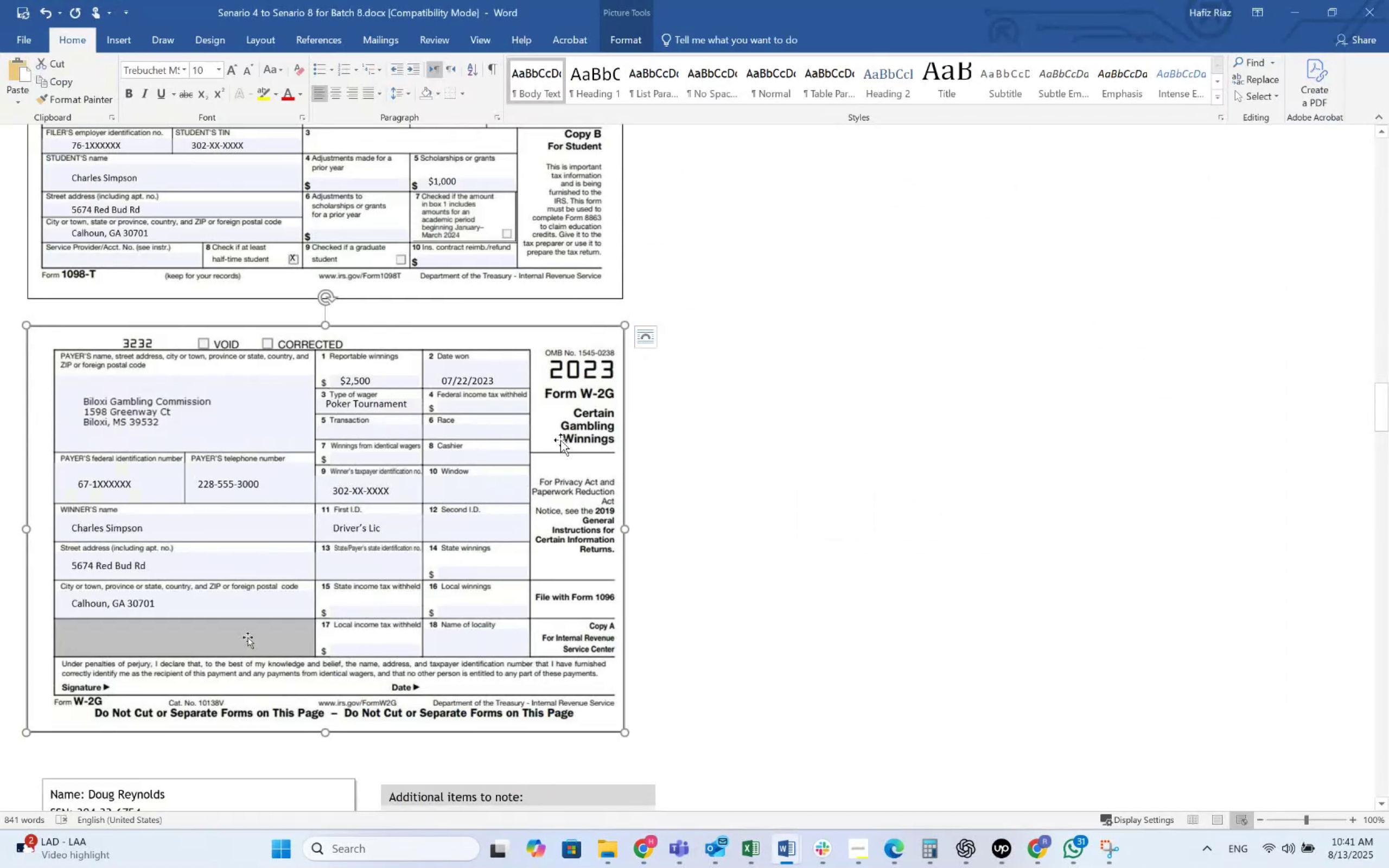 
key(Alt+AltLeft)
 